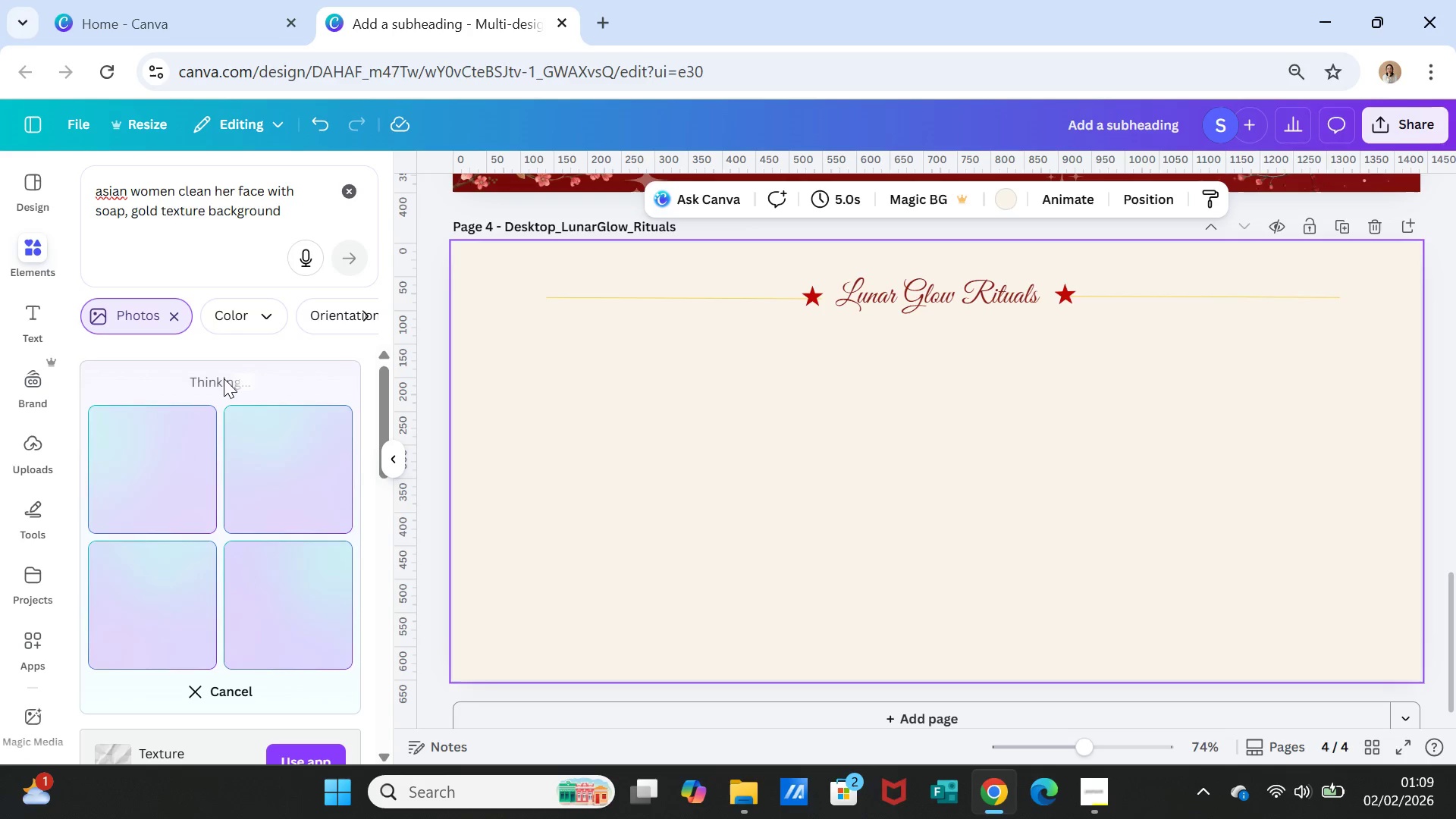 
wait(13.47)
 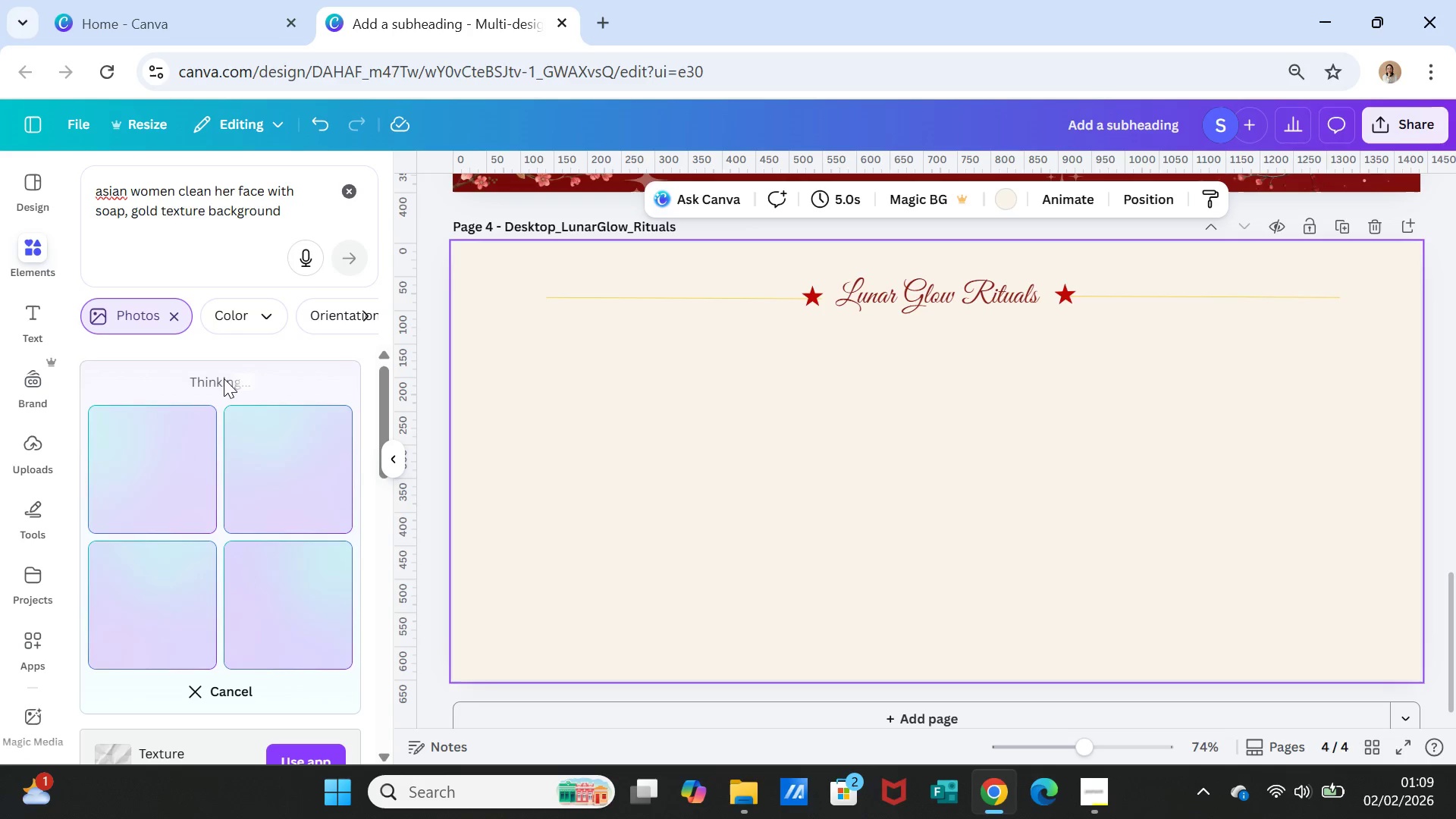 
mouse_move([240, 416])
 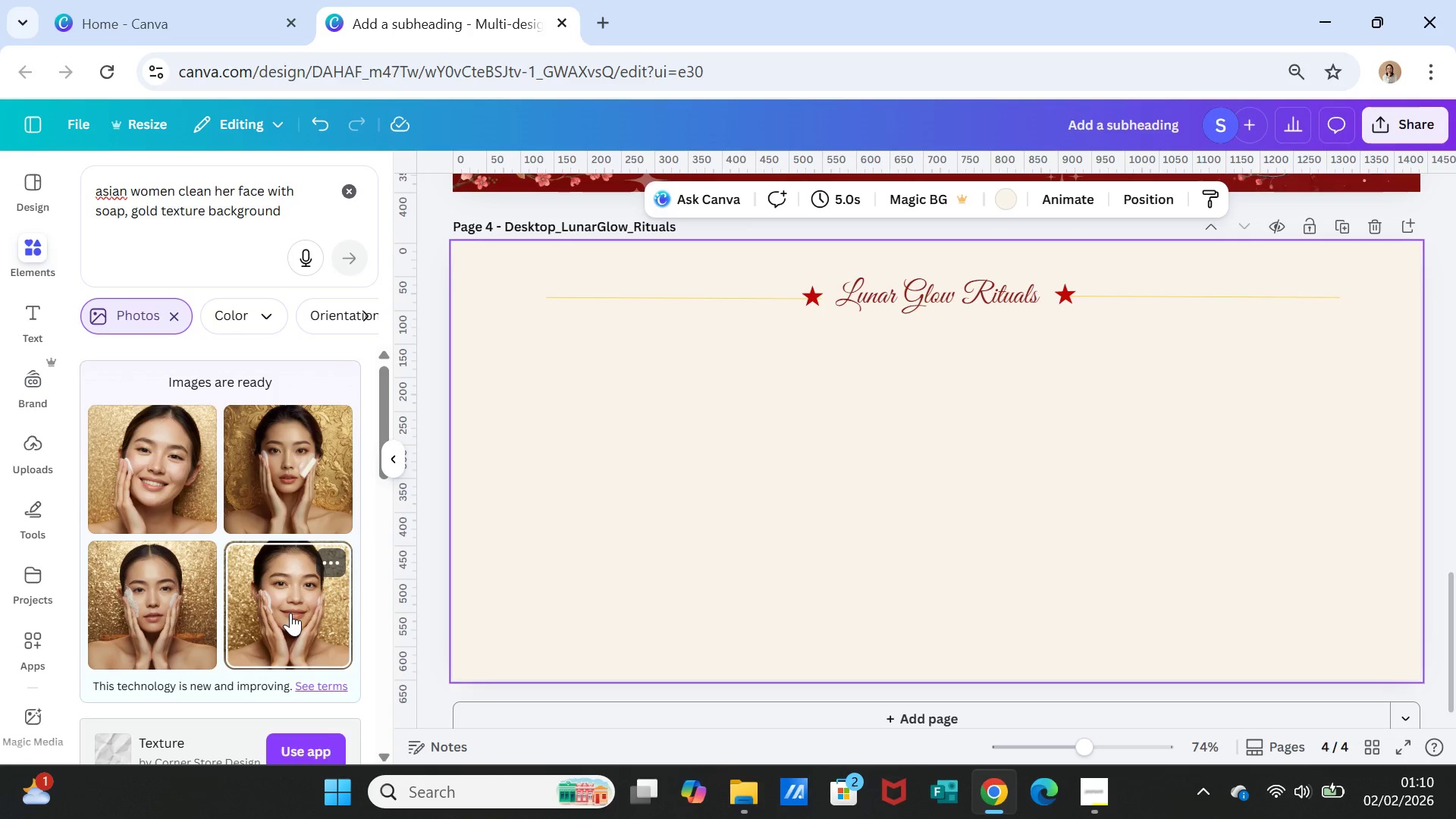 
left_click([290, 613])
 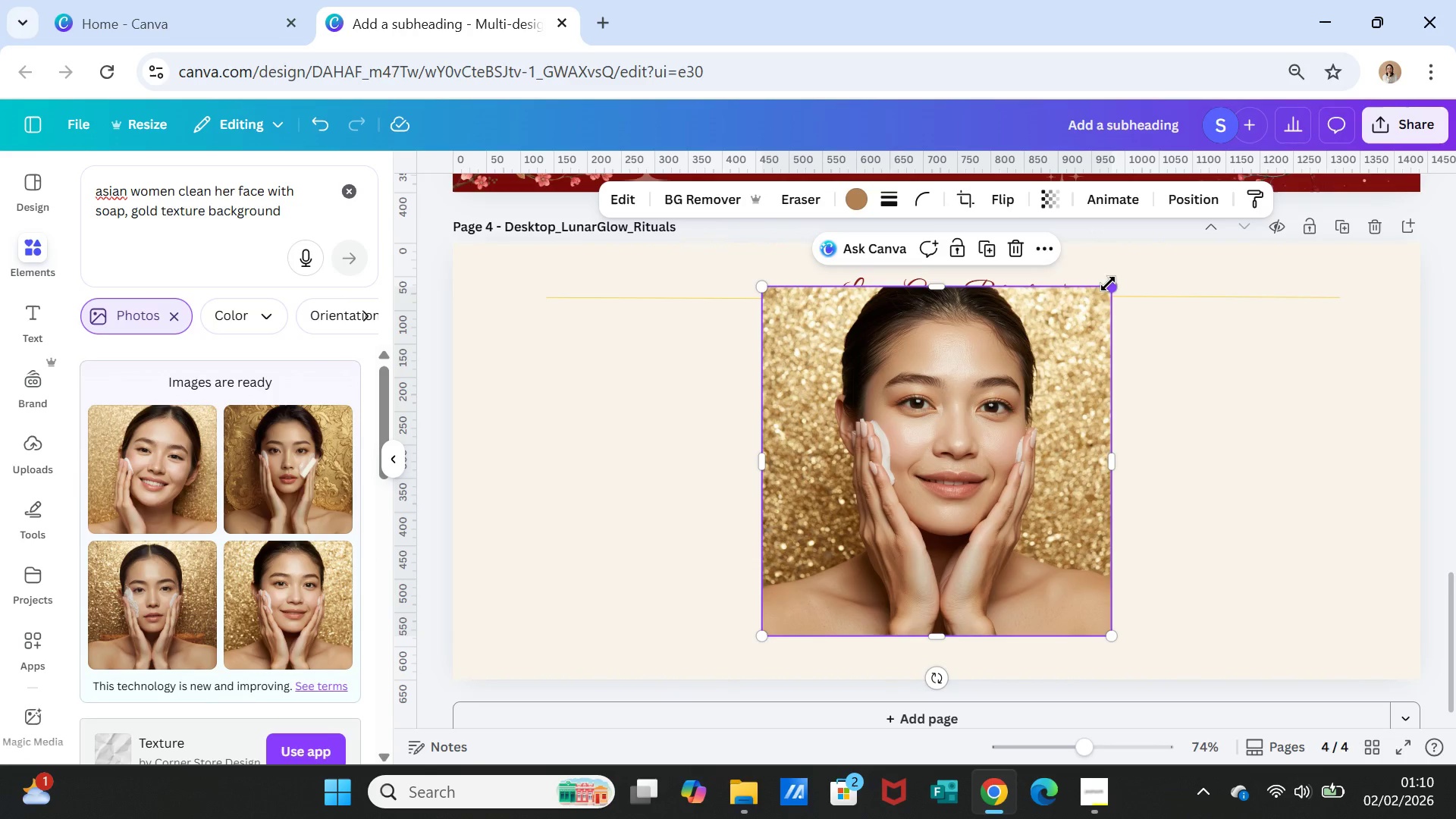 
left_click_drag(start_coordinate=[1108, 283], to_coordinate=[958, 407])
 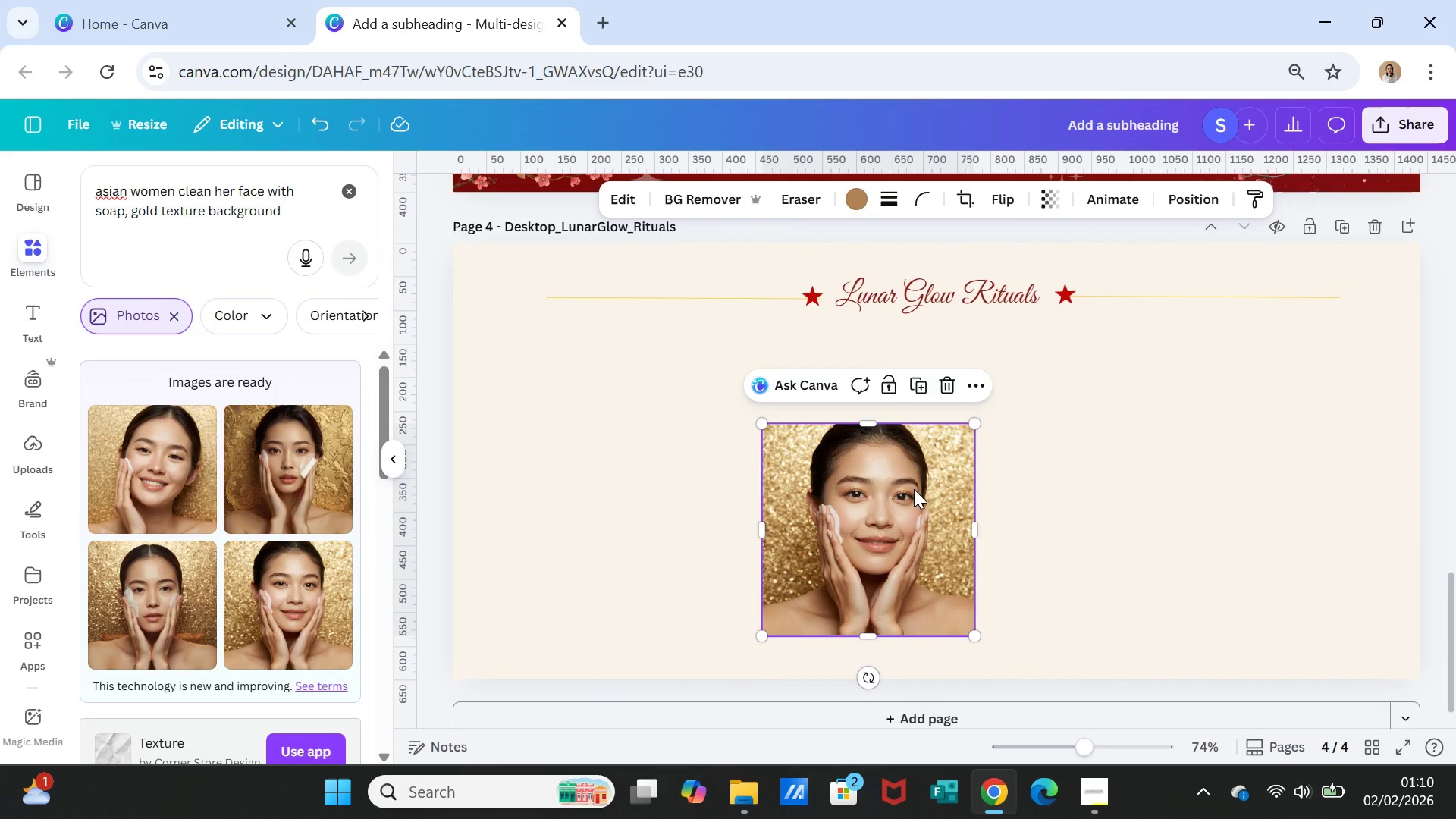 
left_click([914, 489])
 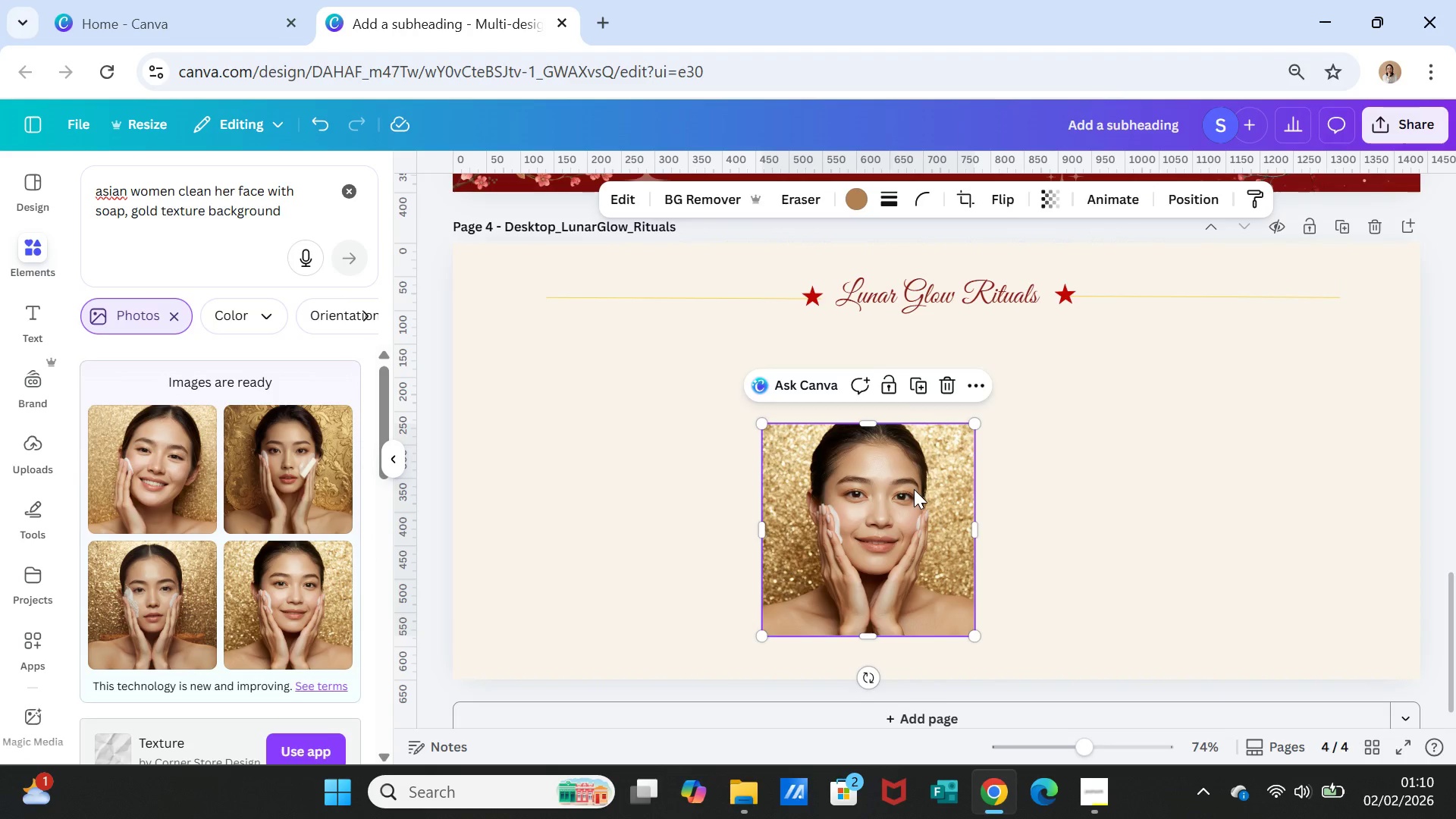 
key(Delete)
 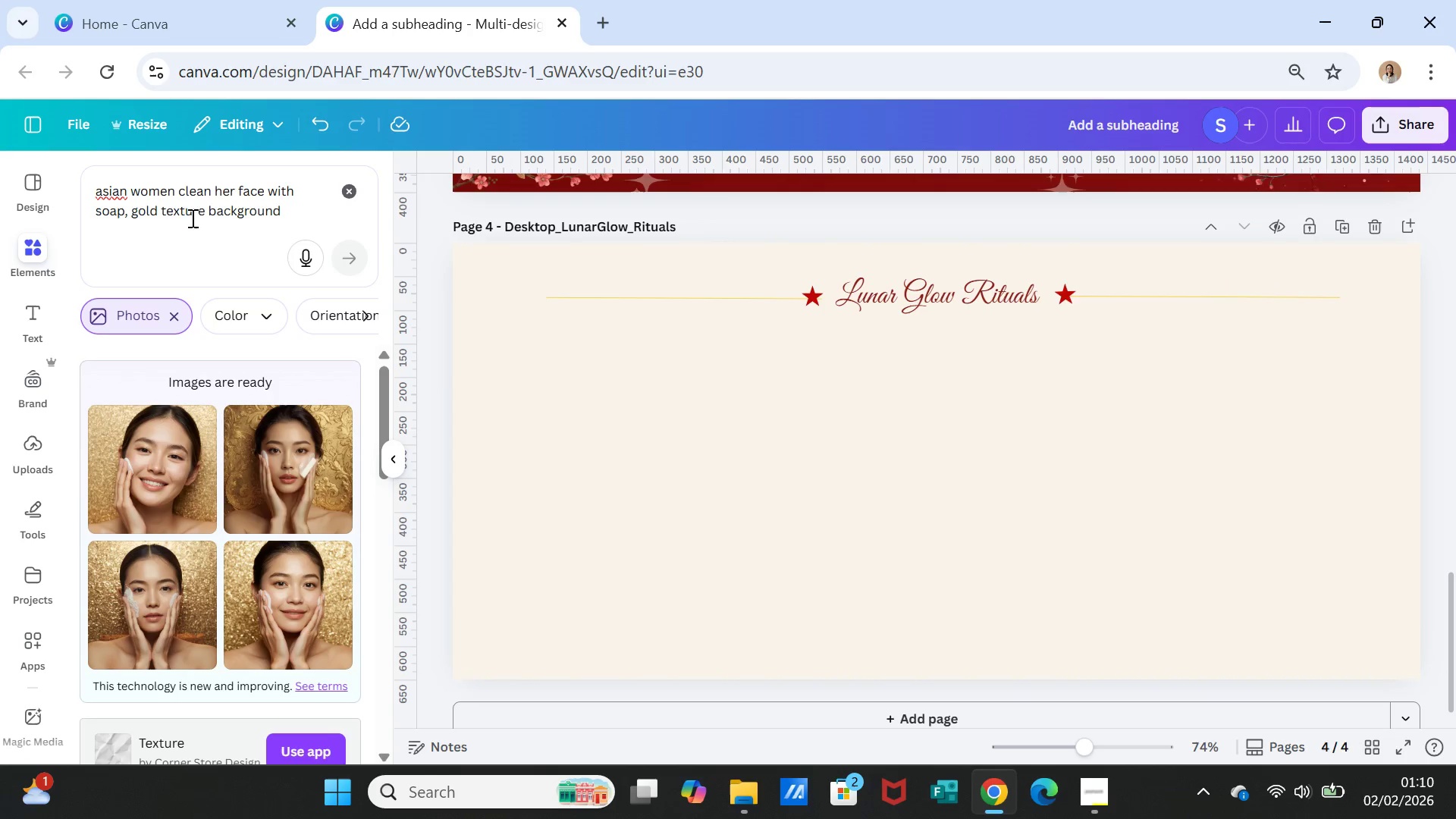 
left_click_drag(start_coordinate=[205, 218], to_coordinate=[163, 218])
 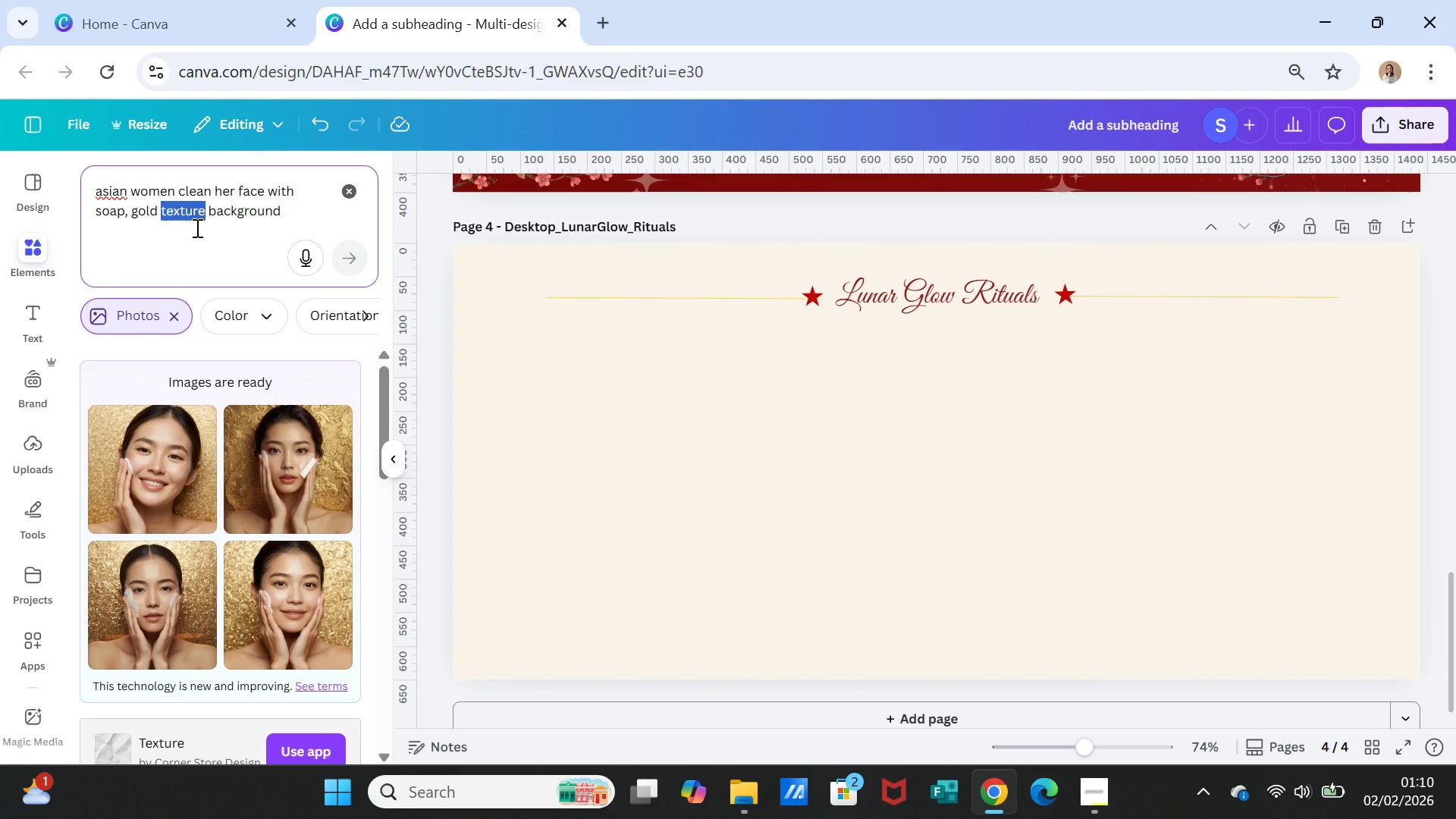 
key(Backspace)
 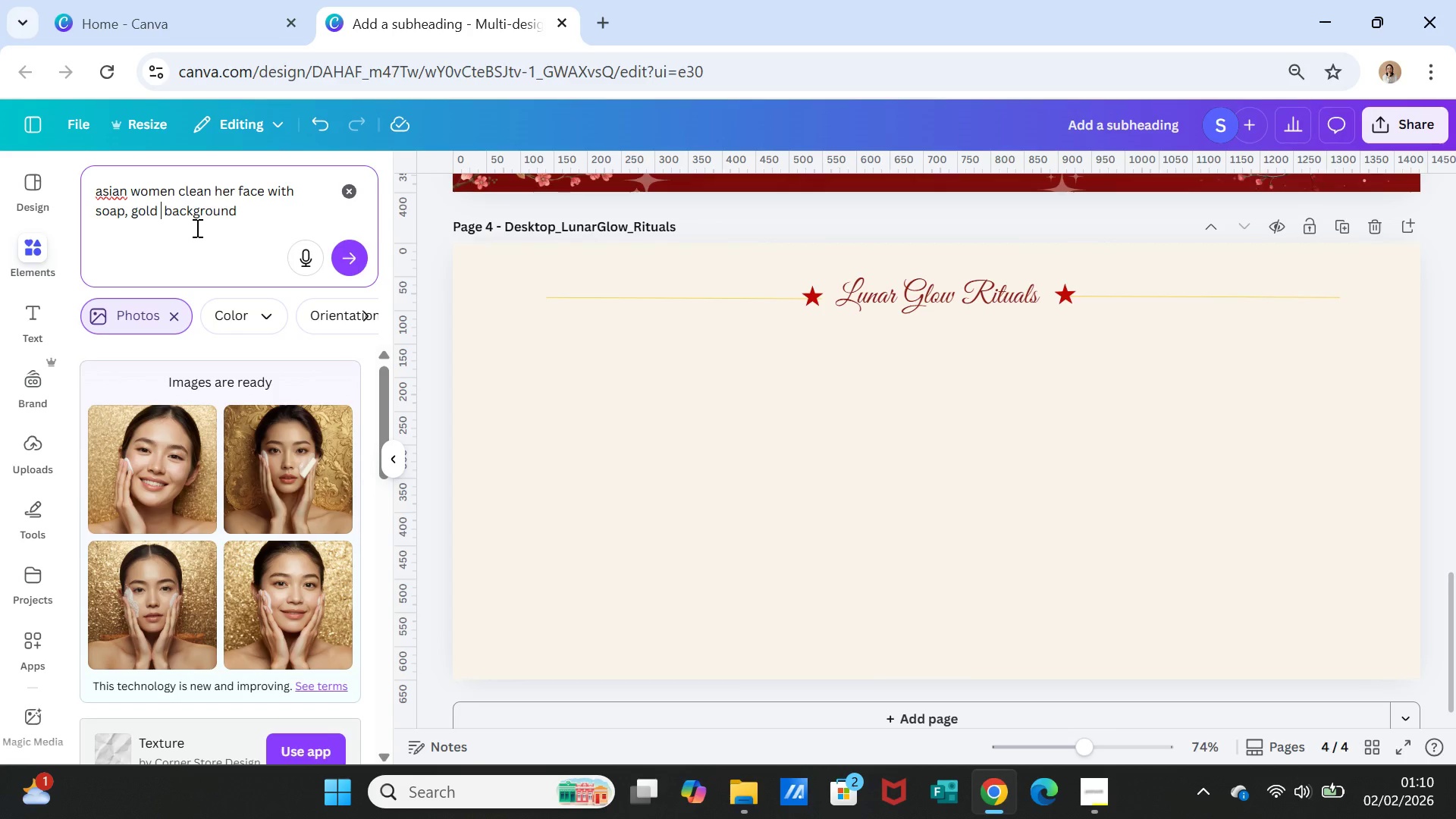 
type(lighting)
 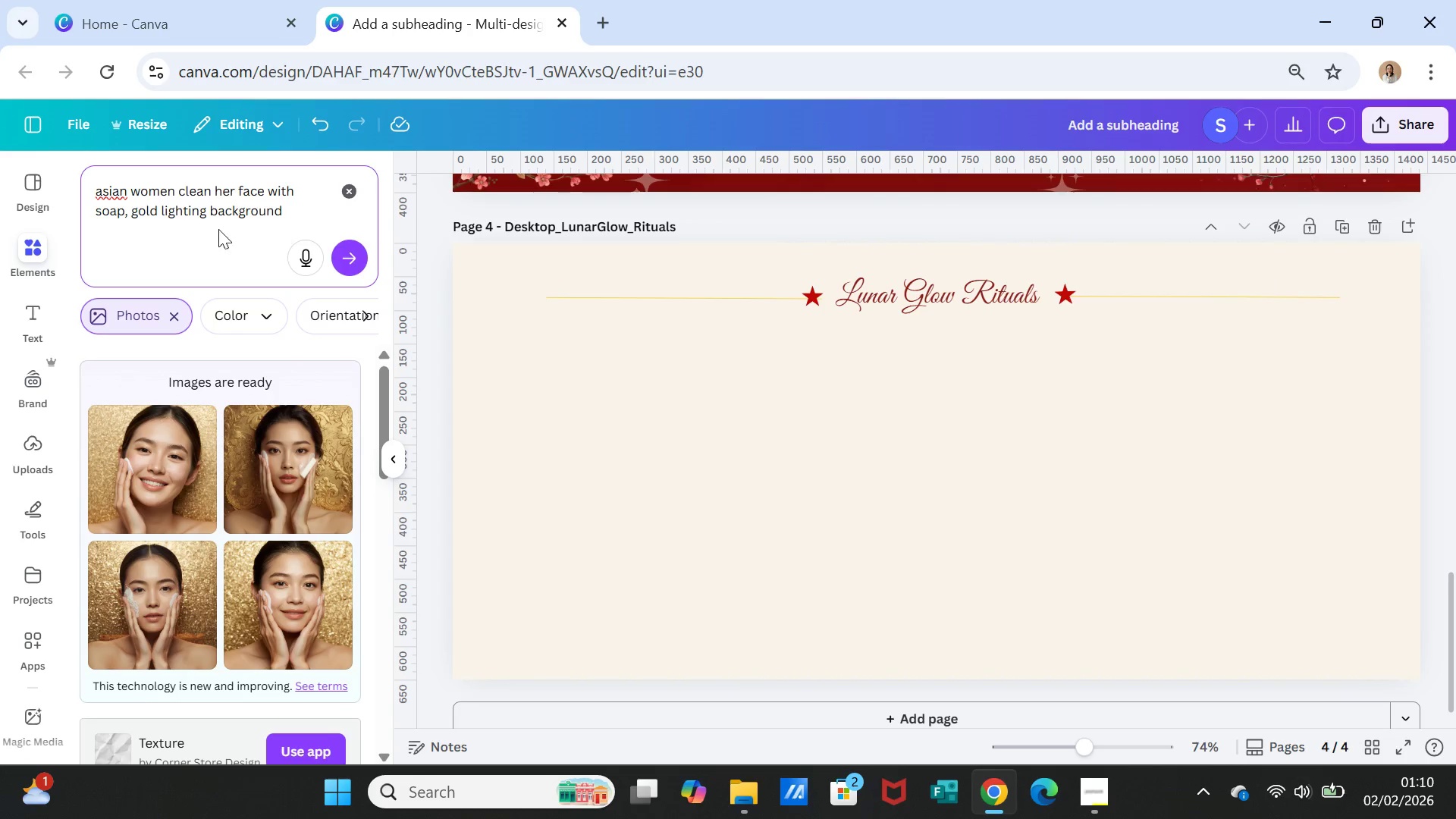 
left_click([350, 260])
 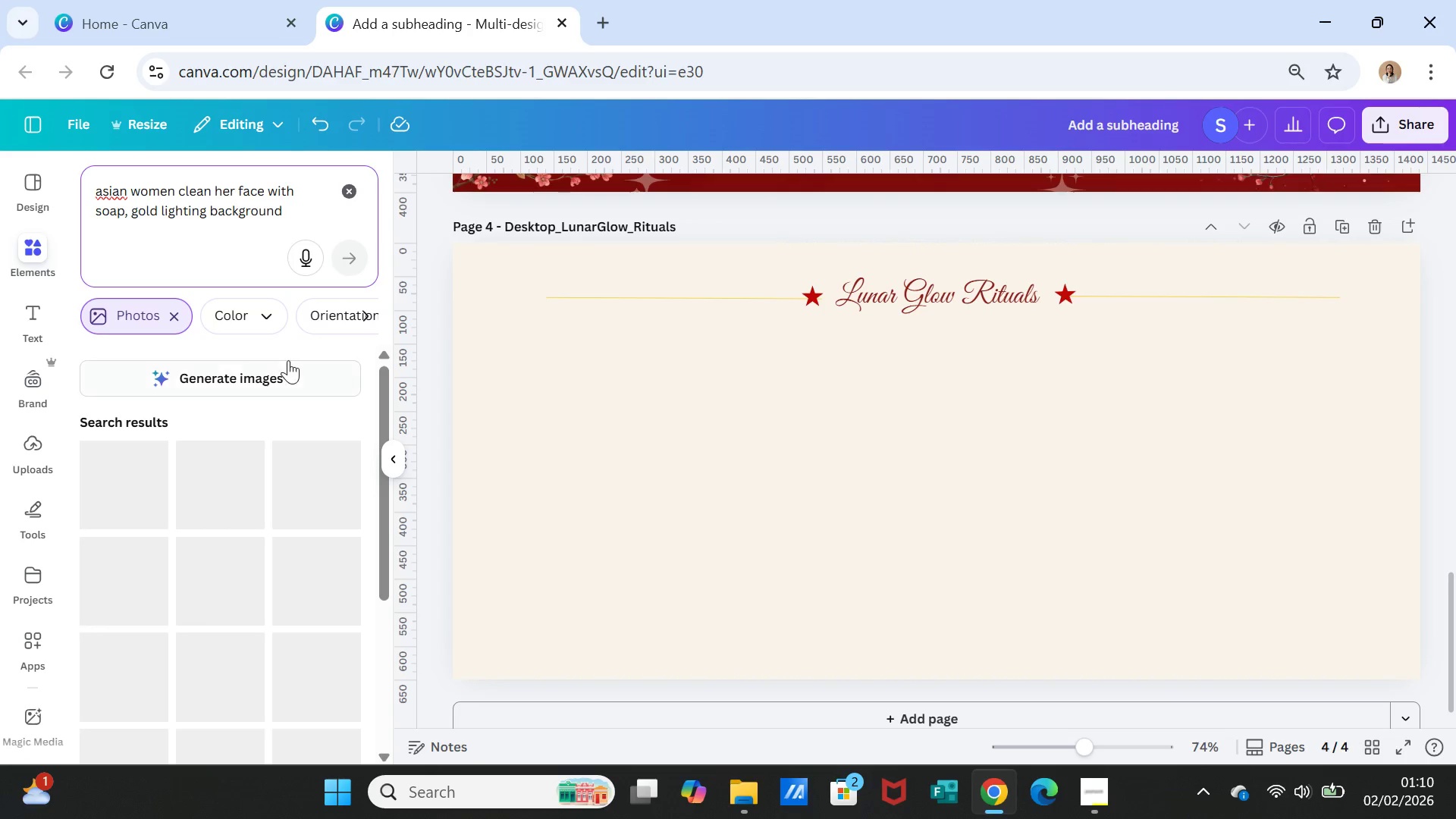 
left_click([288, 369])
 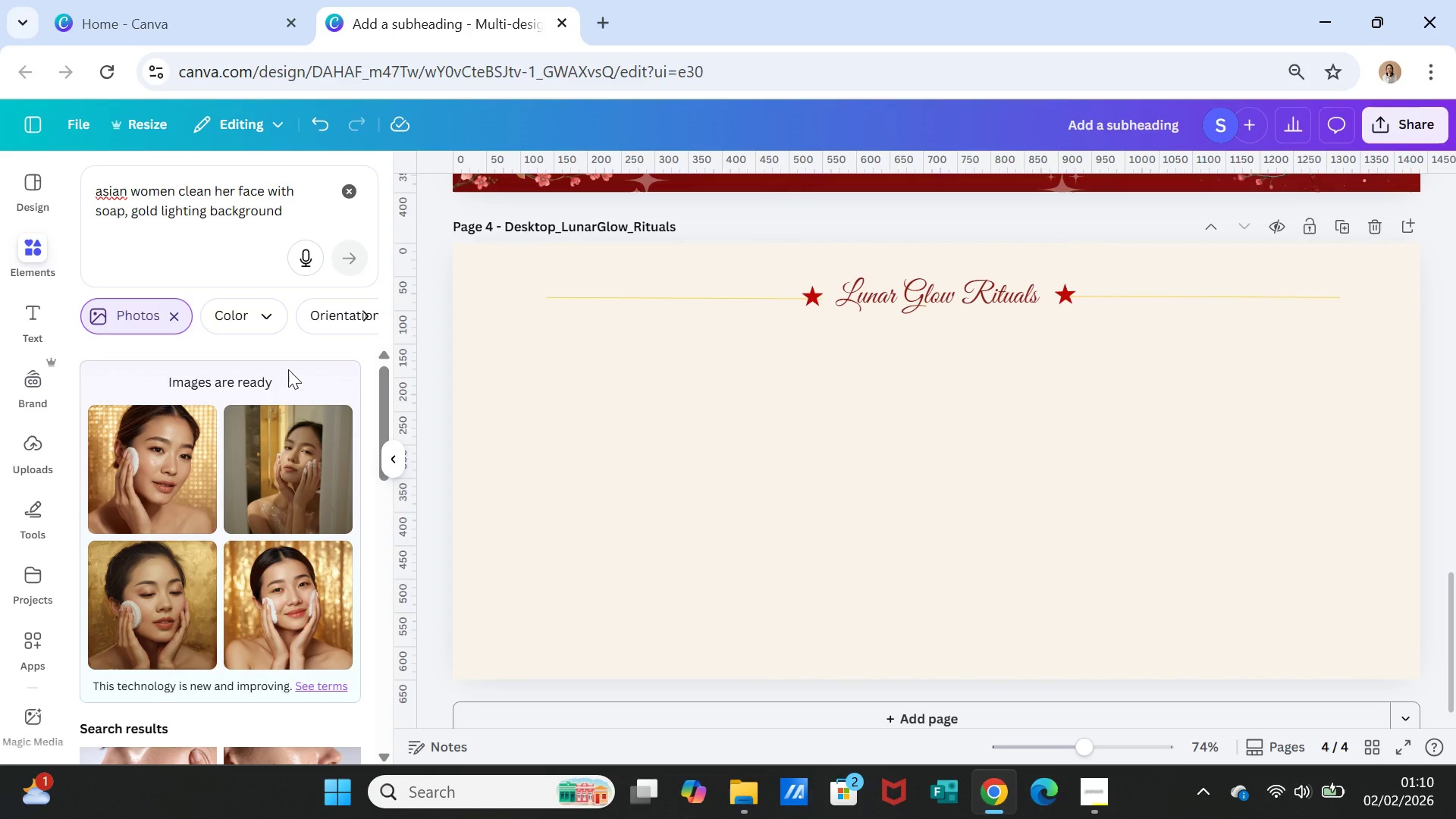 
wait(21.27)
 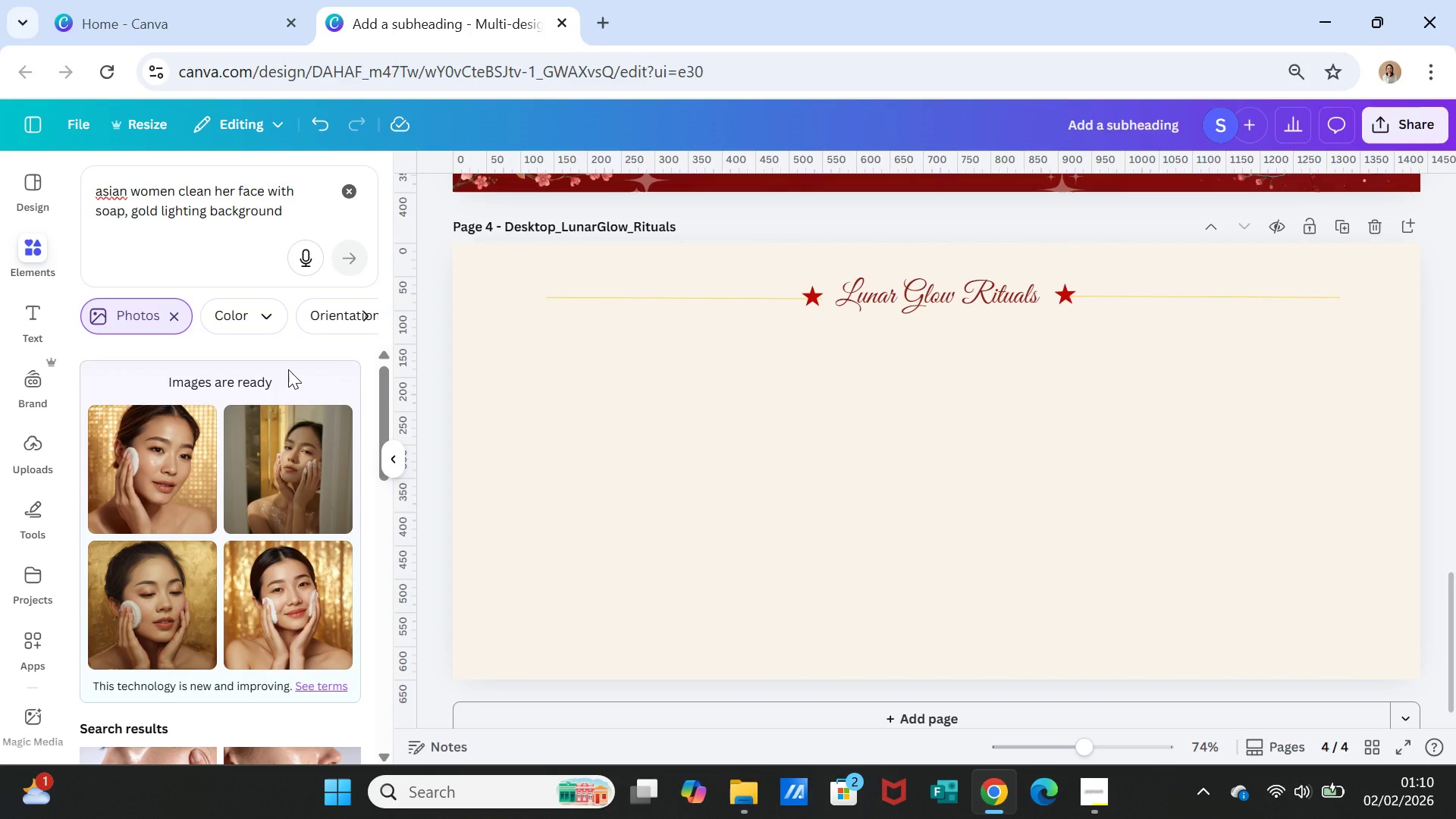 
left_click([309, 557])
 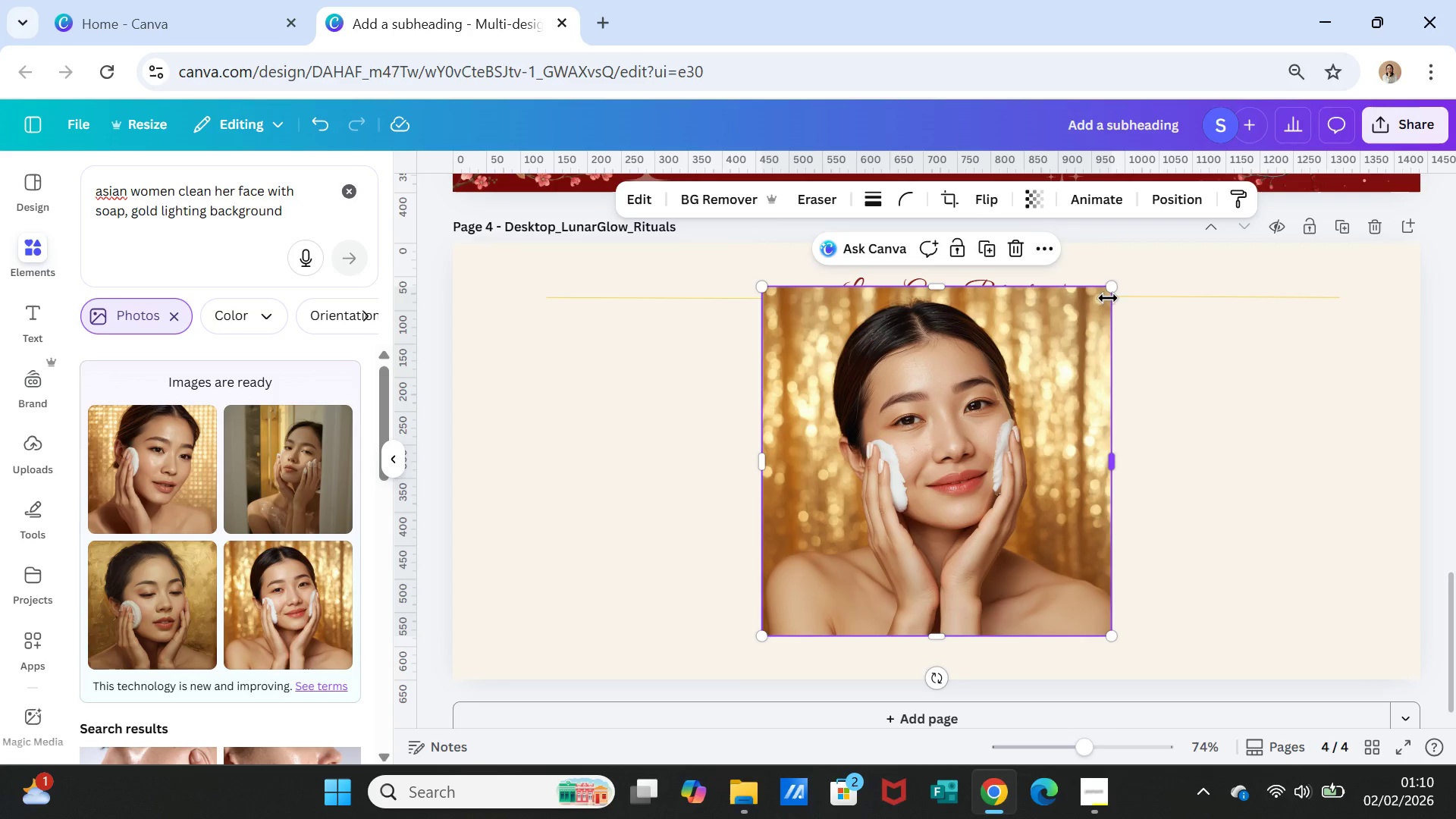 
left_click_drag(start_coordinate=[1106, 287], to_coordinate=[955, 467])
 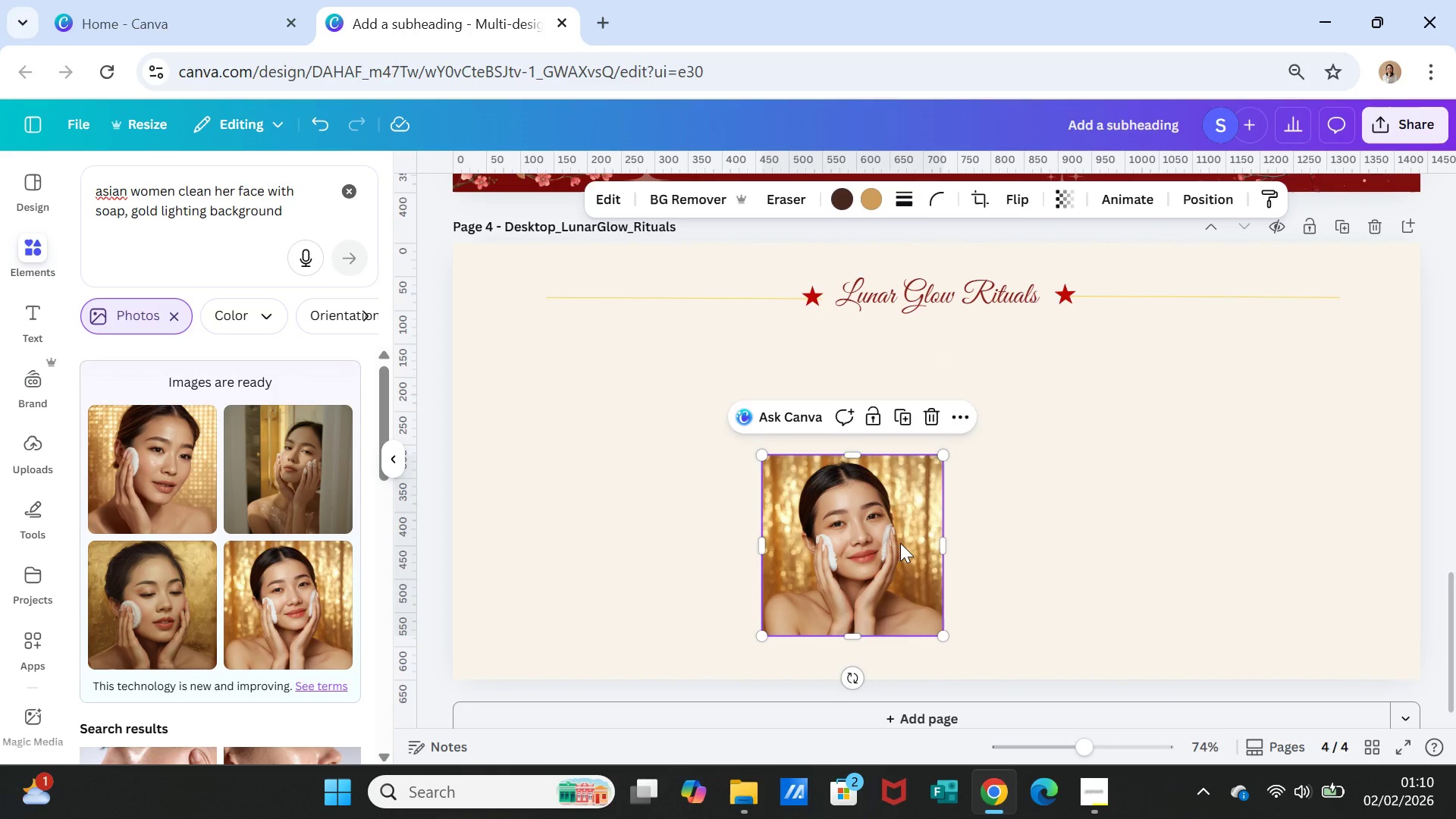 
left_click_drag(start_coordinate=[898, 543], to_coordinate=[699, 458])
 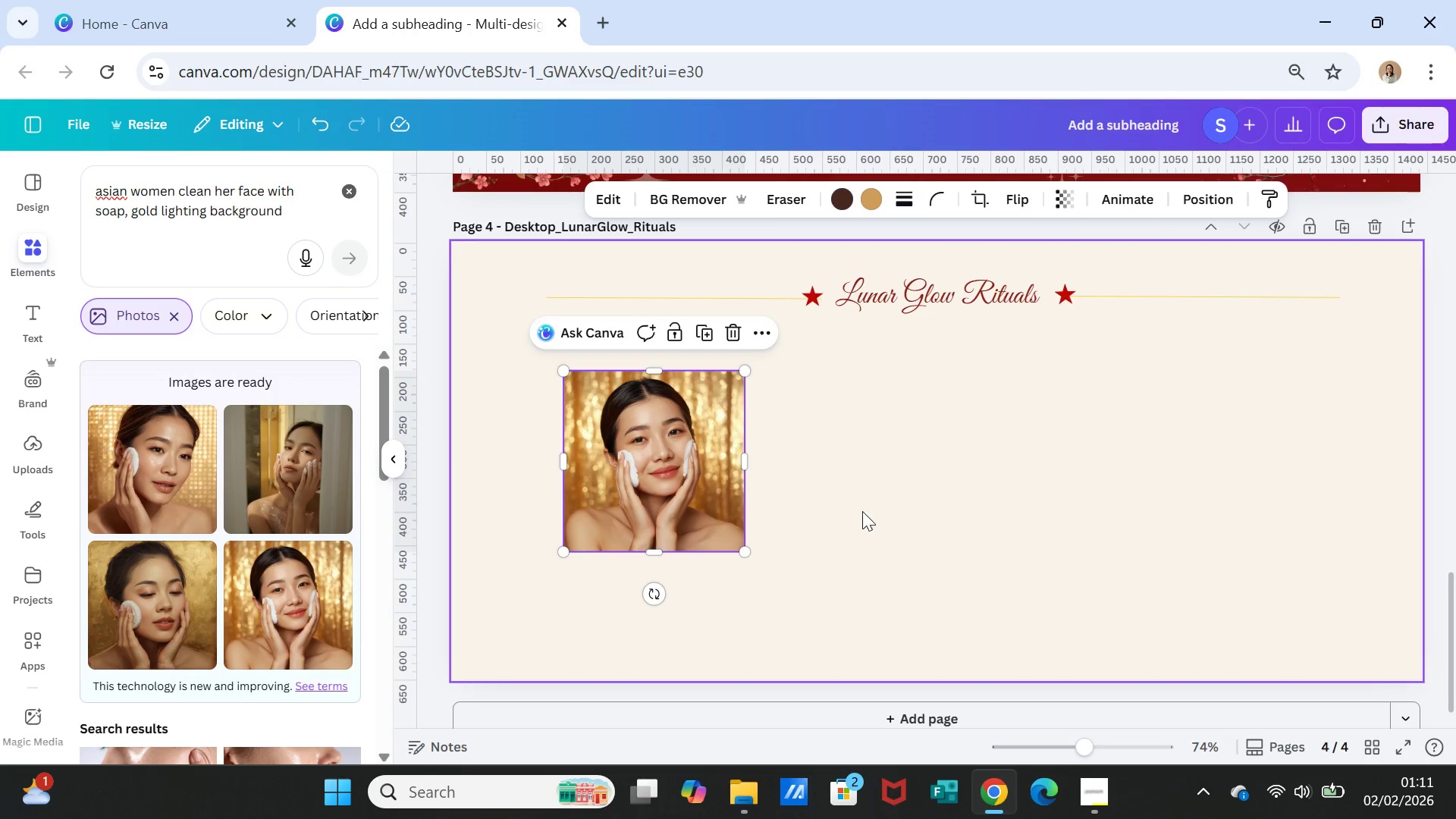 
left_click([862, 512])
 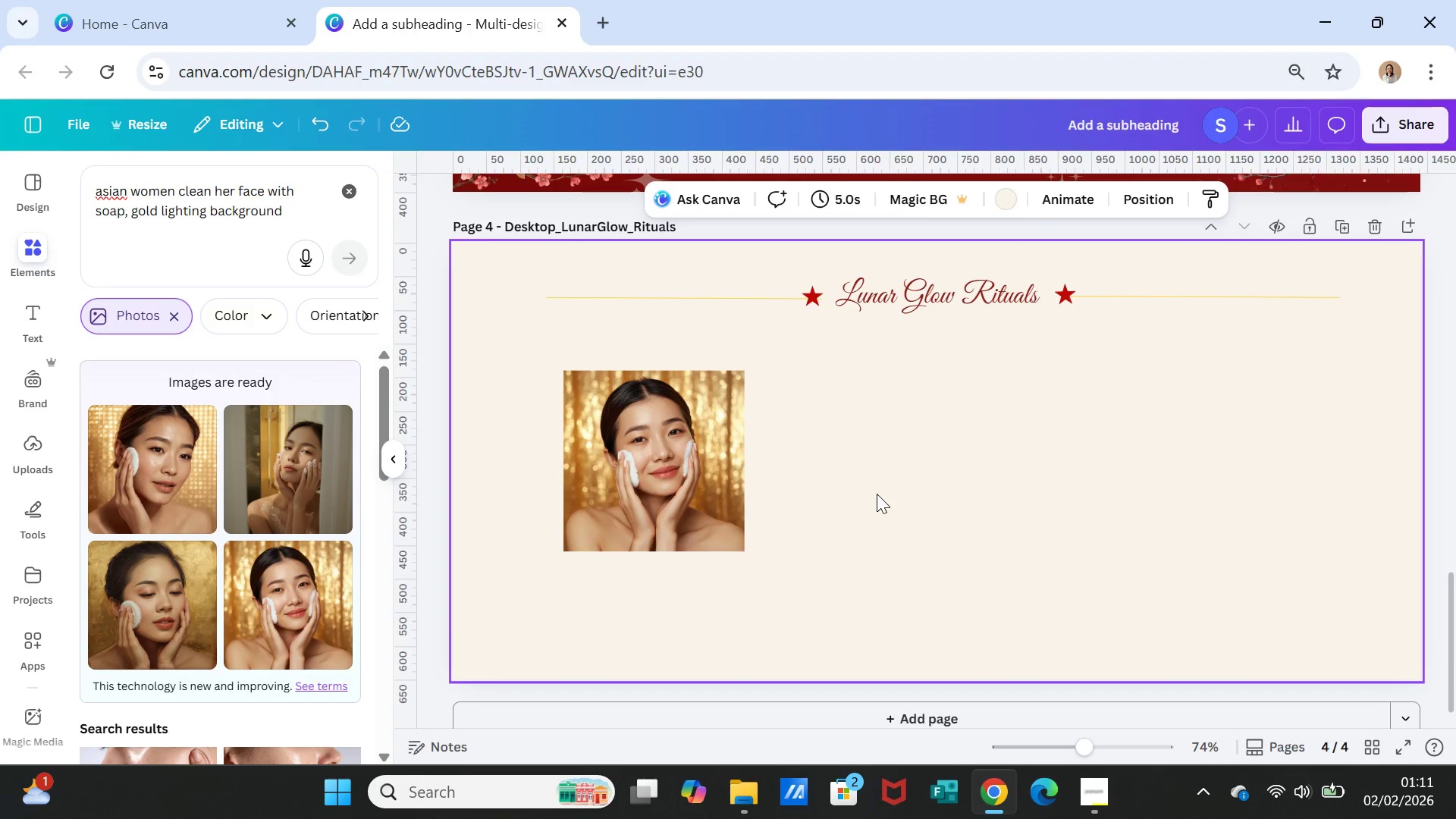 
left_click([637, 511])
 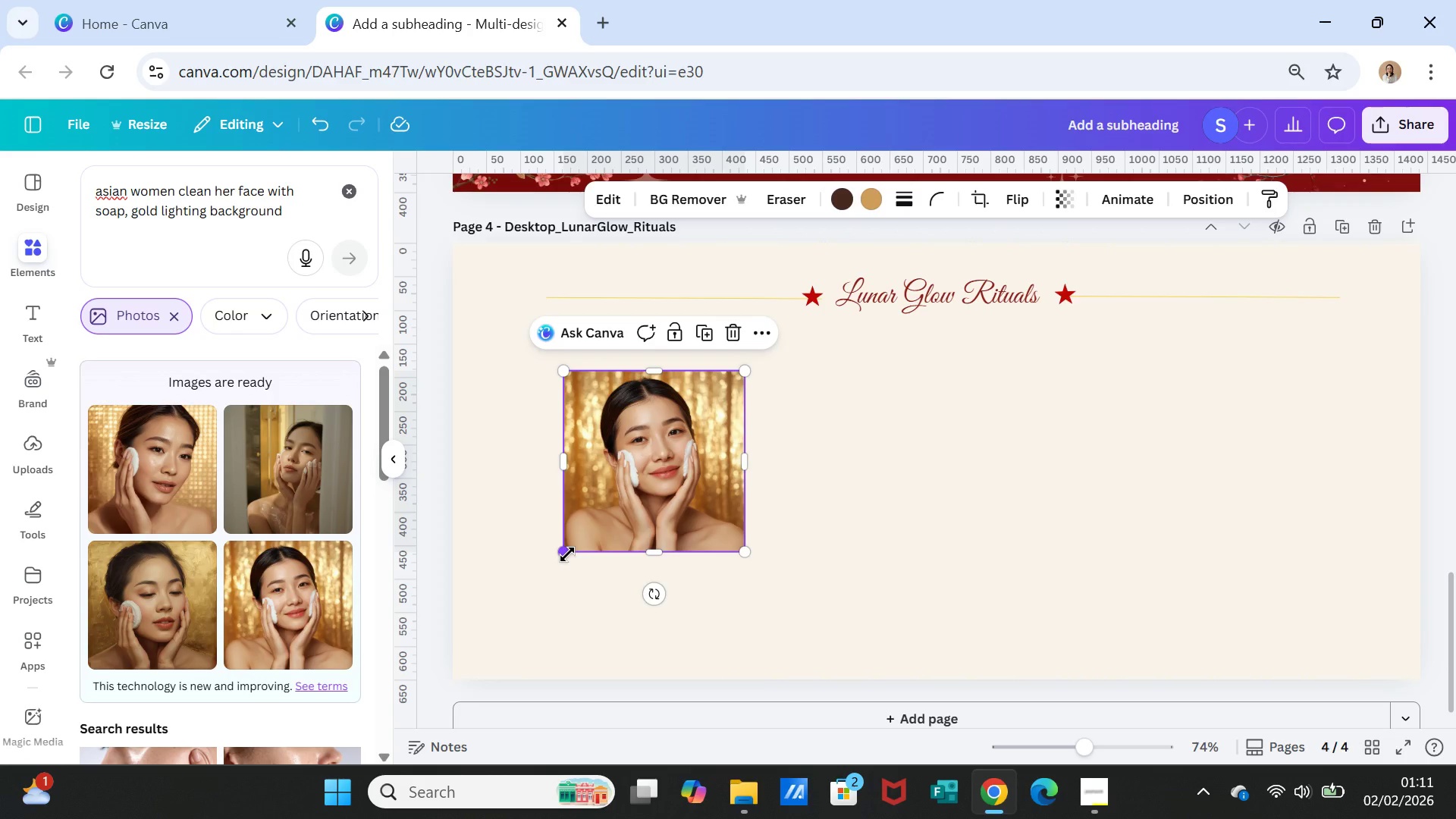 
left_click_drag(start_coordinate=[567, 554], to_coordinate=[595, 500])
 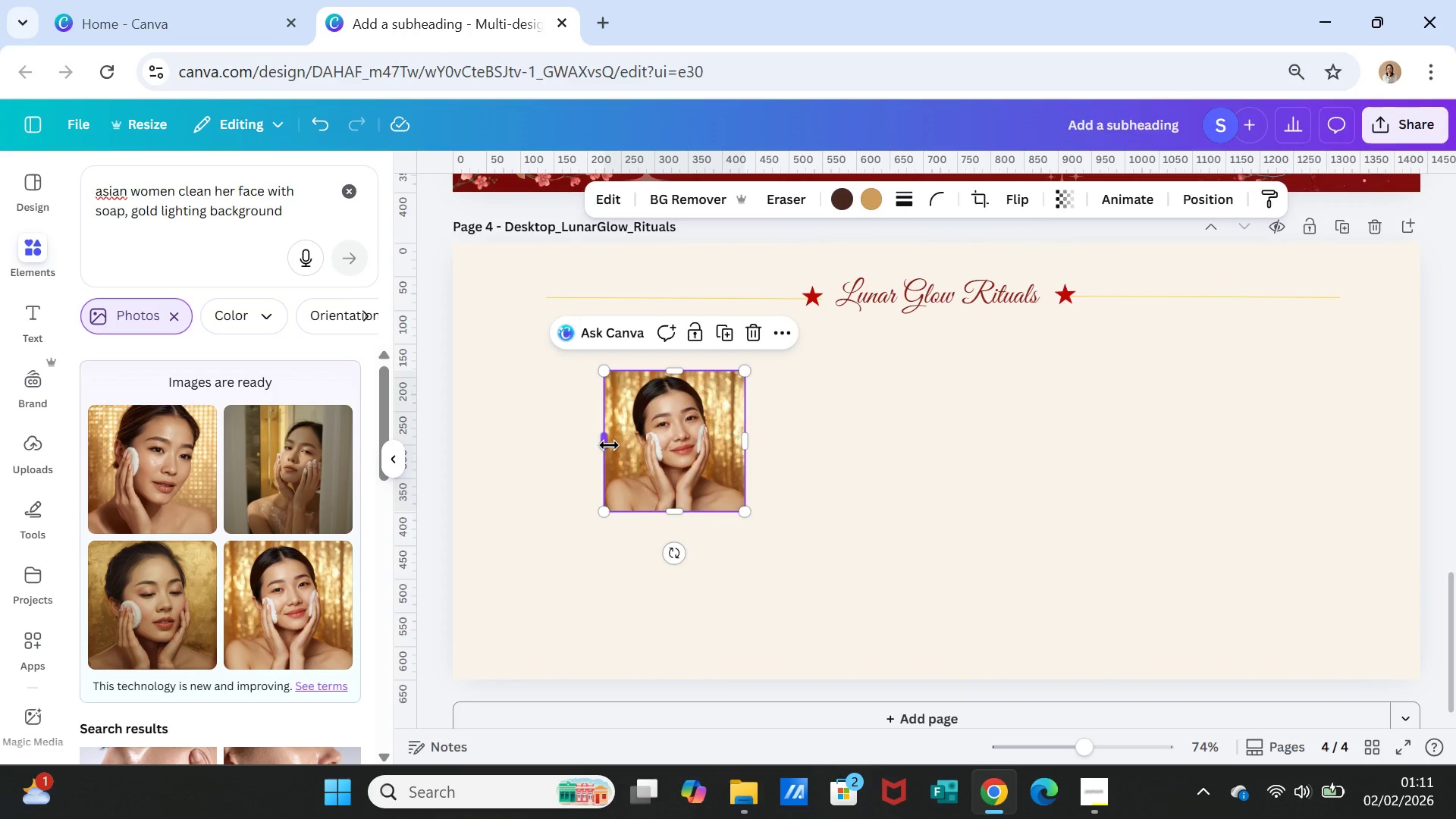 
left_click_drag(start_coordinate=[609, 445], to_coordinate=[586, 443])
 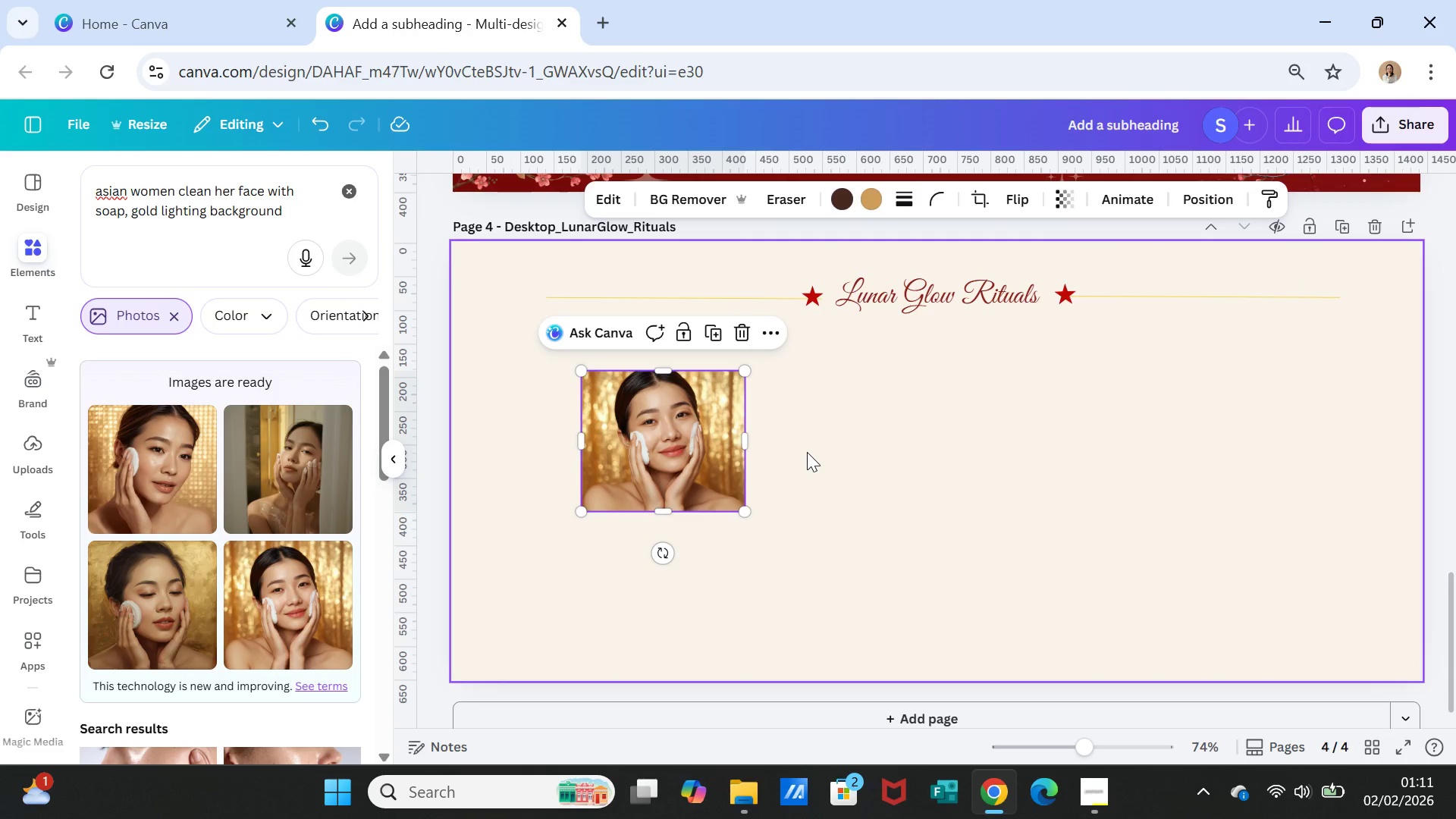 
left_click([807, 452])
 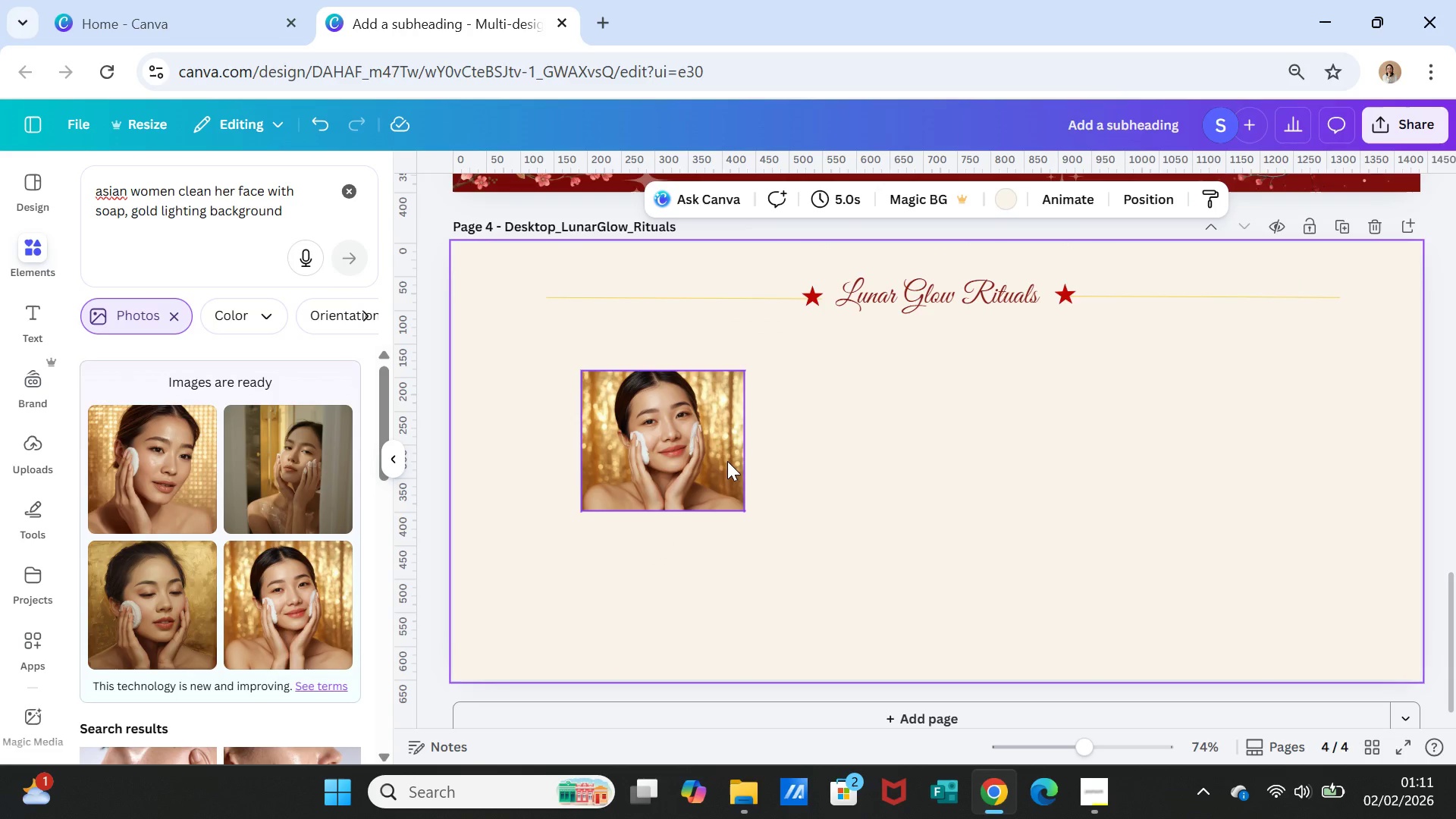 
left_click([726, 461])
 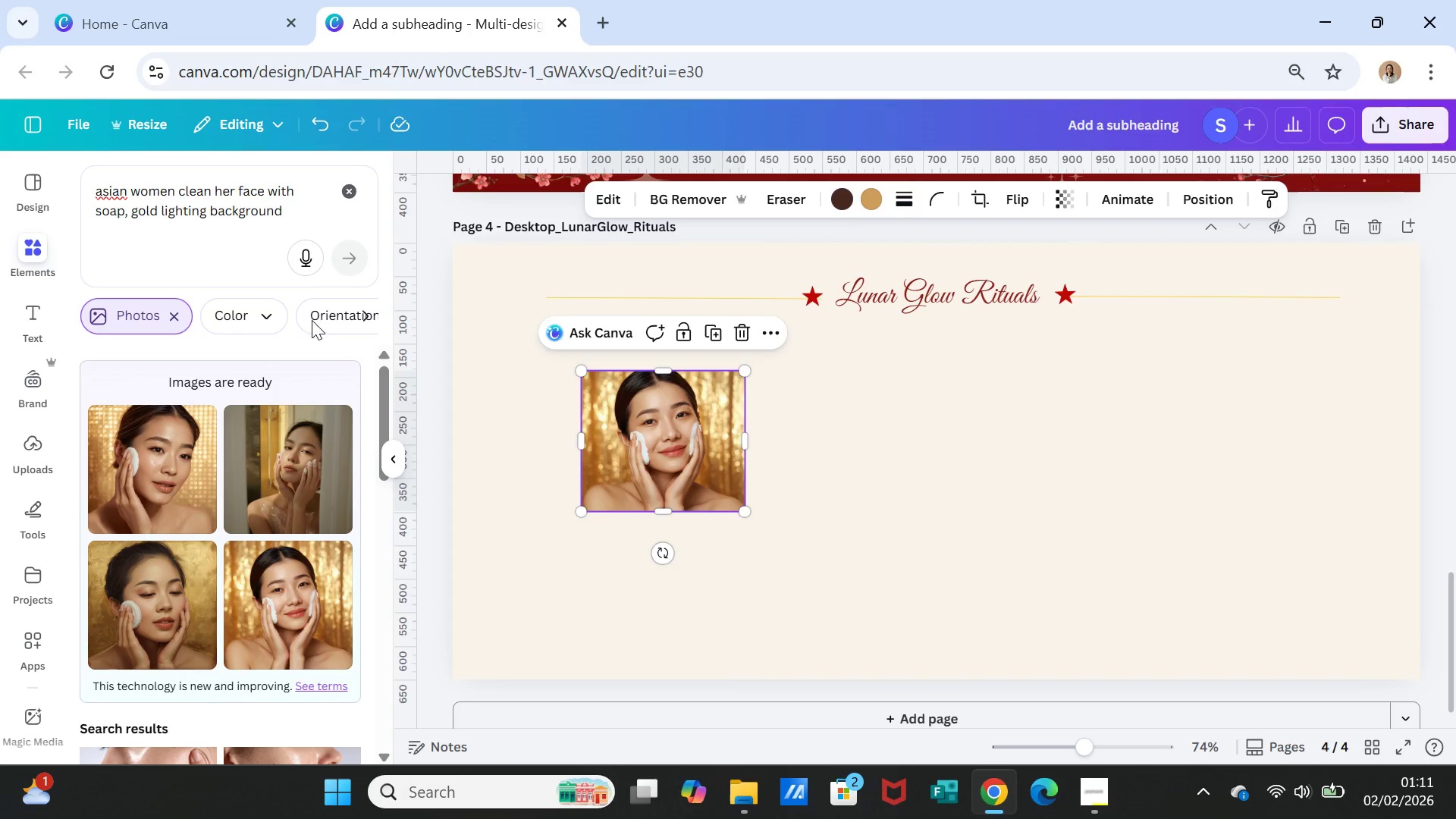 
mouse_move([287, 211])
 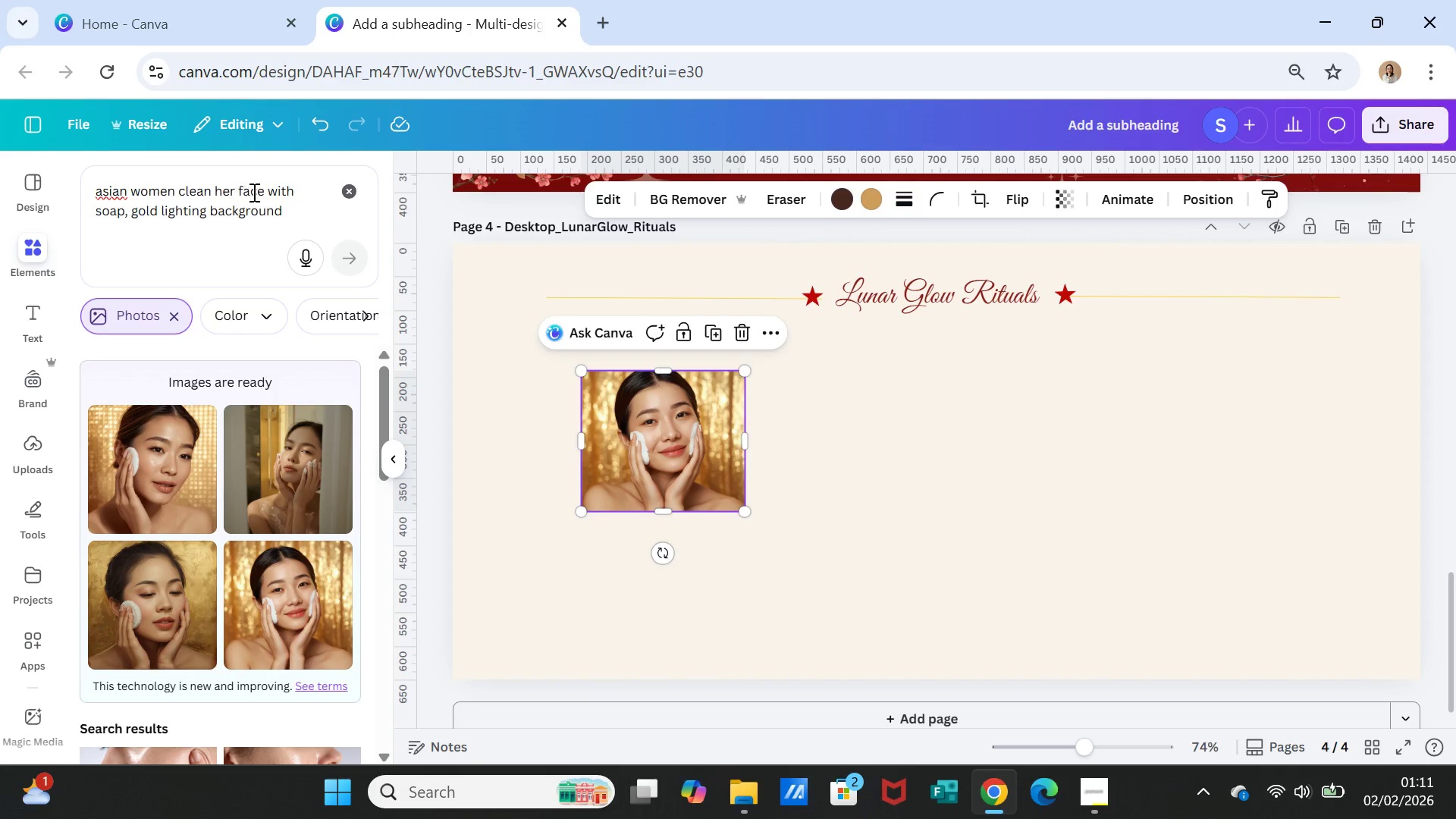 
left_click_drag(start_coordinate=[265, 192], to_coordinate=[178, 190])
 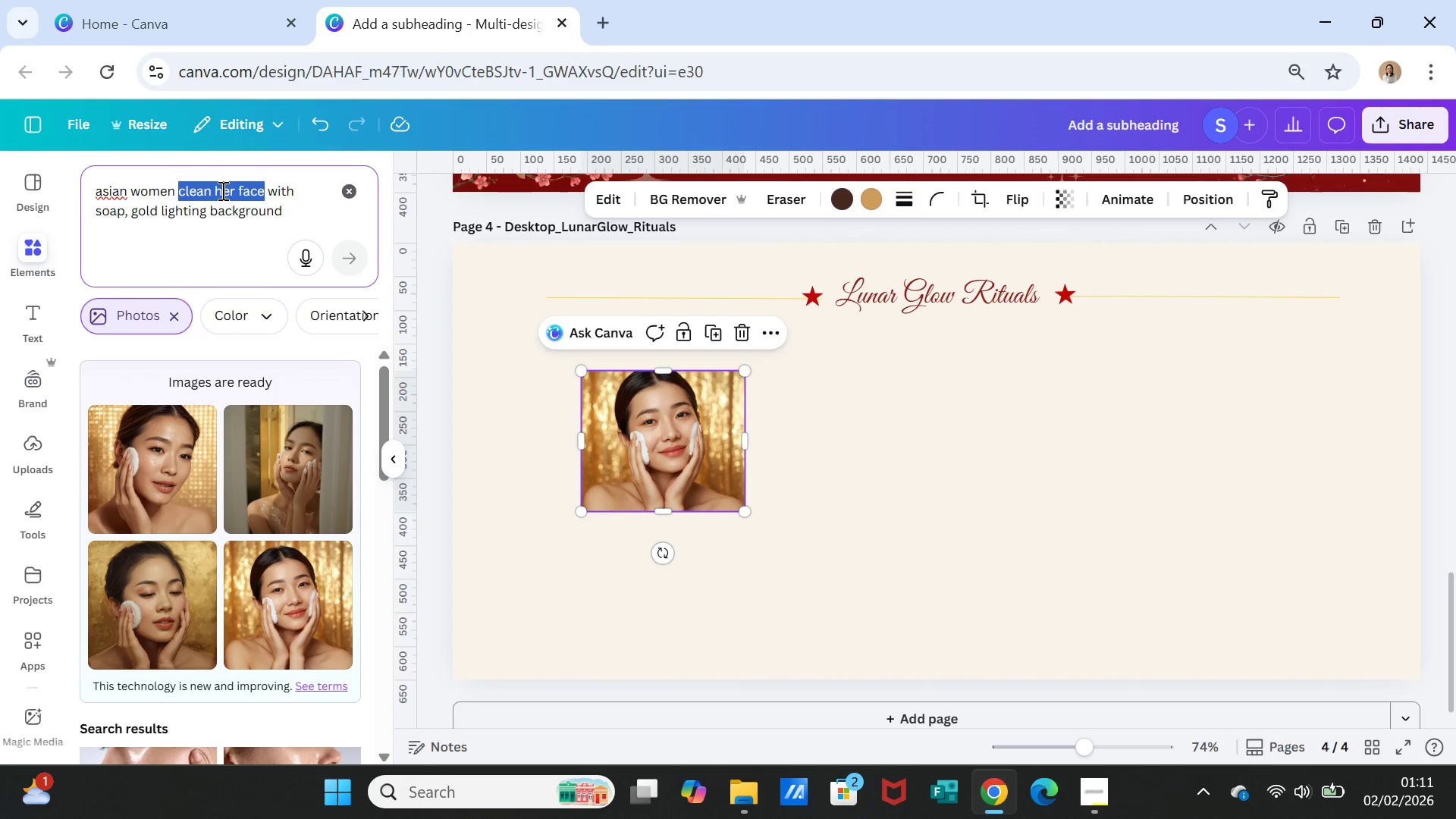 
type(use serum)
 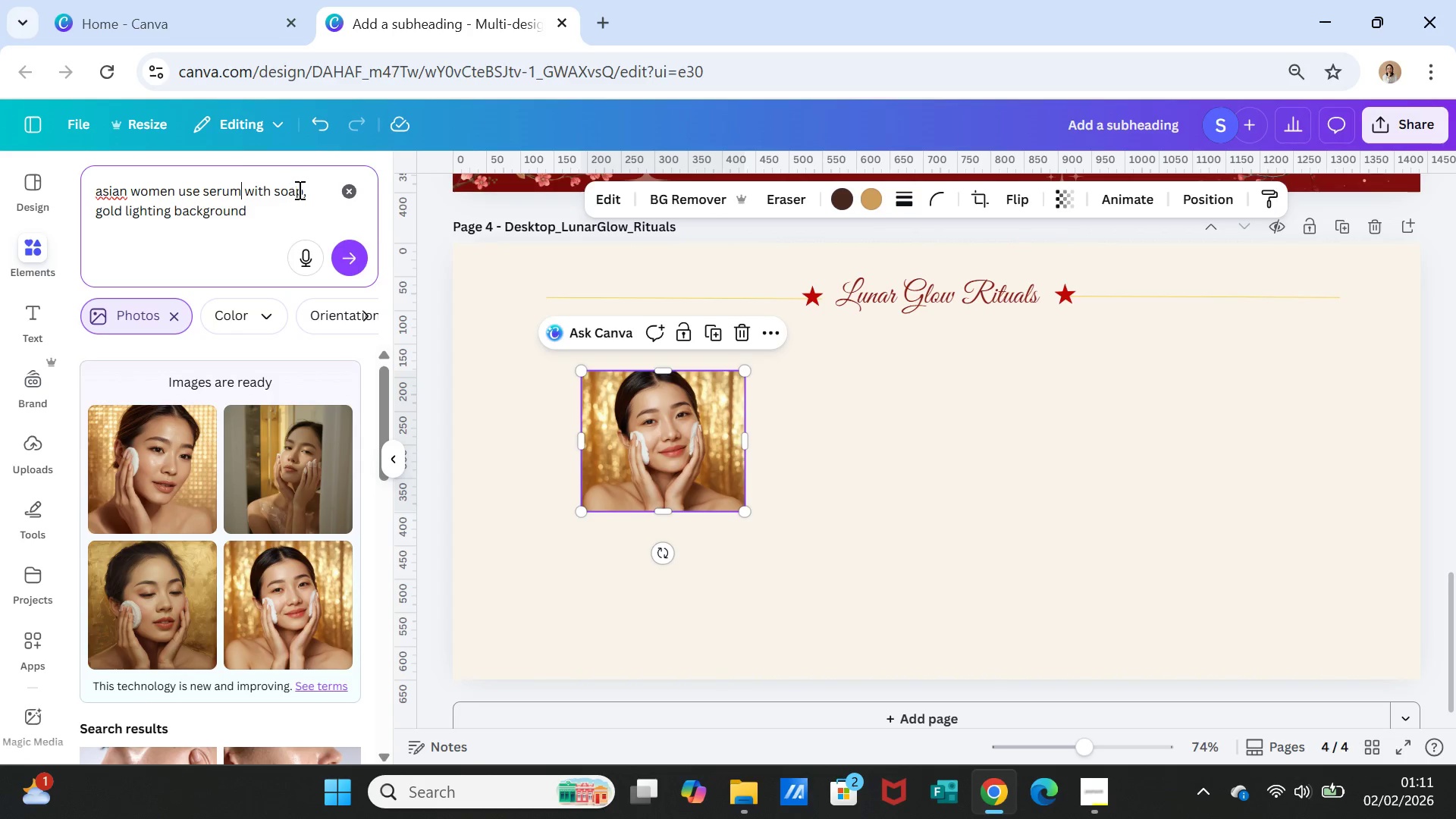 
left_click_drag(start_coordinate=[305, 190], to_coordinate=[249, 190])
 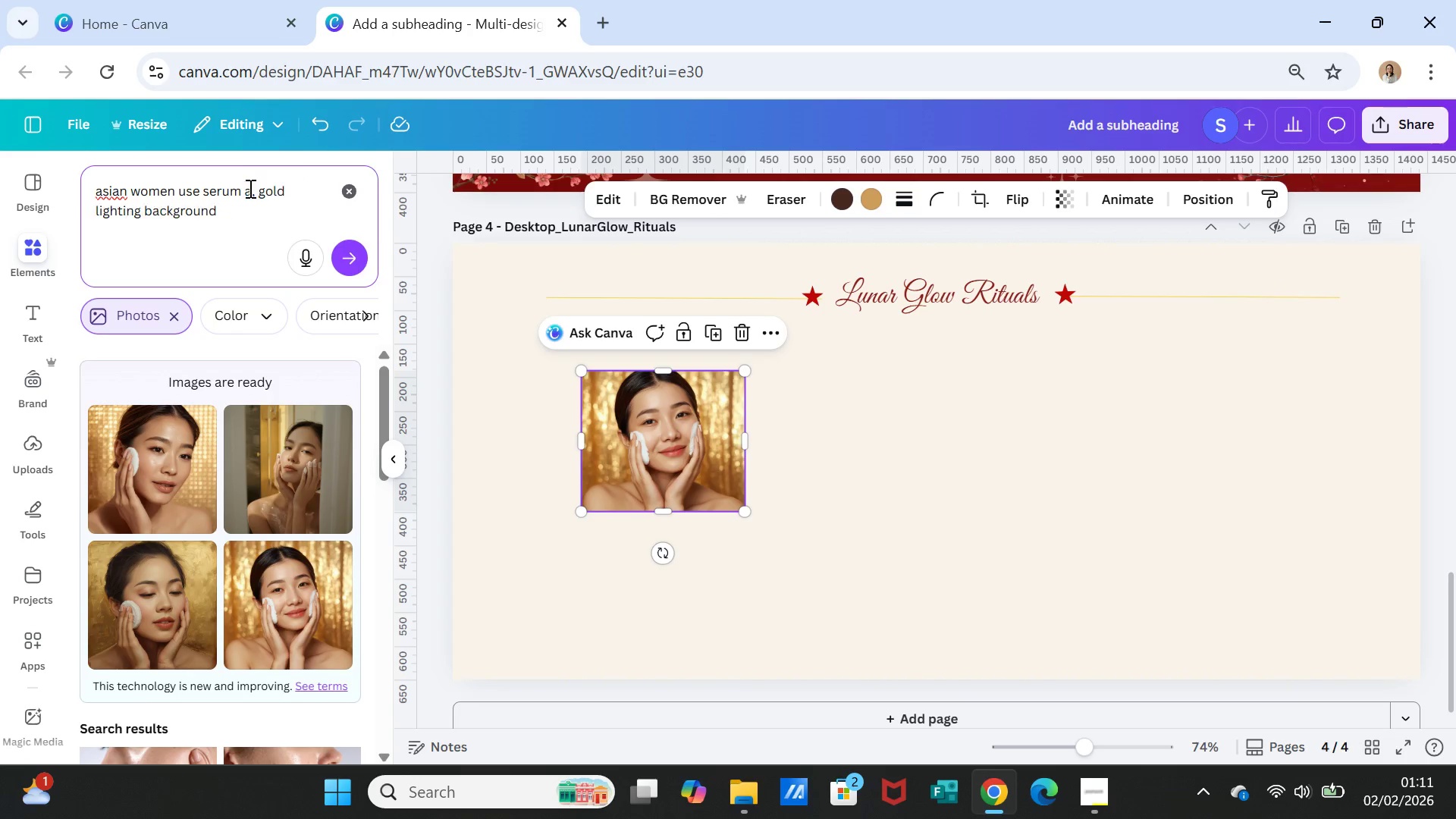 
type(at face)
 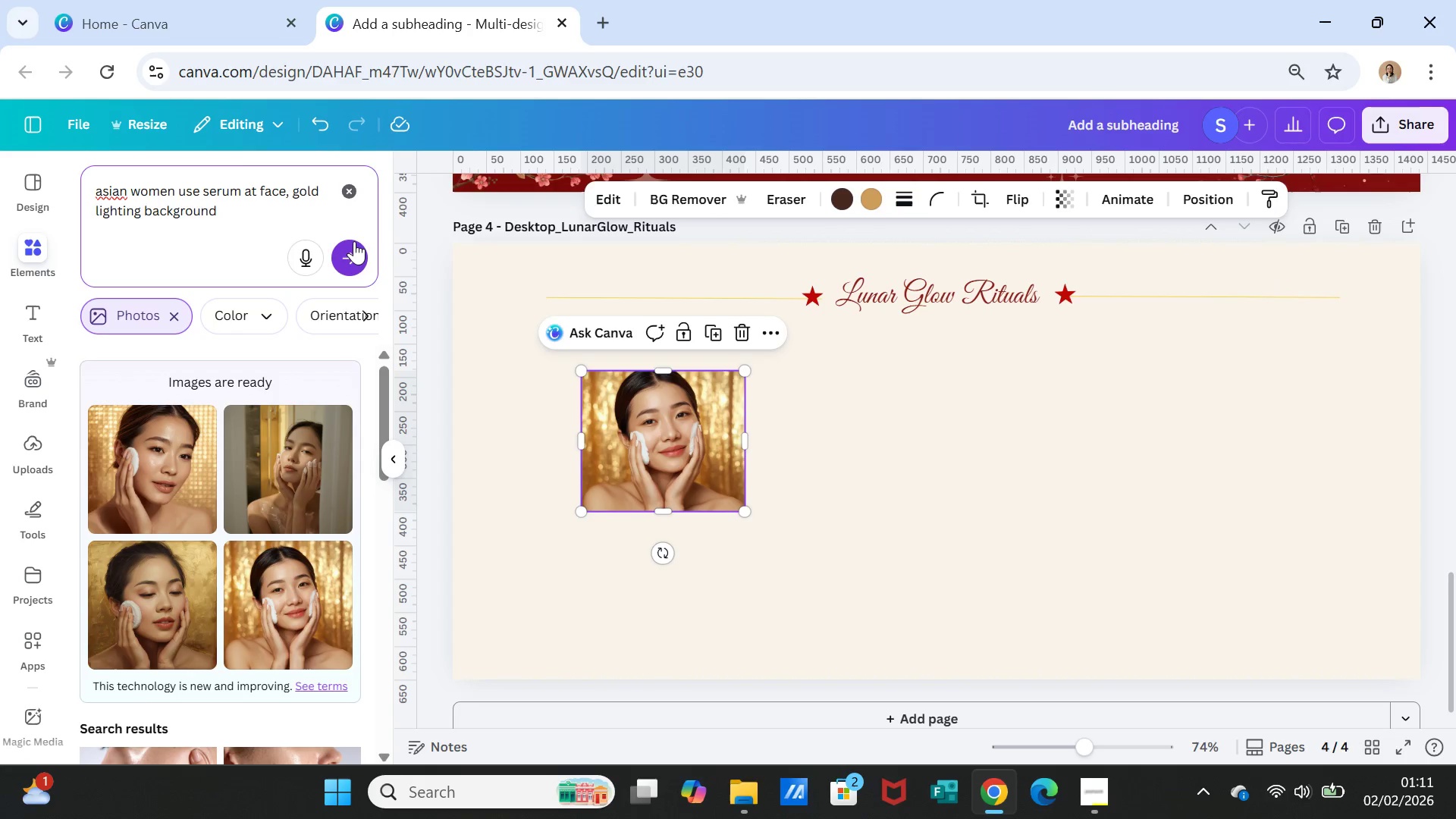 
left_click([358, 256])
 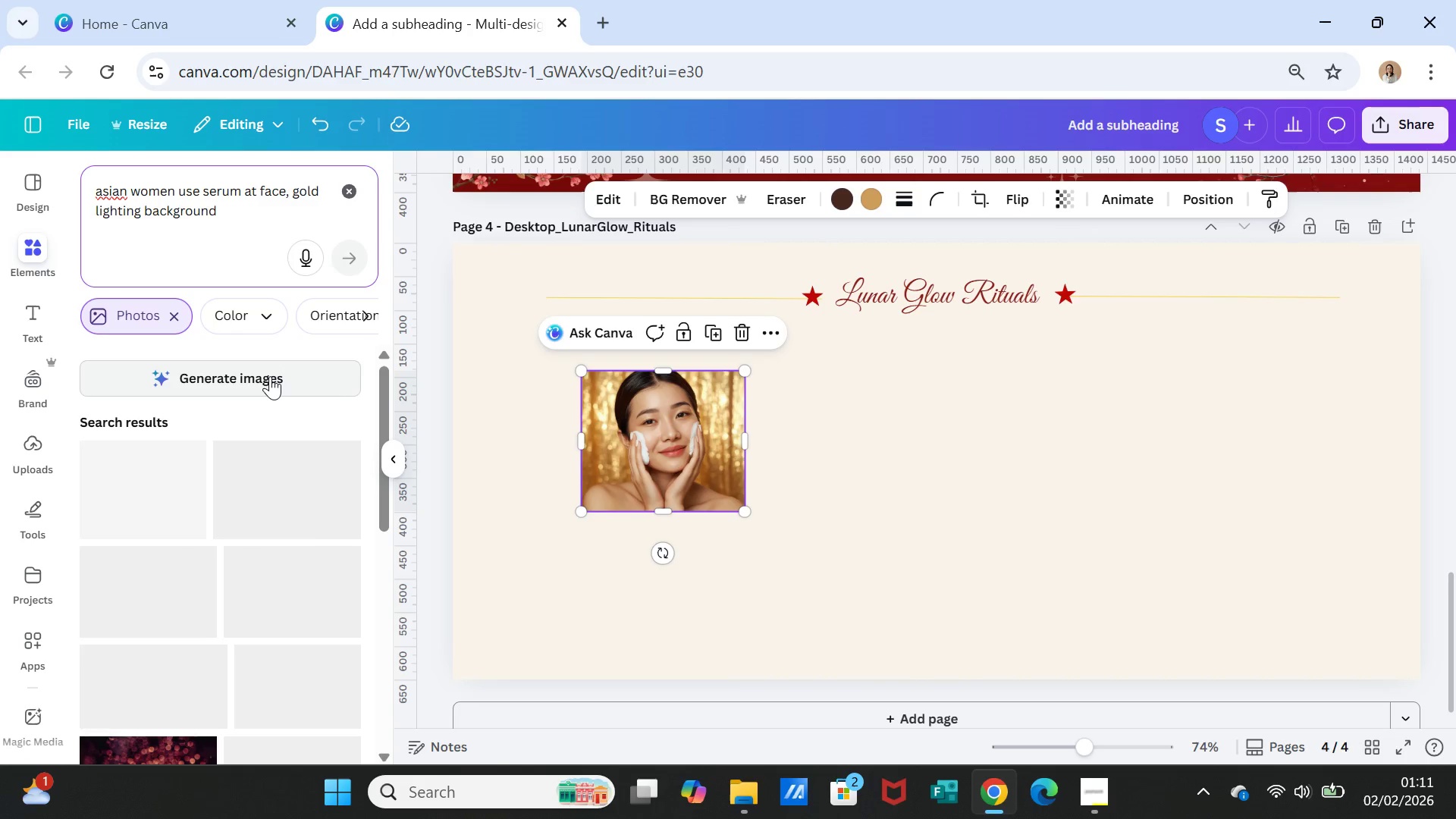 
left_click([270, 376])
 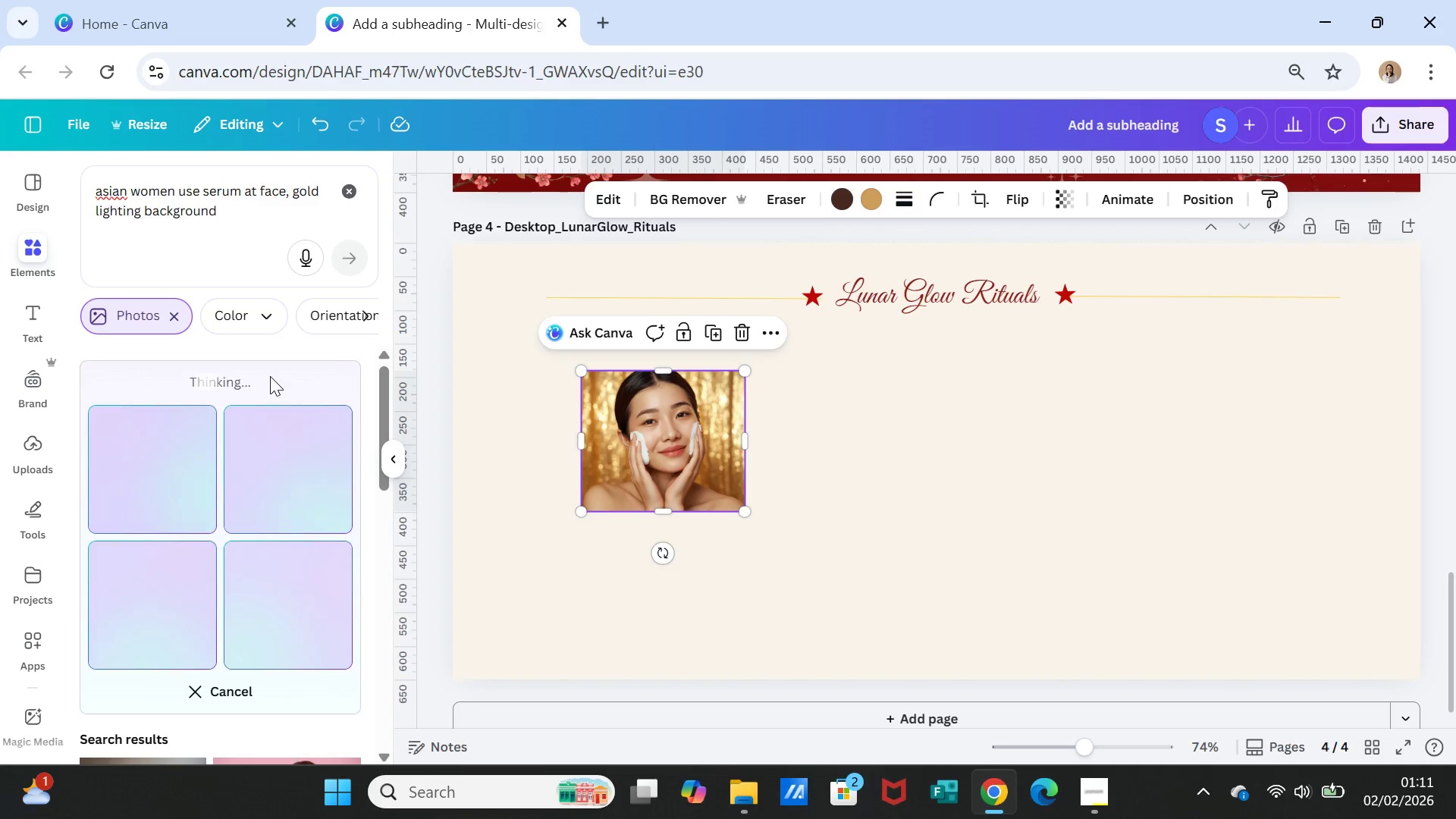 
wait(18.33)
 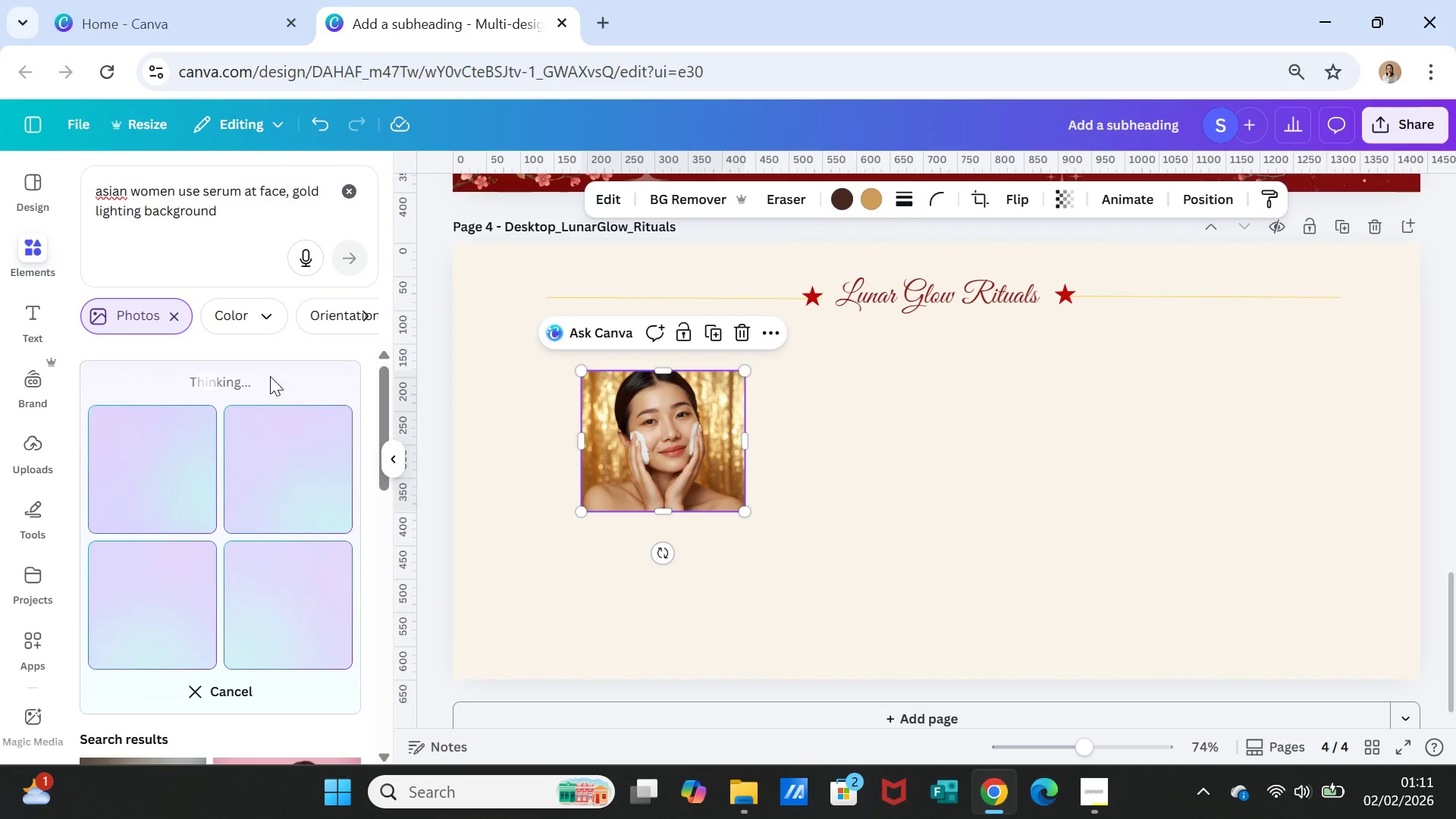 
left_click([296, 608])
 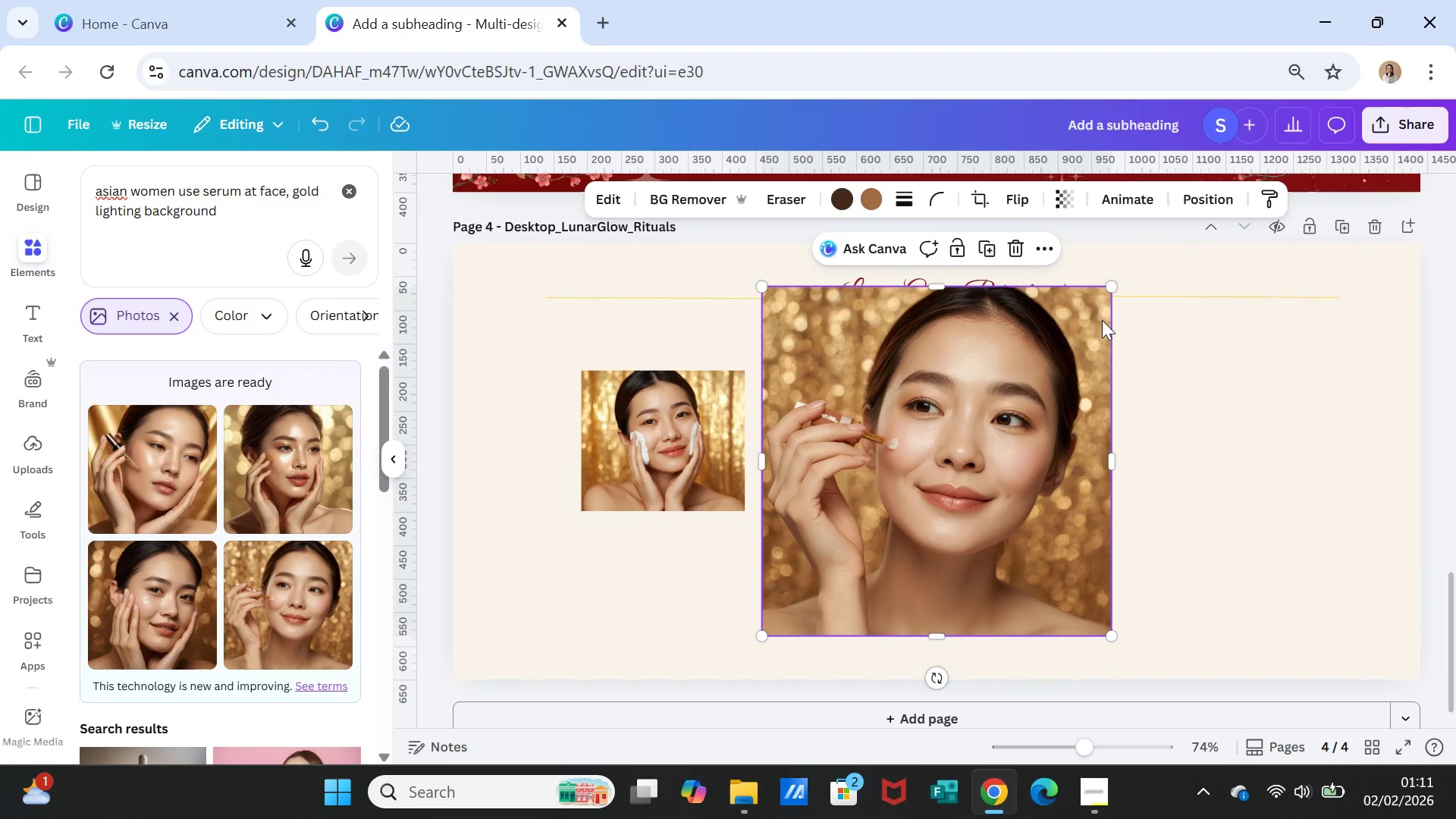 
left_click_drag(start_coordinate=[1108, 286], to_coordinate=[1043, 445])
 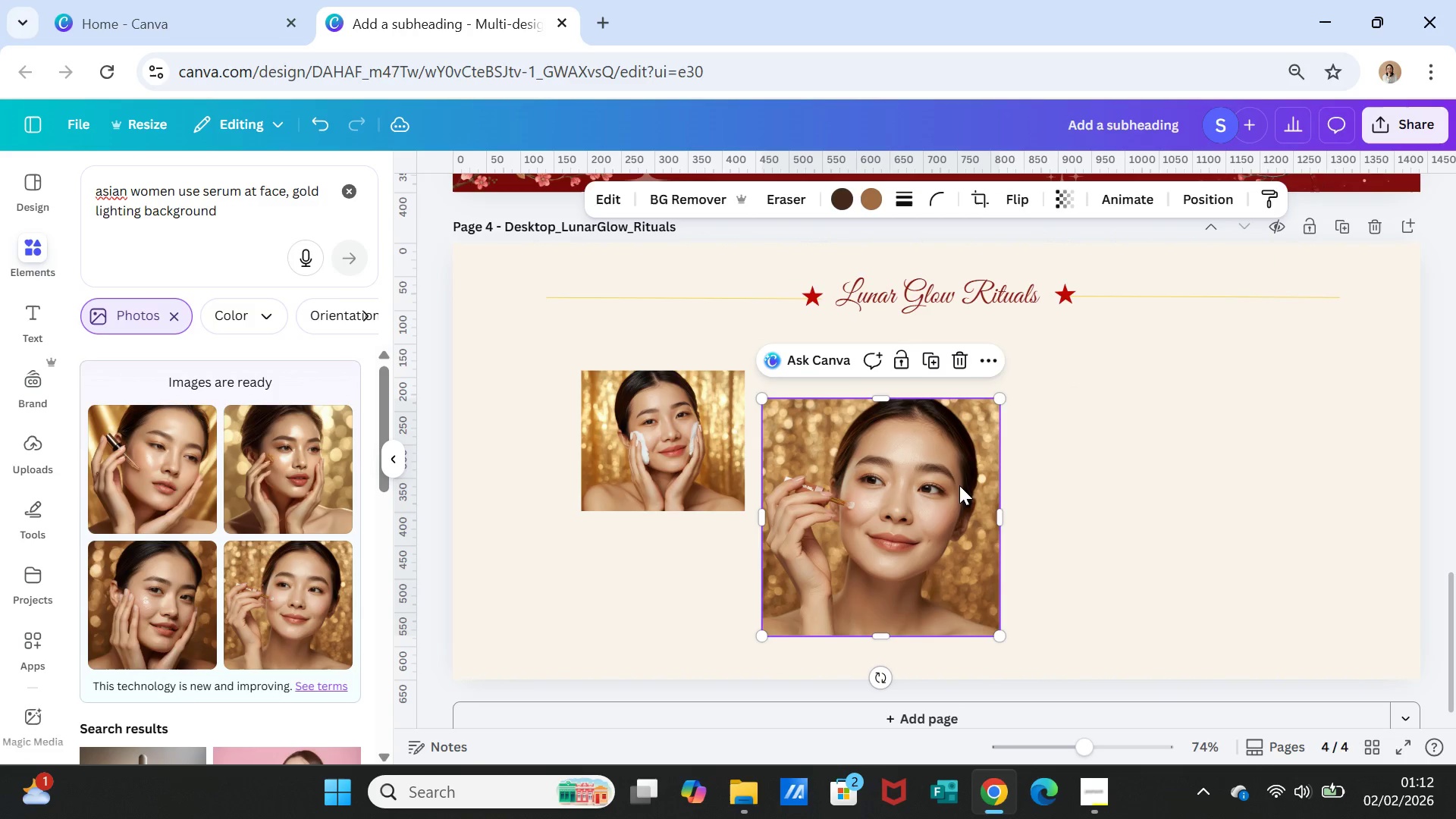 
left_click_drag(start_coordinate=[959, 485], to_coordinate=[991, 462])
 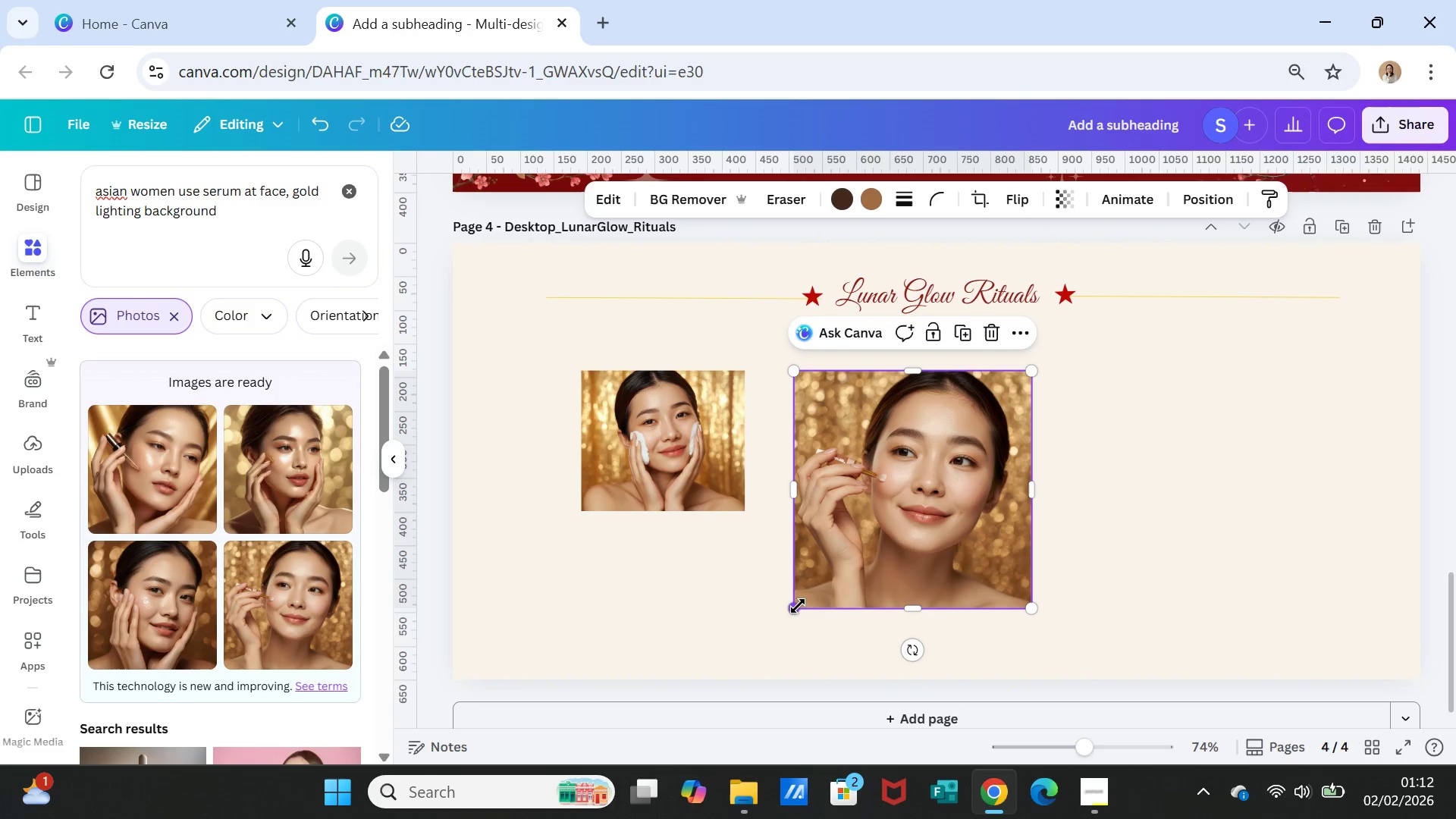 
left_click_drag(start_coordinate=[795, 607], to_coordinate=[828, 531])
 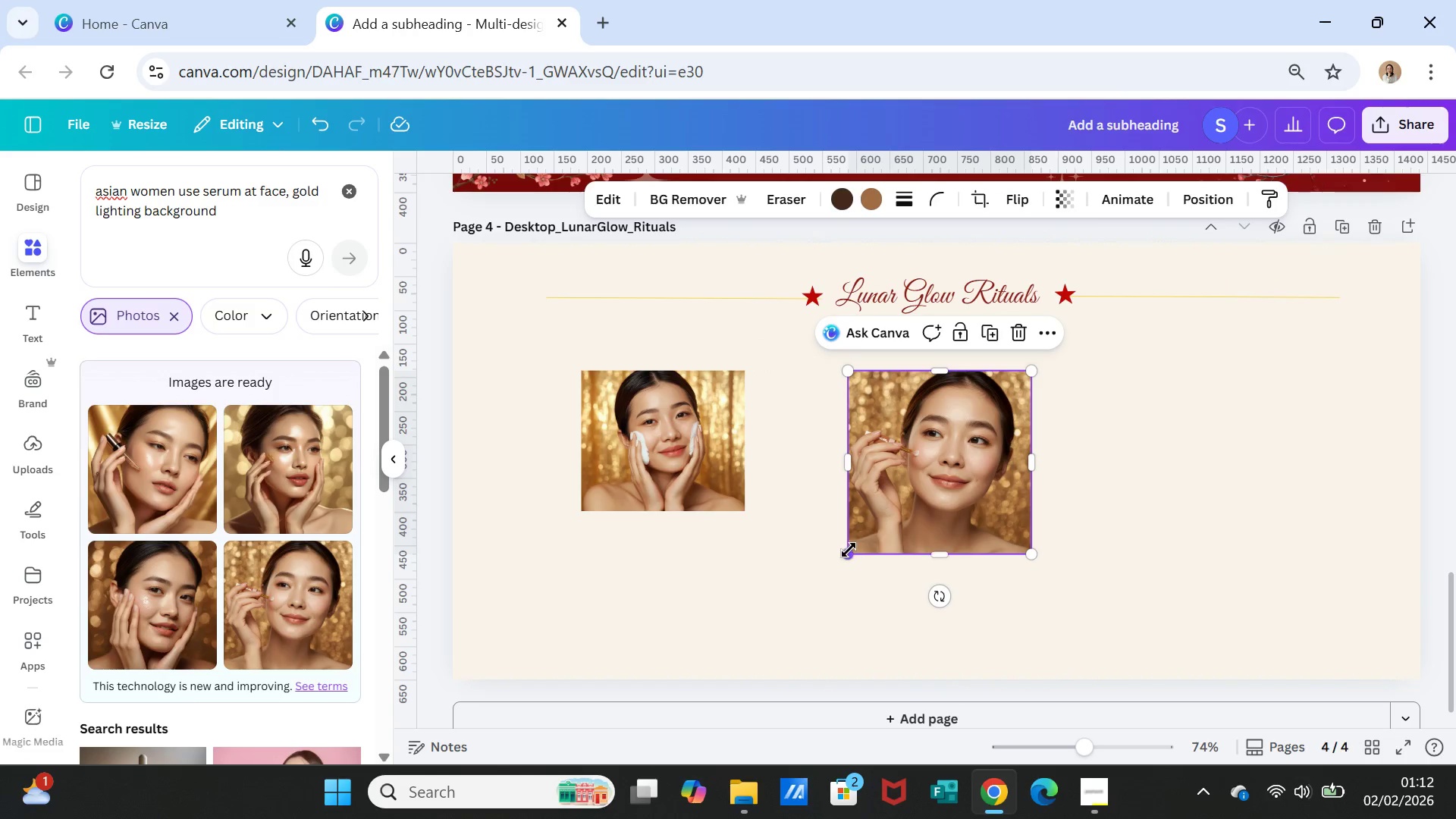 
left_click_drag(start_coordinate=[847, 550], to_coordinate=[853, 545])
 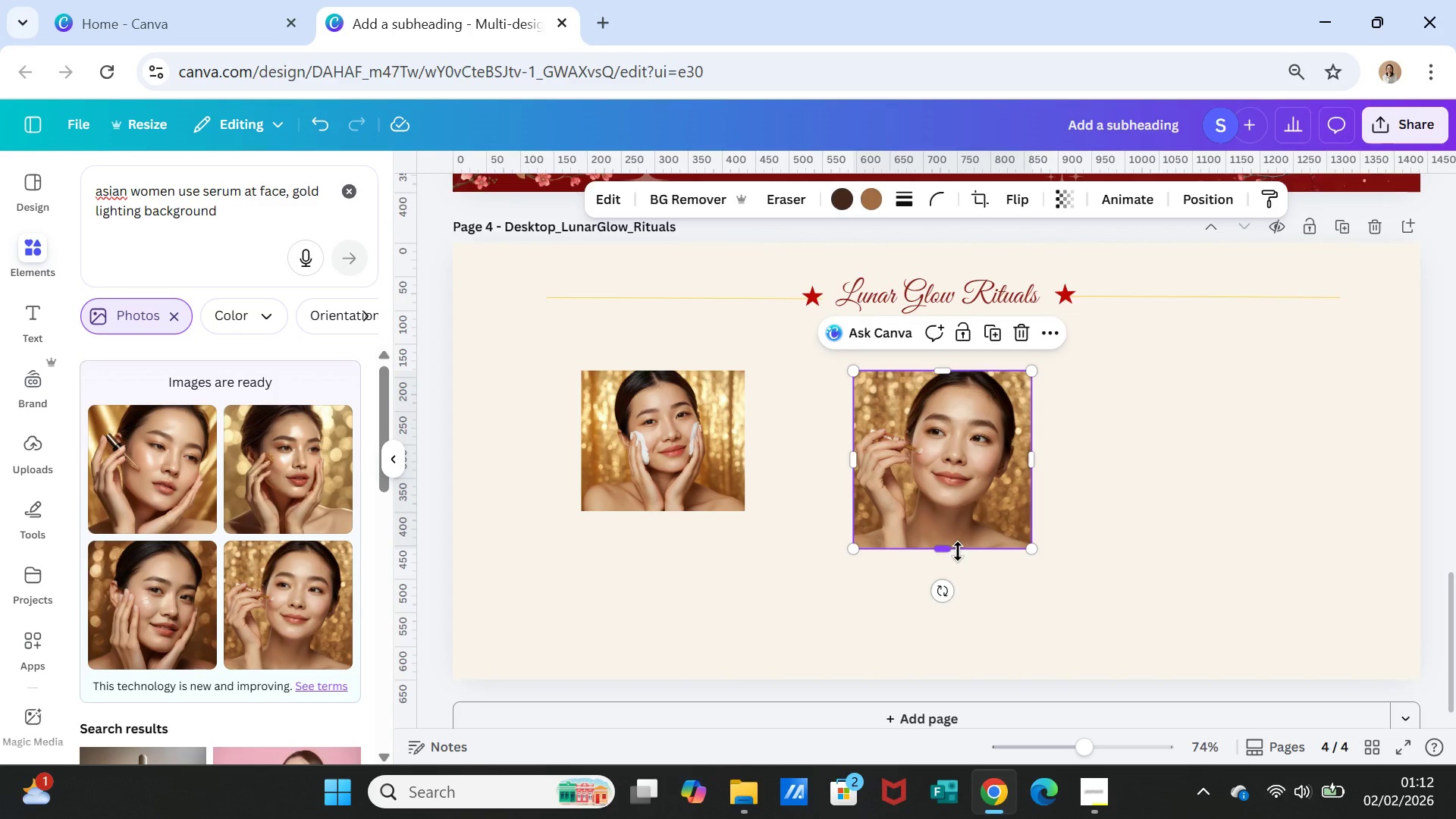 
left_click_drag(start_coordinate=[948, 544], to_coordinate=[946, 509])
 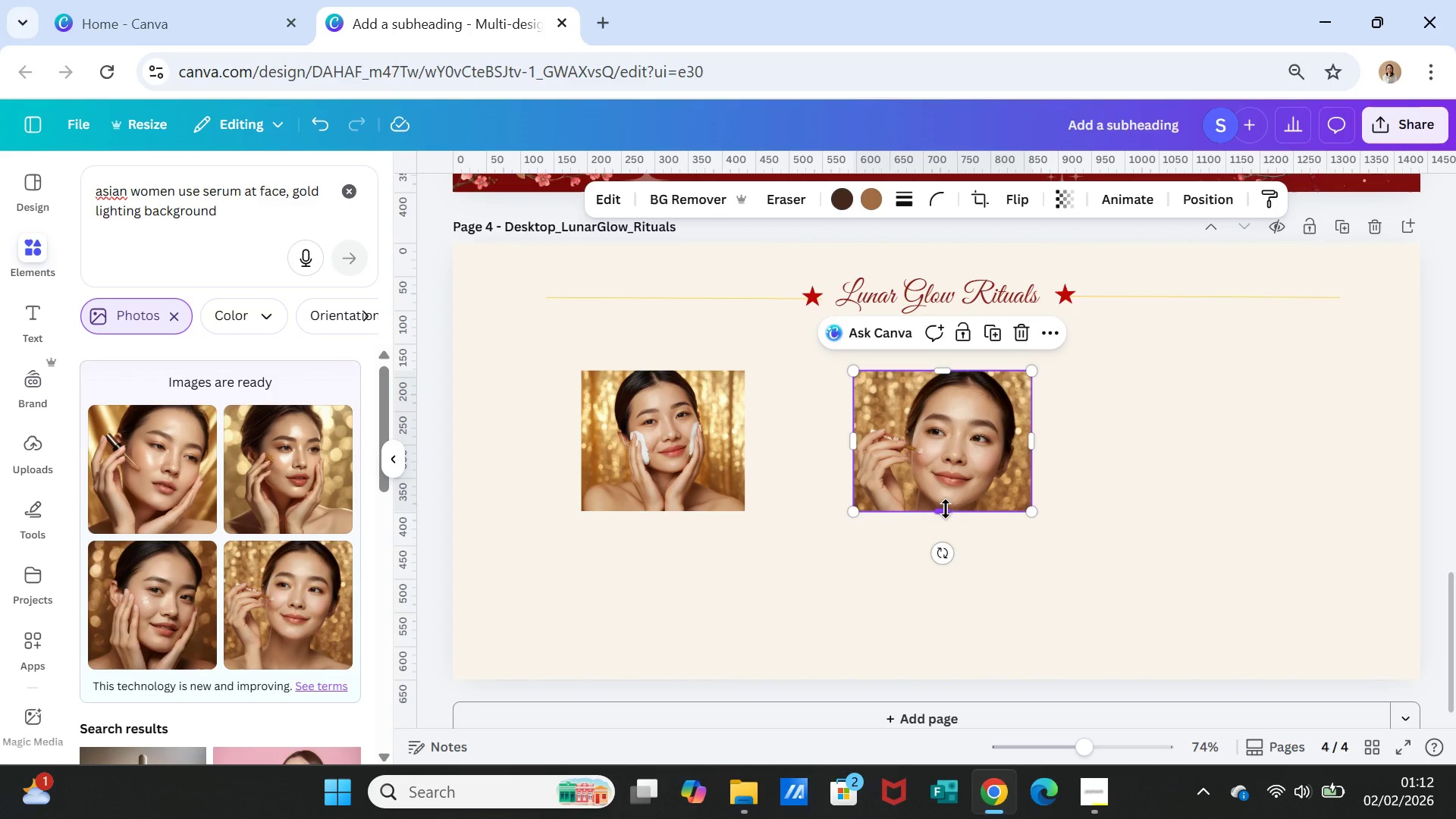 
left_click_drag(start_coordinate=[946, 509], to_coordinate=[949, 538])
 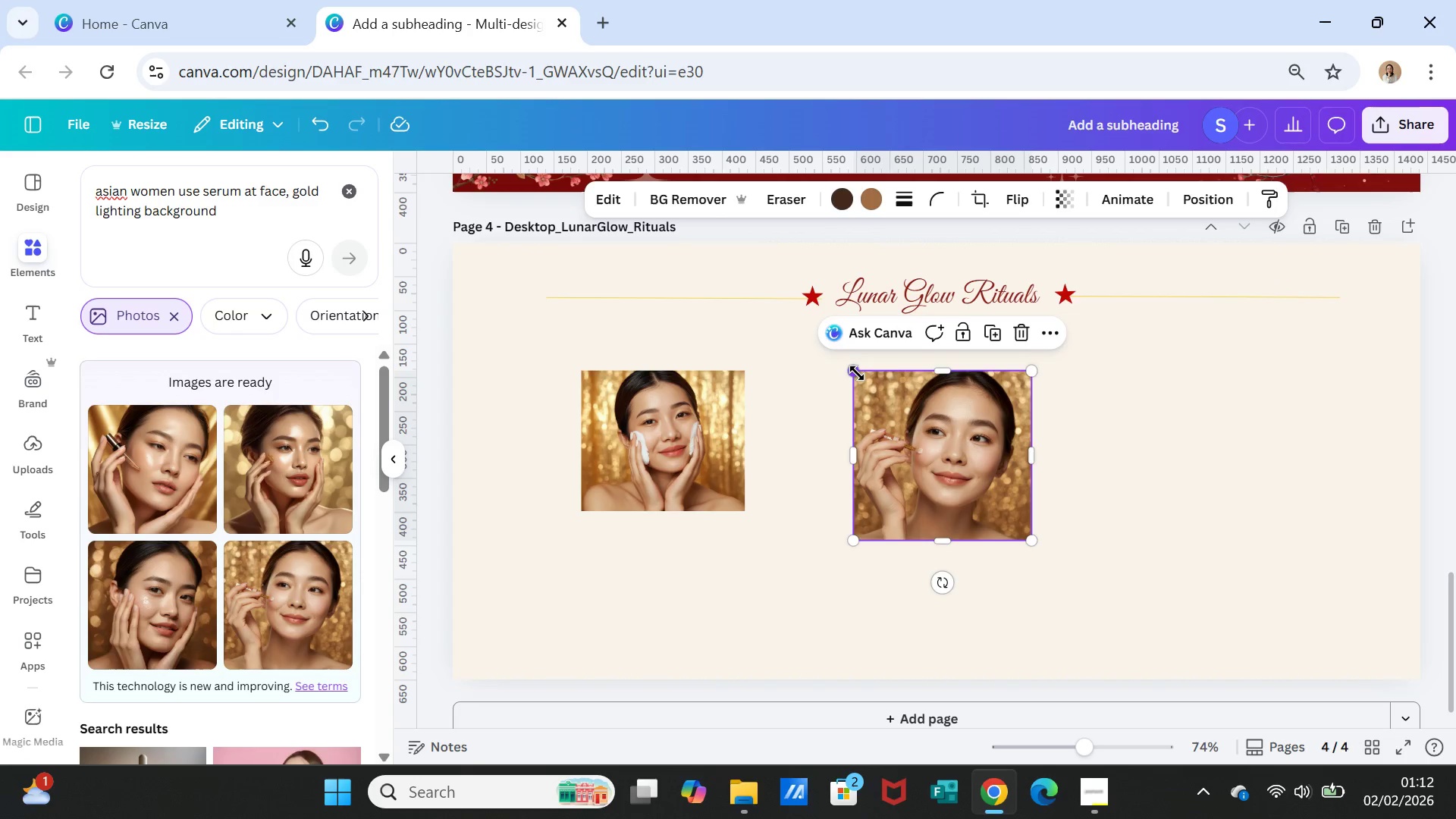 
left_click_drag(start_coordinate=[857, 373], to_coordinate=[878, 388])
 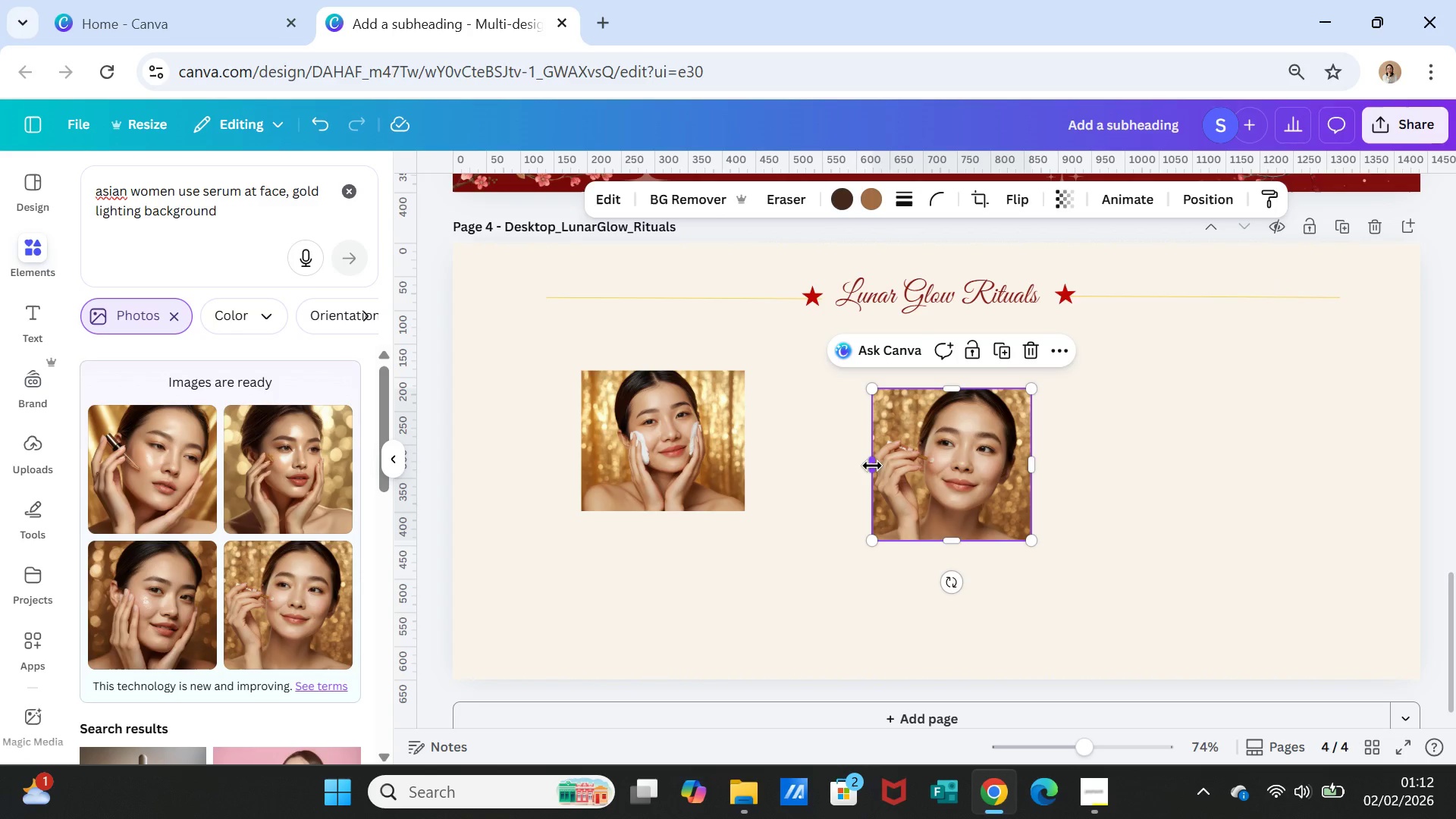 
left_click_drag(start_coordinate=[872, 466], to_coordinate=[849, 466])
 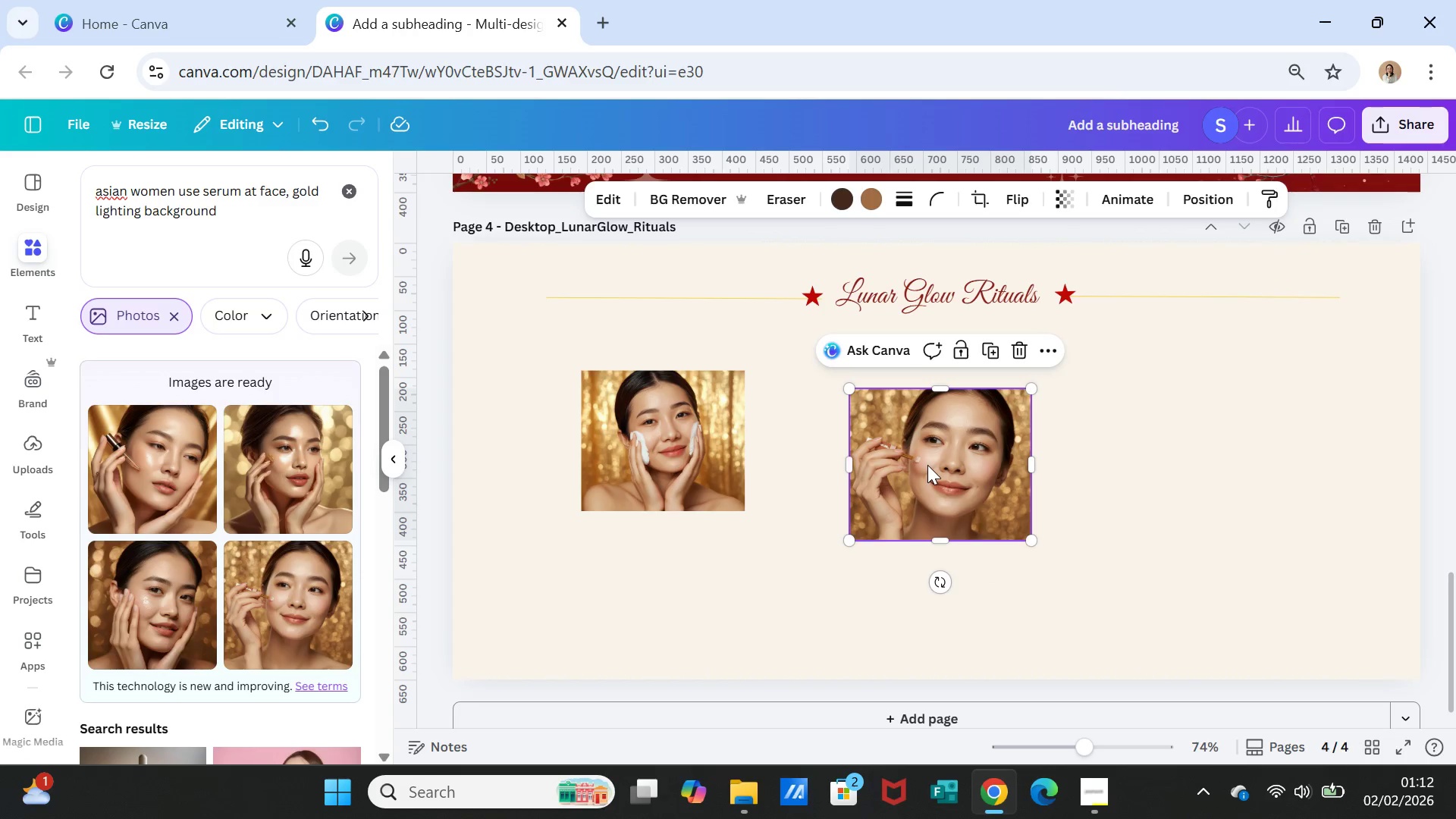 
left_click_drag(start_coordinate=[927, 465], to_coordinate=[929, 444])
 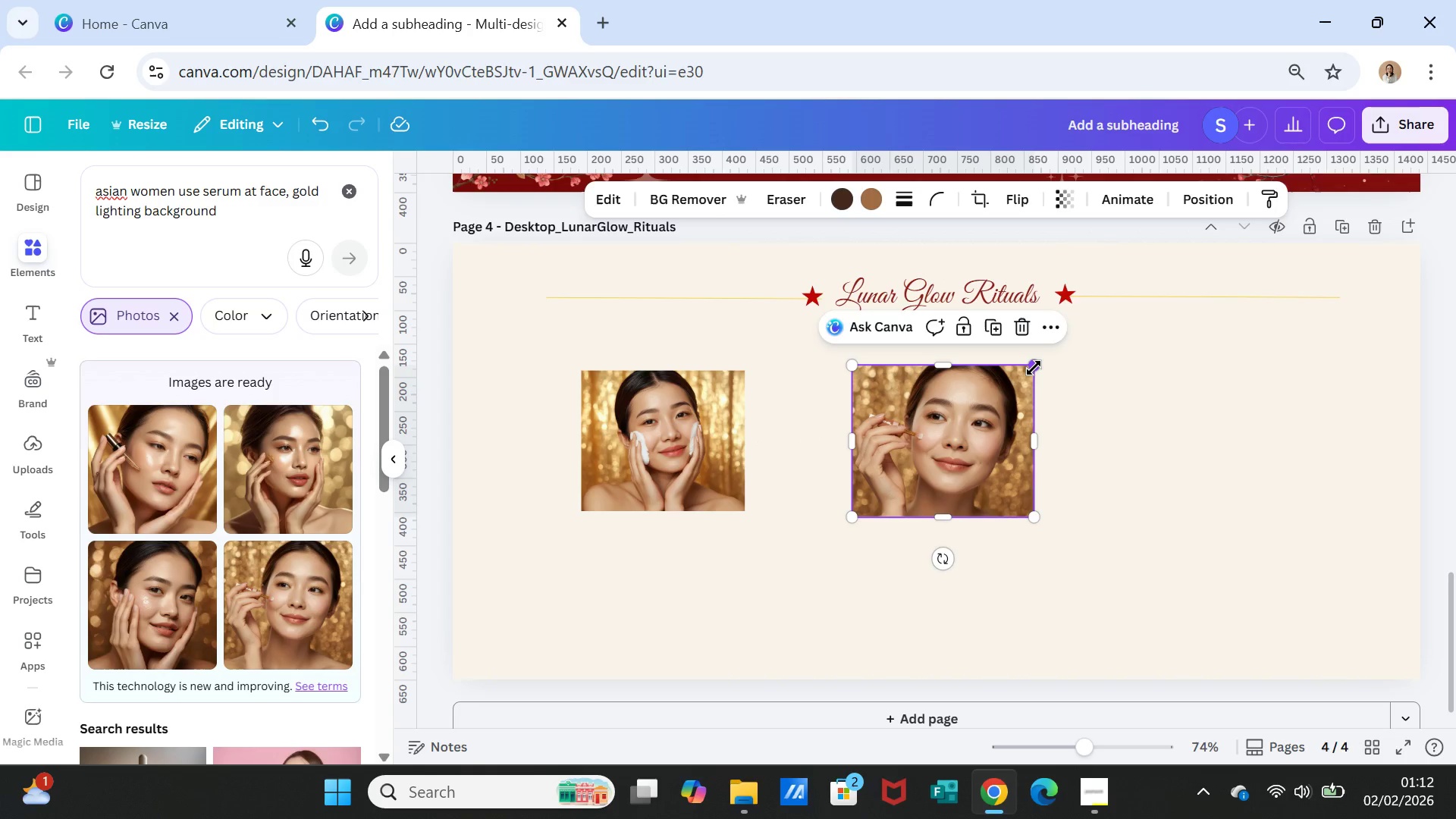 
left_click_drag(start_coordinate=[1034, 368], to_coordinate=[1025, 382])
 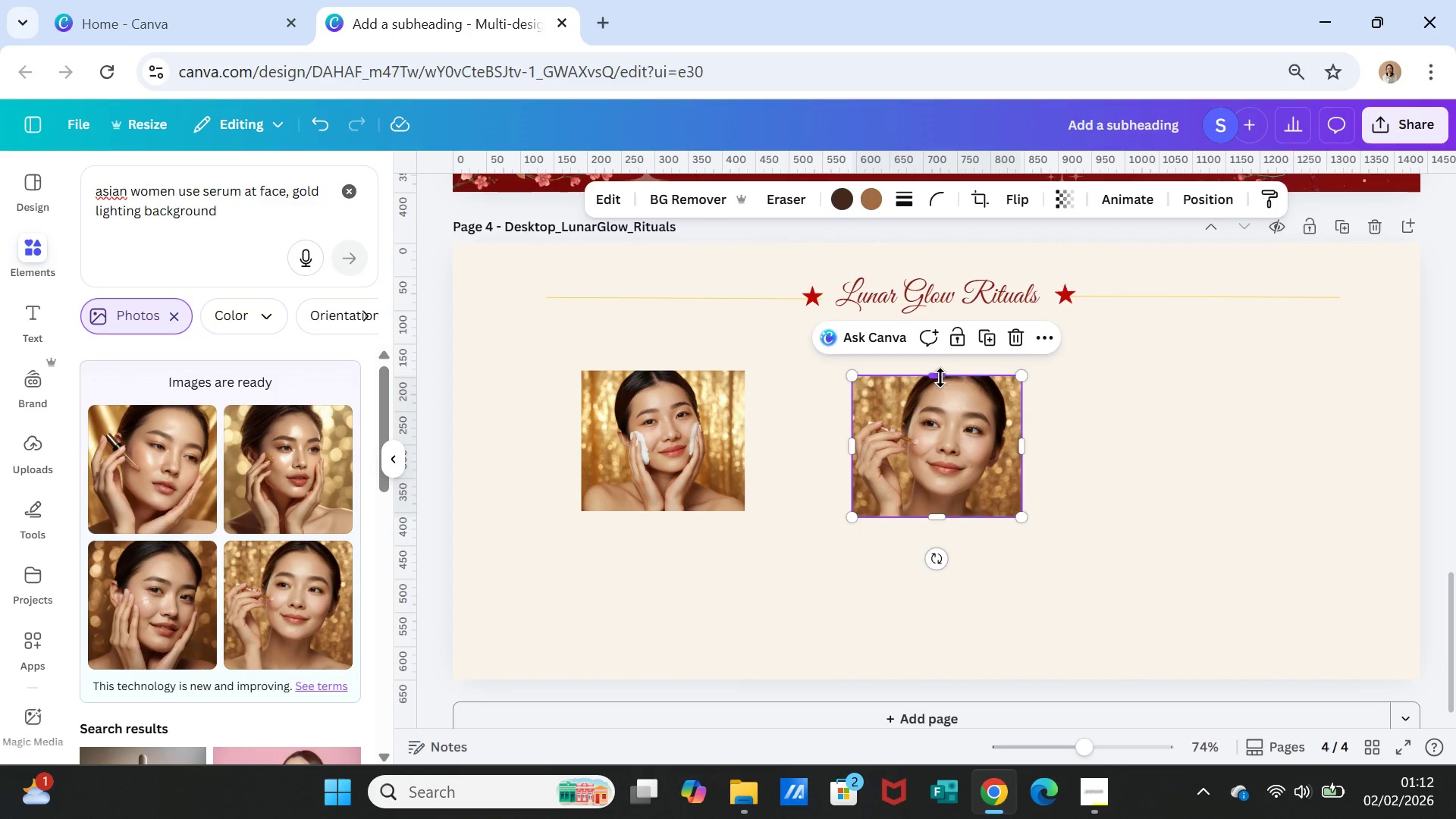 
left_click_drag(start_coordinate=[940, 377], to_coordinate=[940, 370])
 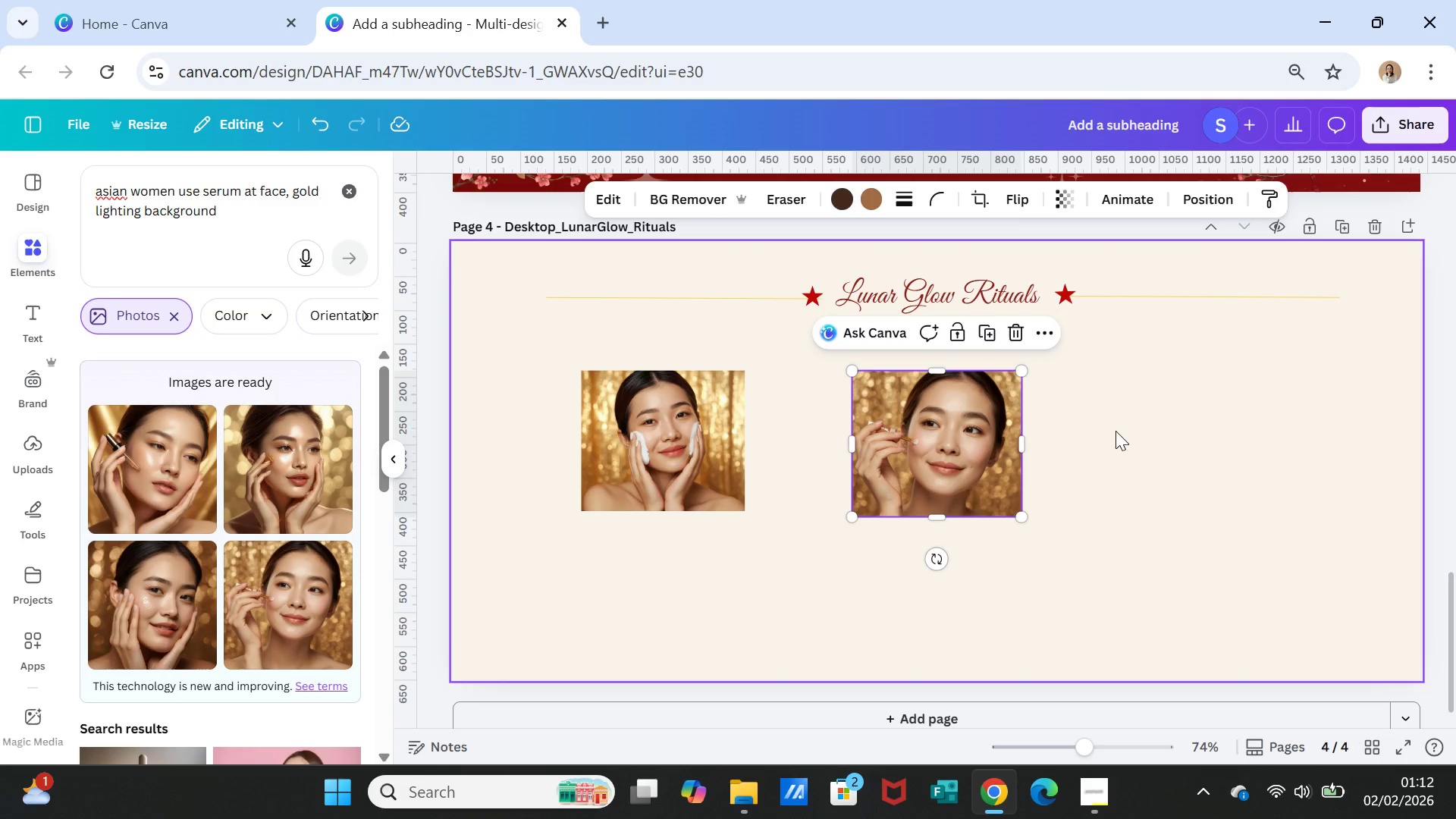 
left_click([1116, 431])
 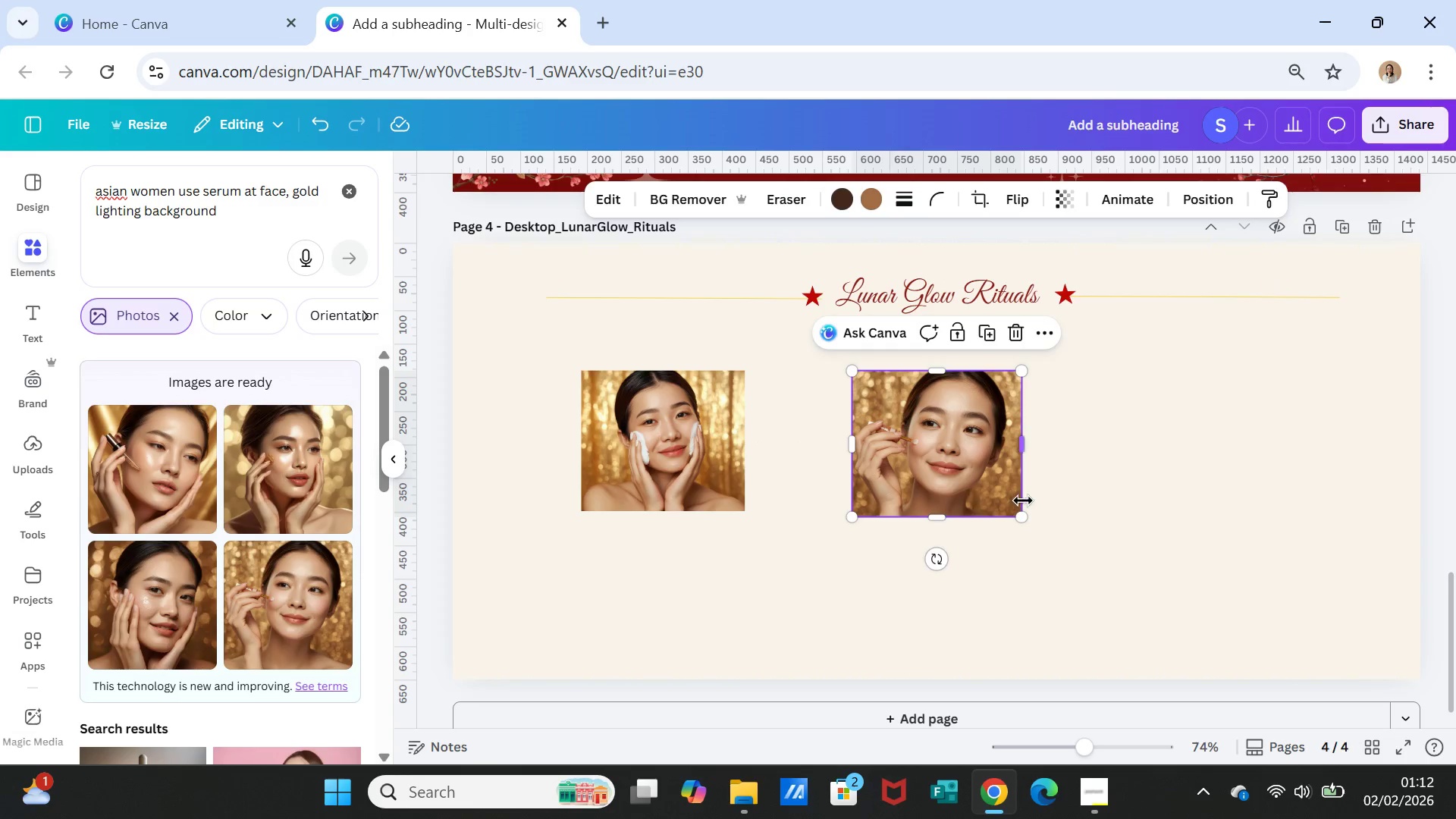 
left_click_drag(start_coordinate=[1025, 515], to_coordinate=[1014, 507])
 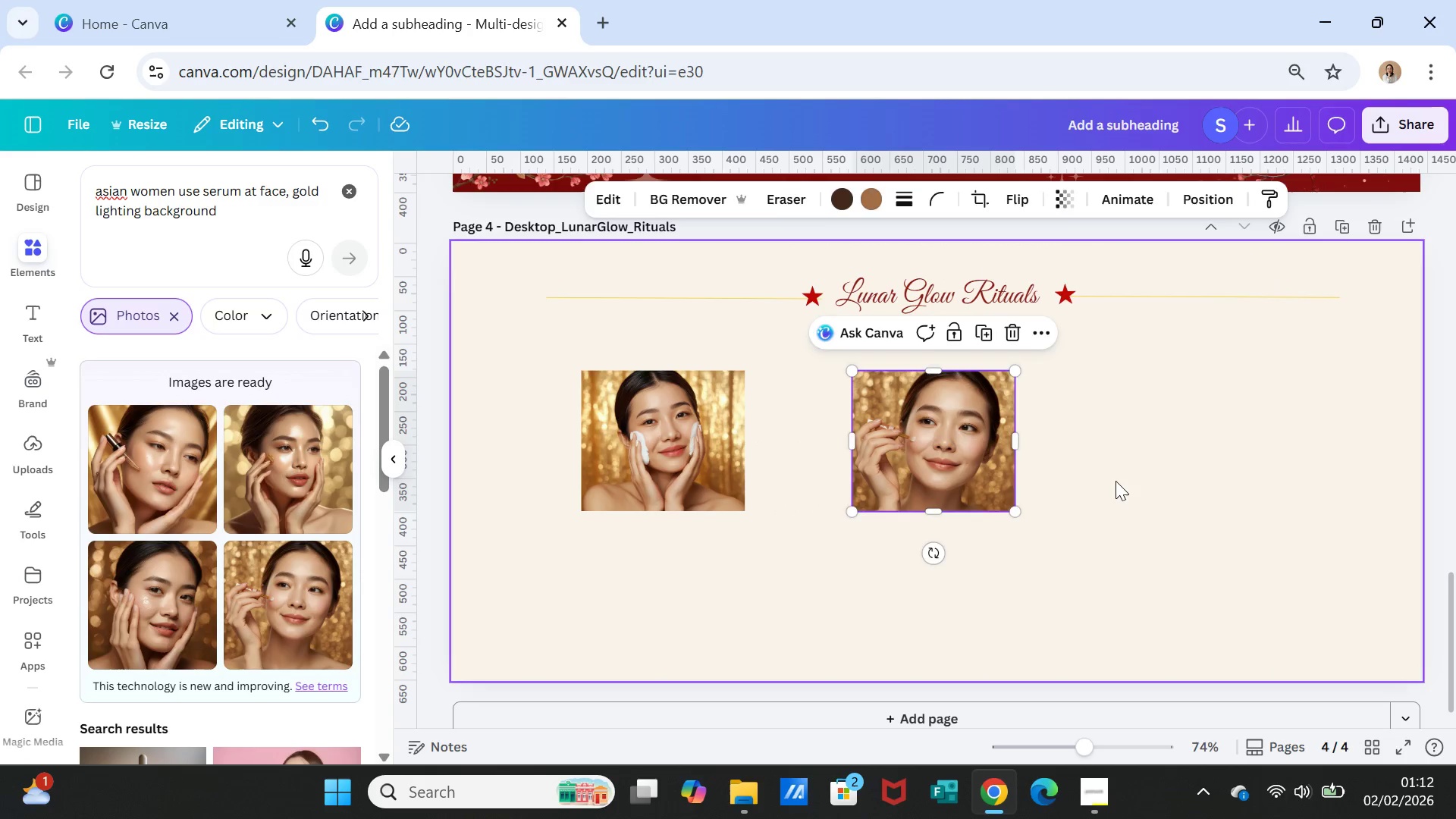 
left_click([1116, 481])
 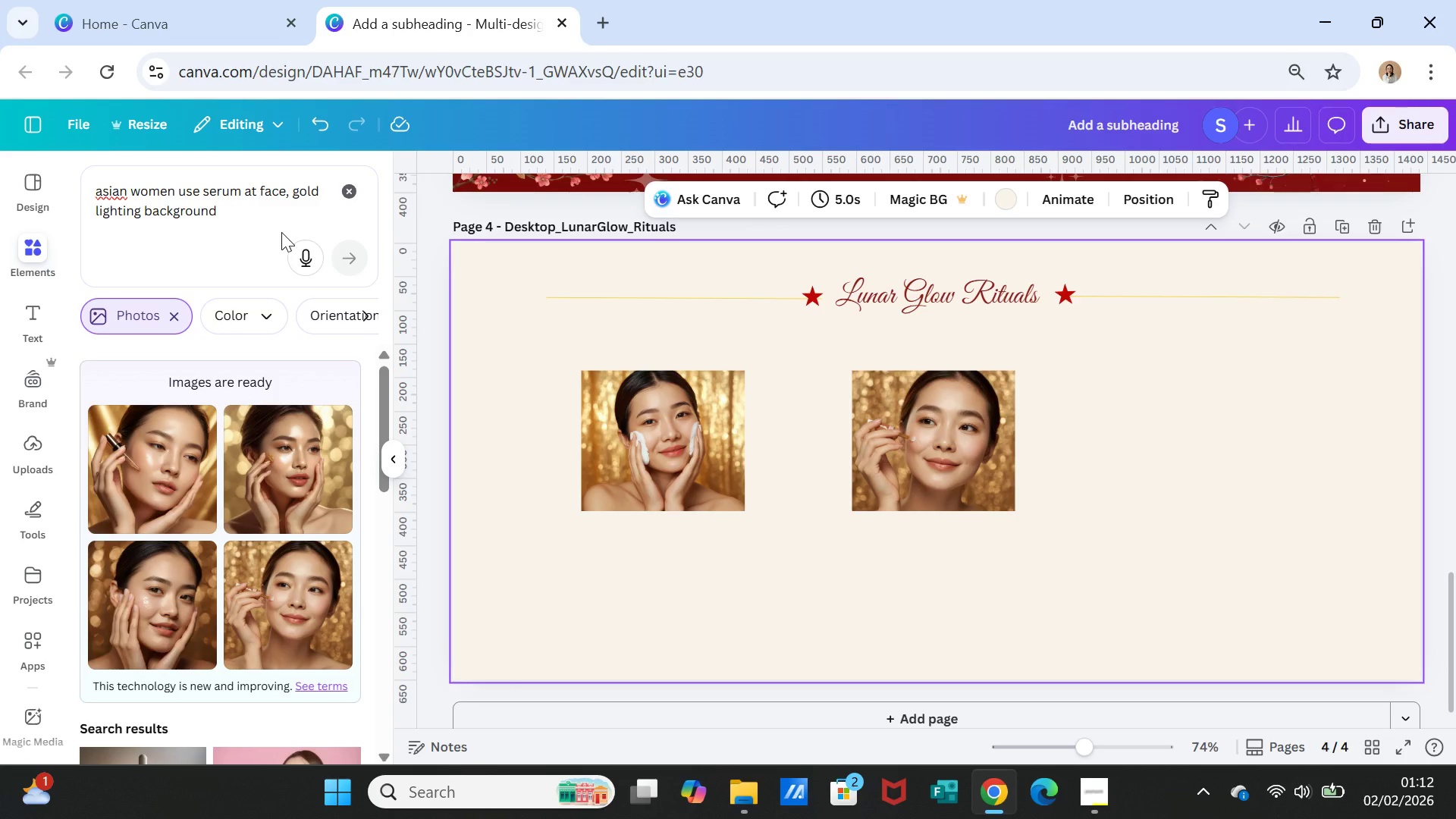 
wait(13.67)
 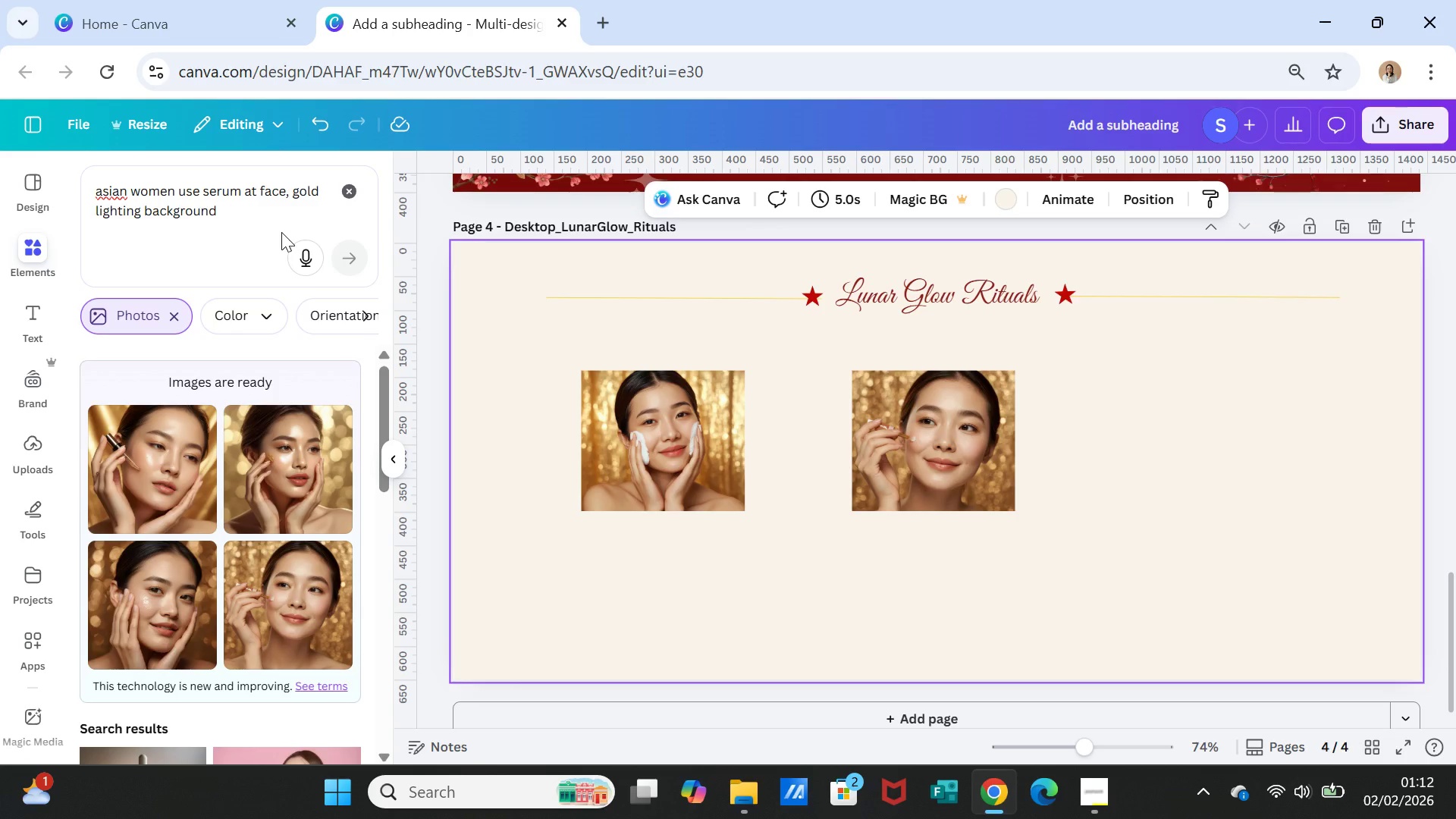 
left_click_drag(start_coordinate=[287, 191], to_coordinate=[178, 196])
 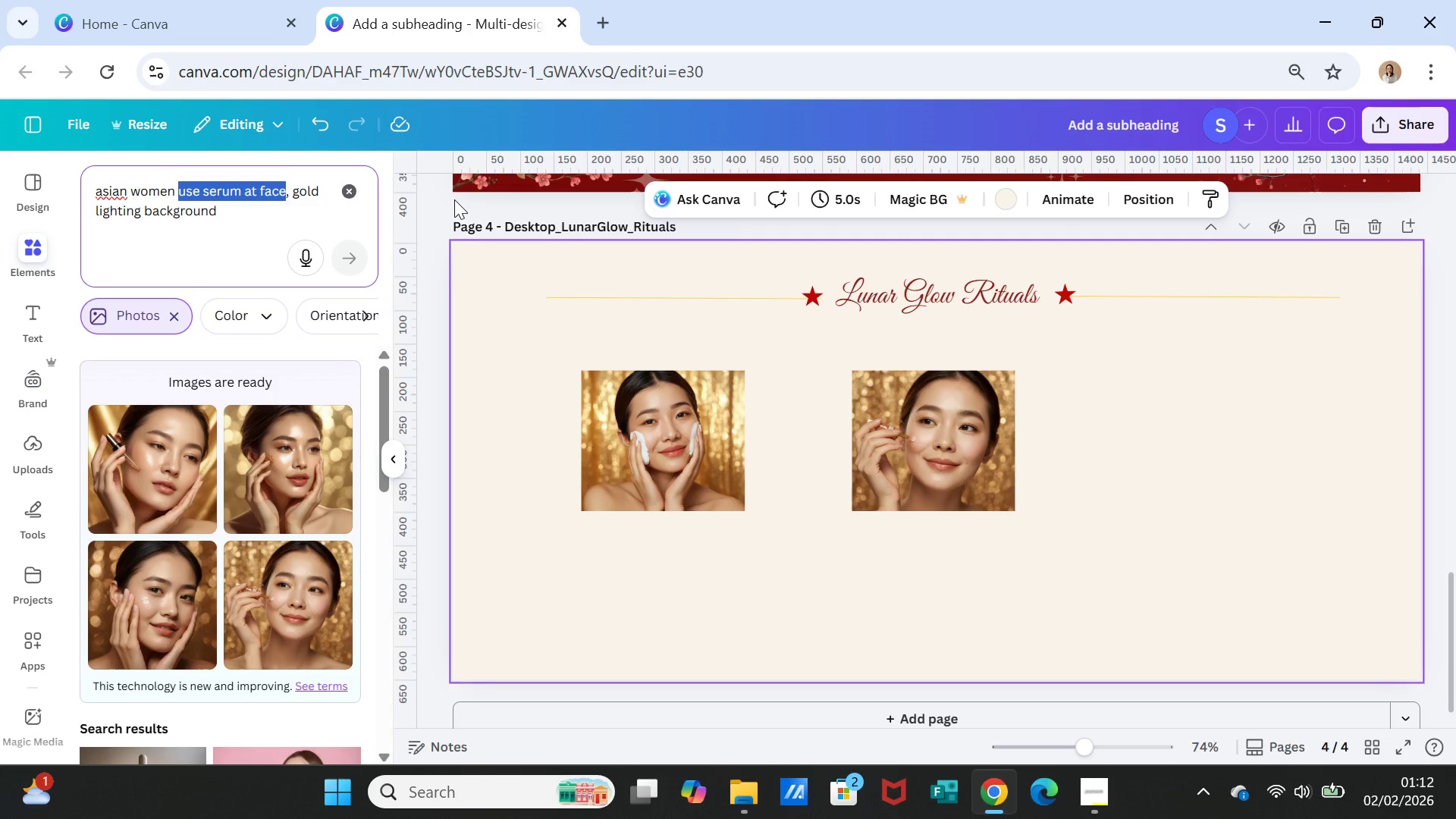 
type(with illuminate adn glow)
key(Backspace)
key(Backspace)
key(Backspace)
key(Backspace)
key(Backspace)
key(Backspace)
key(Backspace)
type(nd glow )
 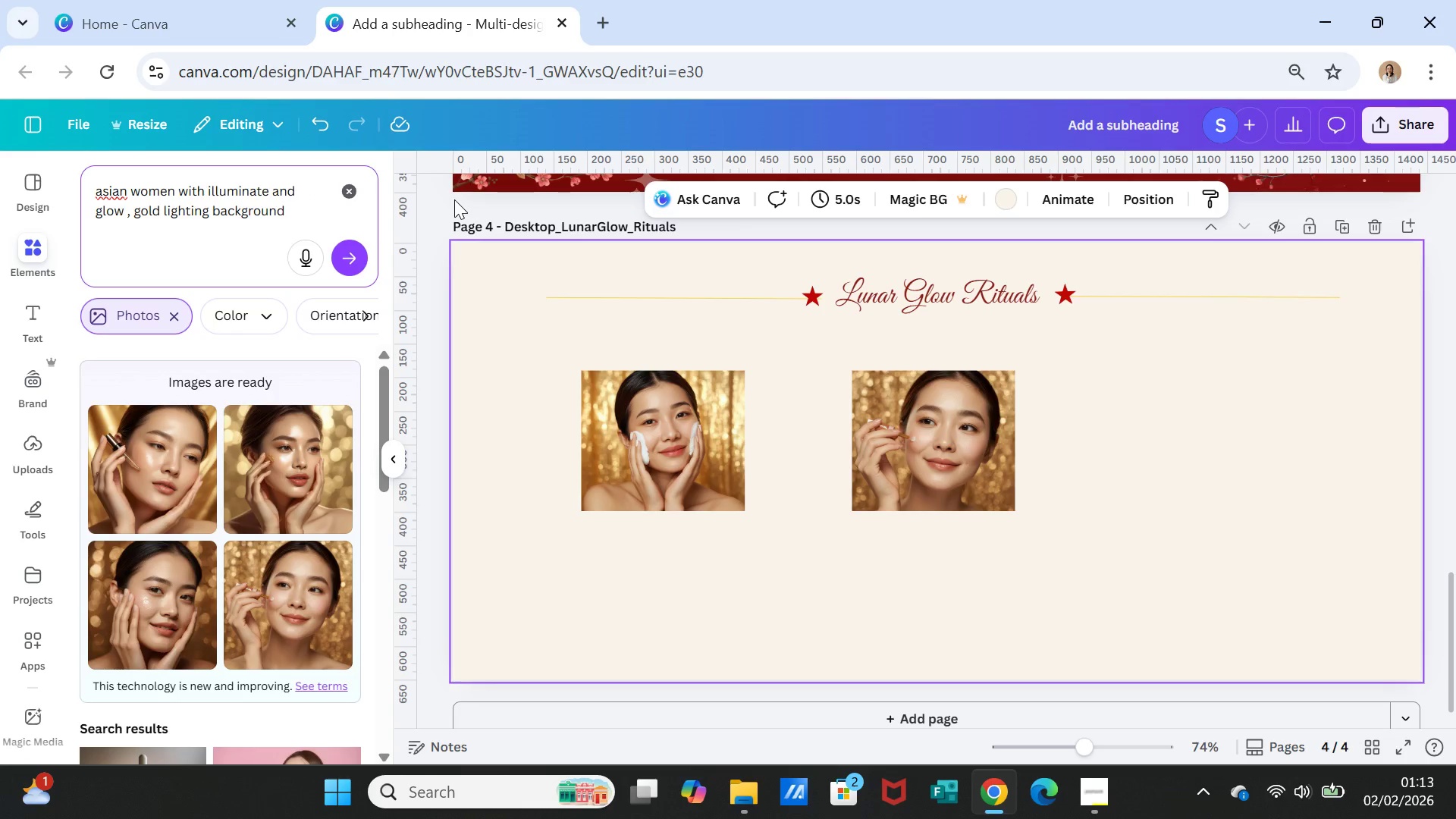 
type(face )
 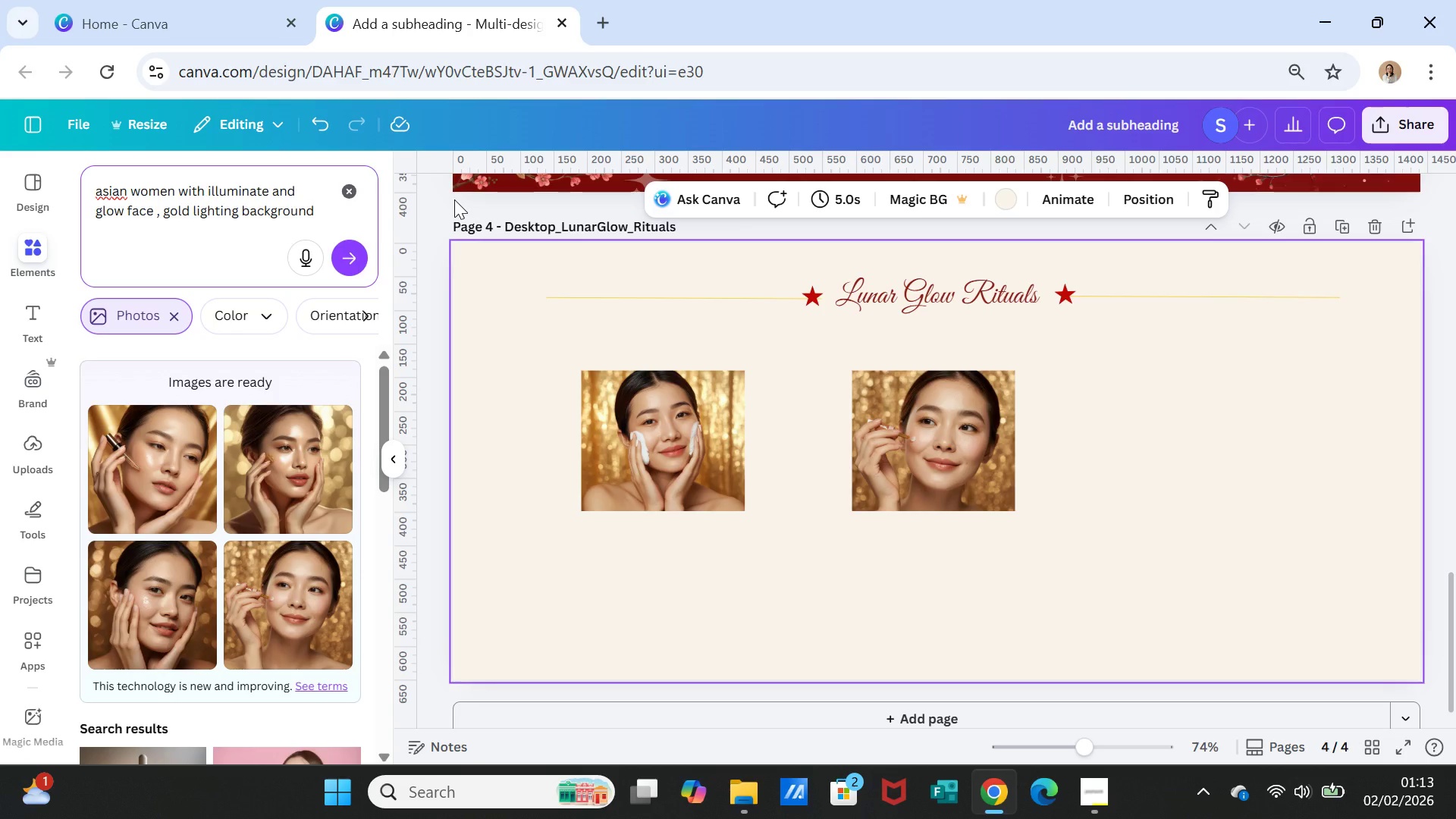 
wait(6.72)
 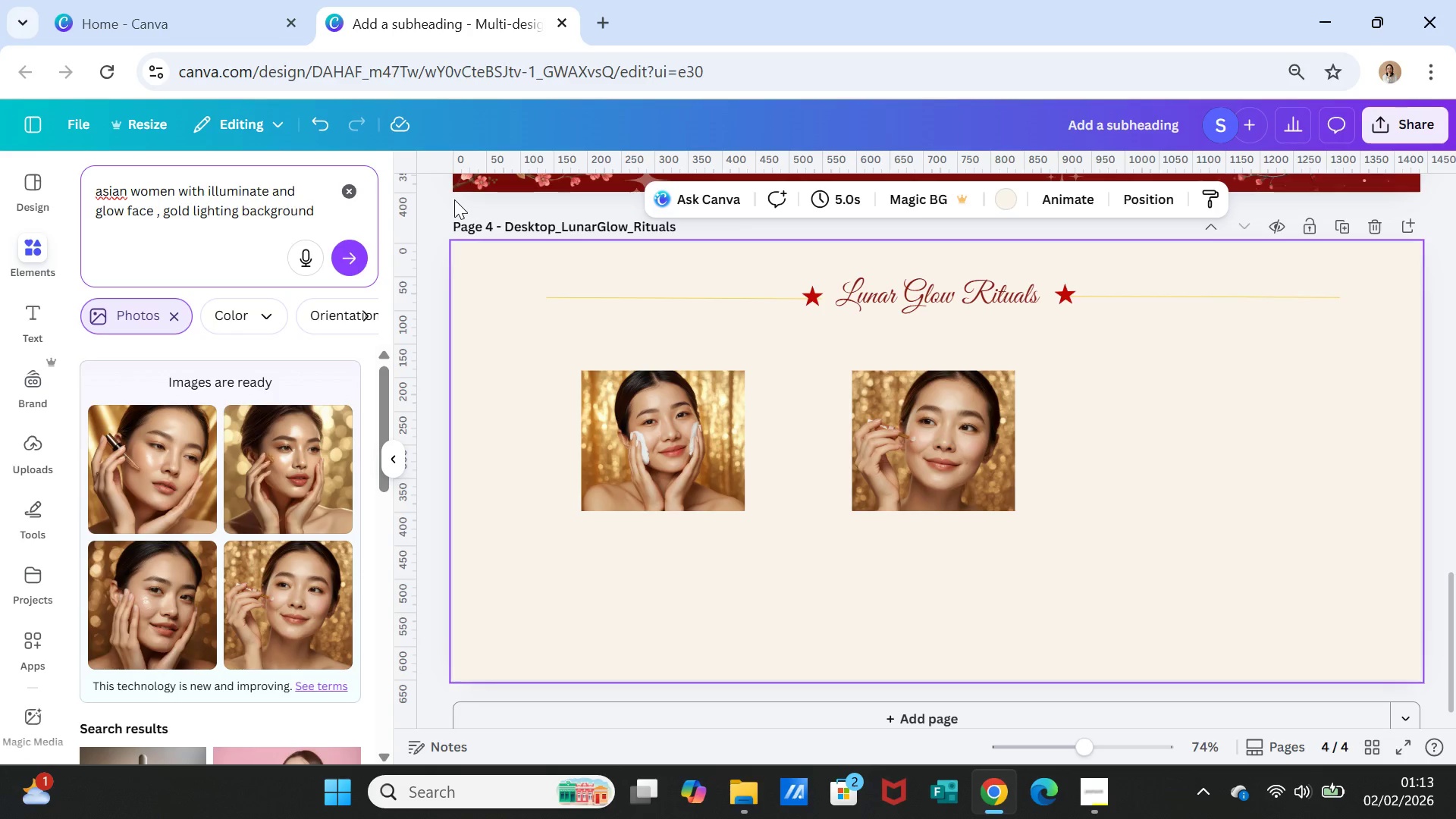 
type(handle )
 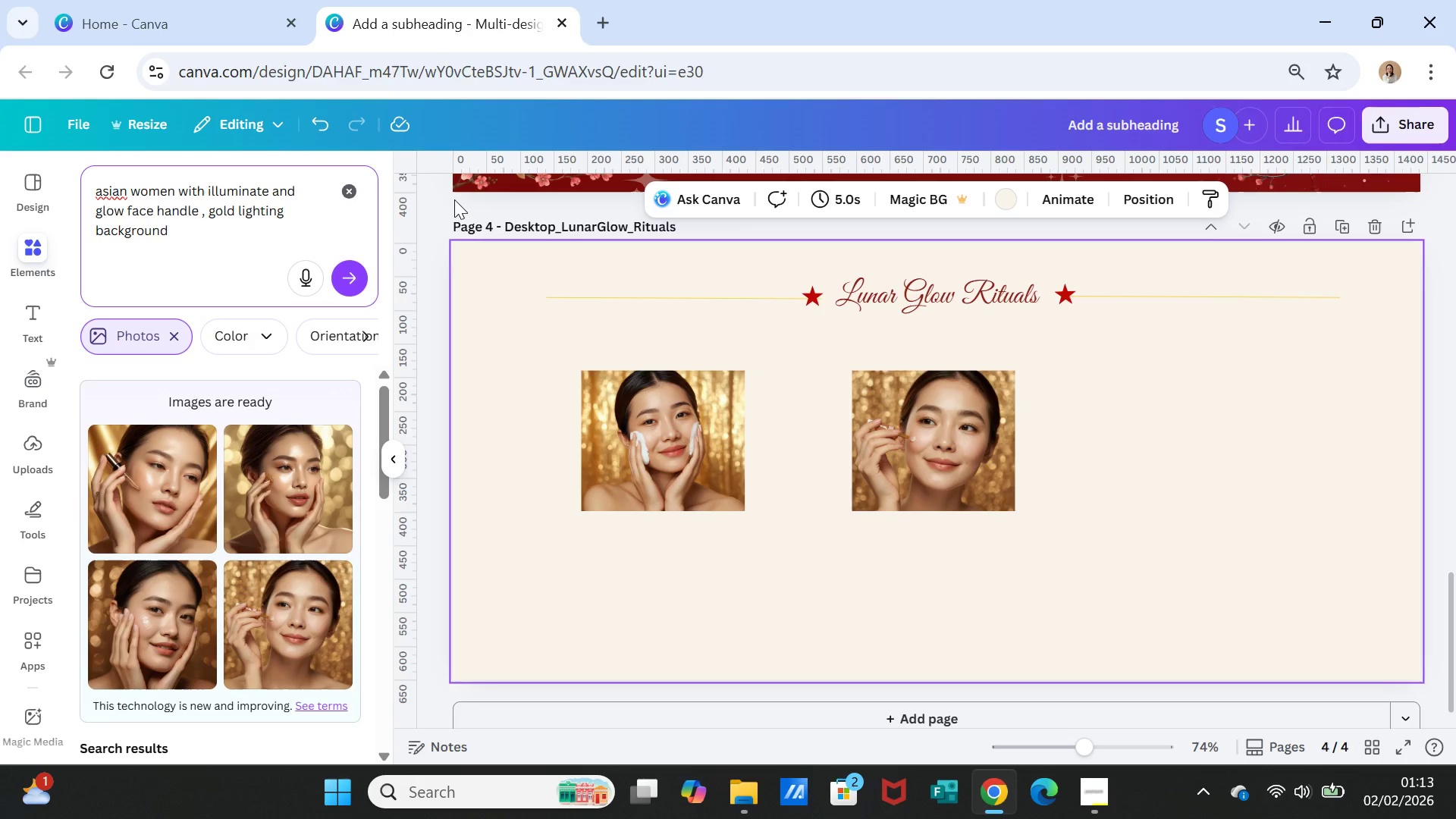 
wait(6.58)
 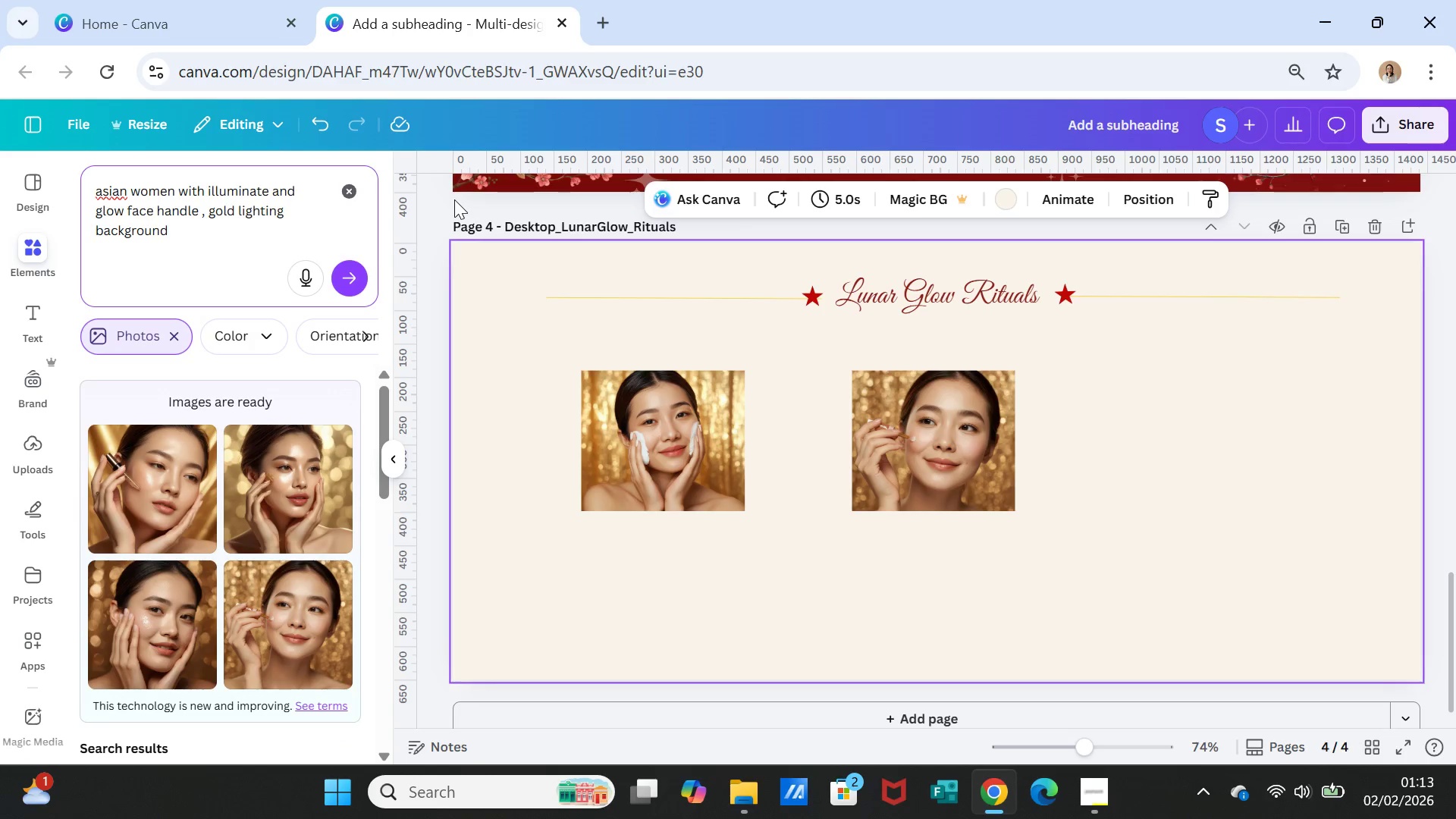 
type(cream)
 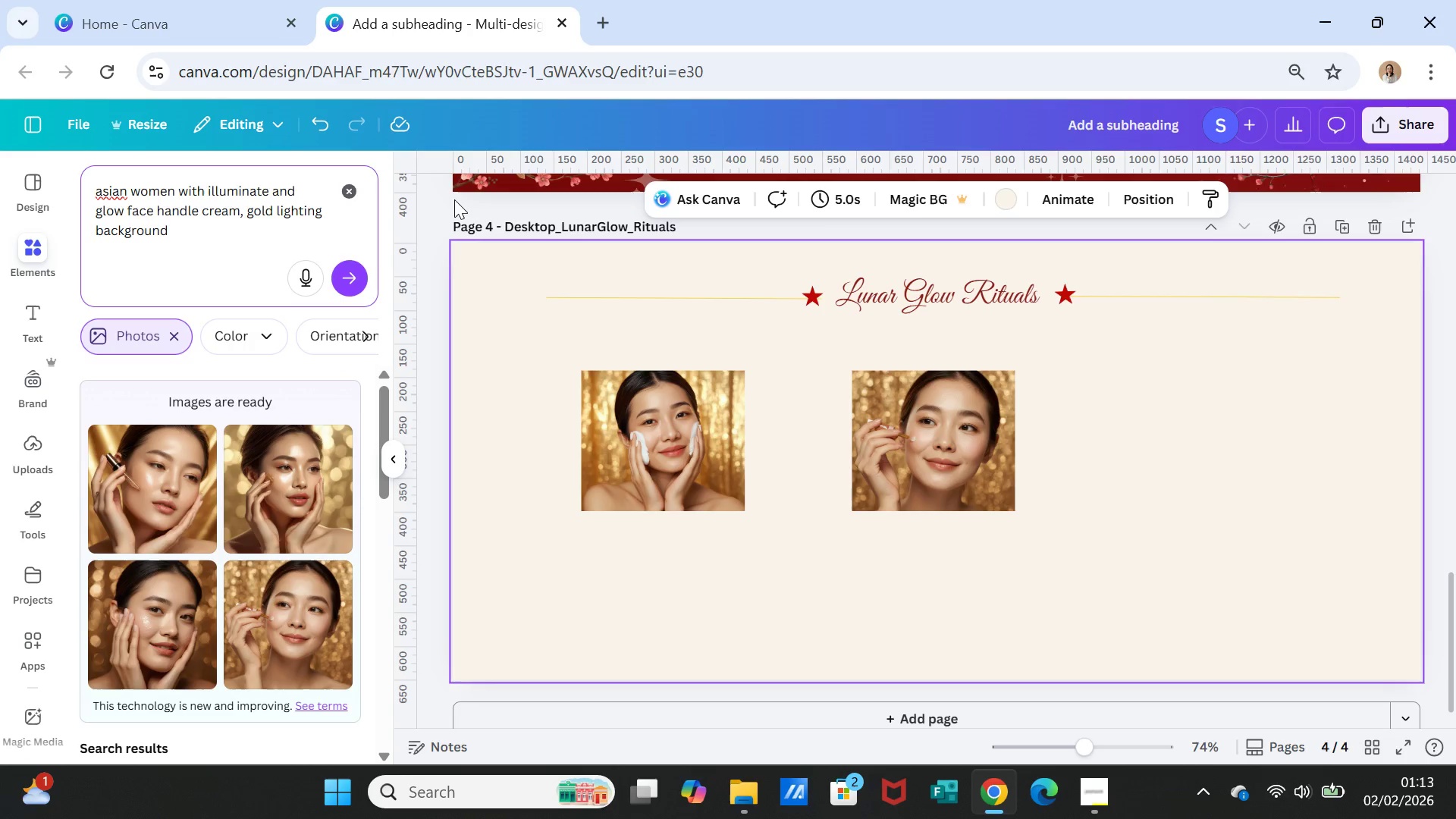 
type( pa)
key(Backspace)
type(p)
key(Backspace)
type(ouch infront face)
 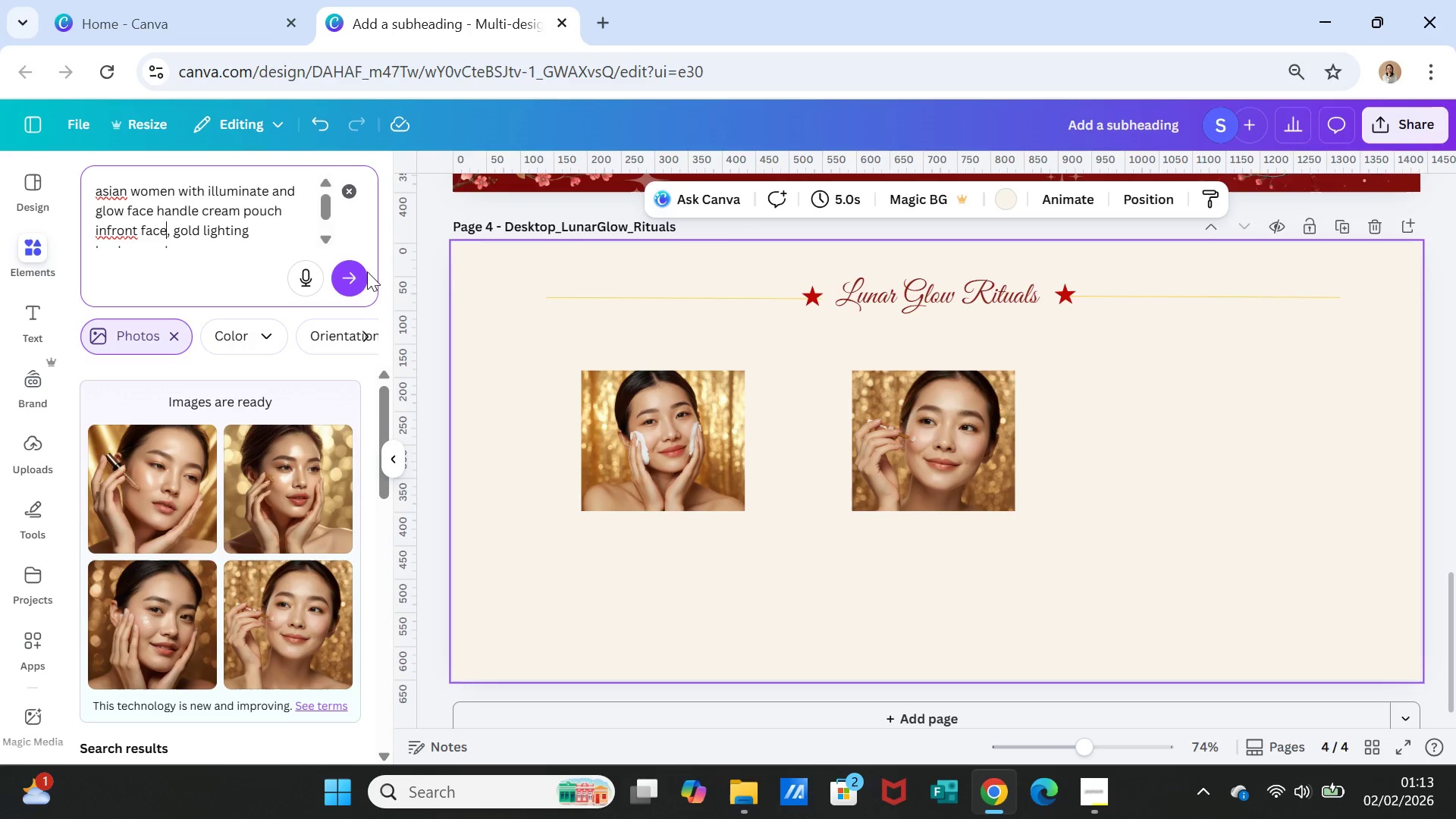 
left_click([354, 274])
 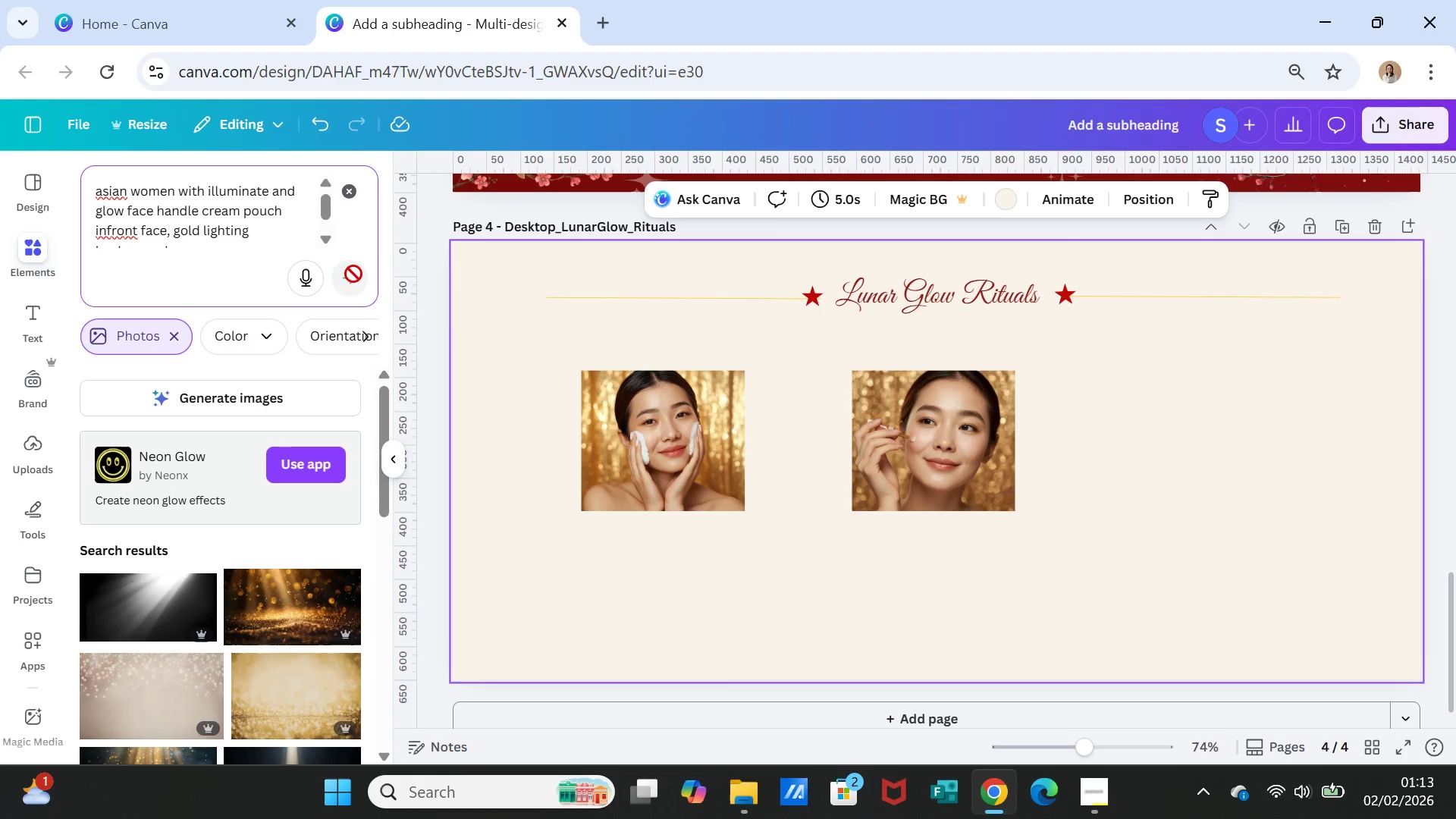 
left_click([290, 397])
 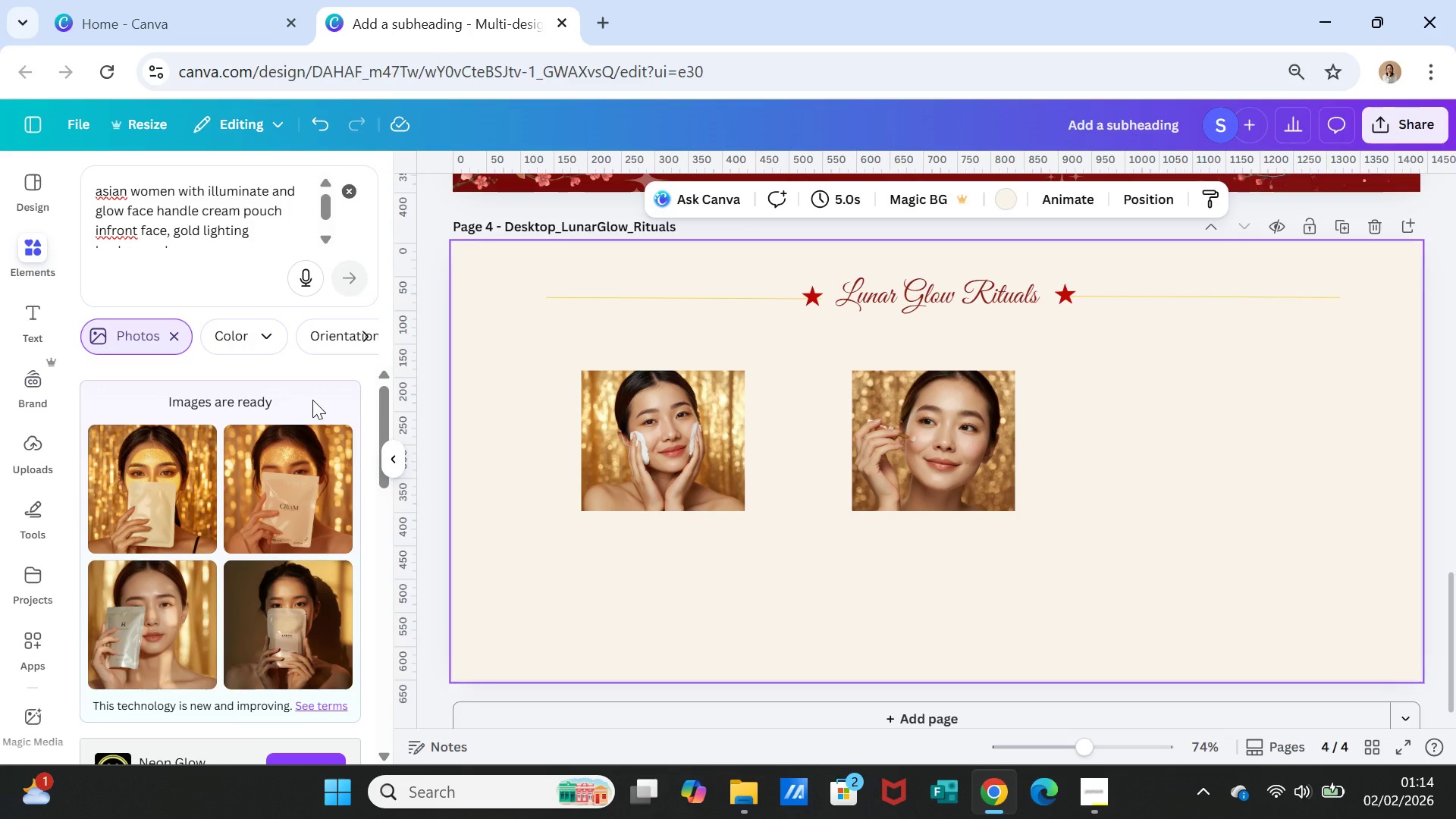 
wait(21.86)
 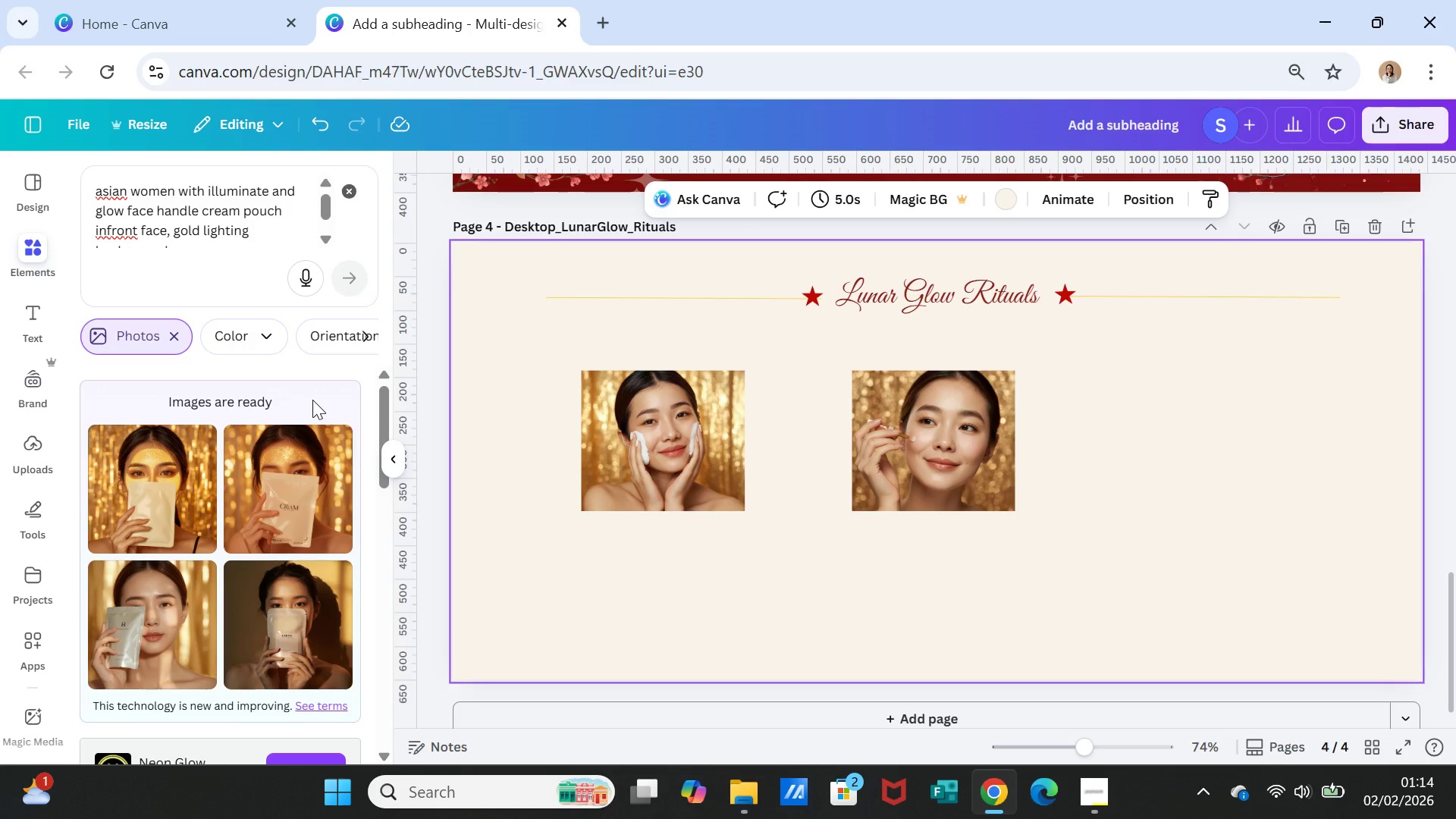 
left_click_drag(start_coordinate=[164, 231], to_coordinate=[244, 214])
 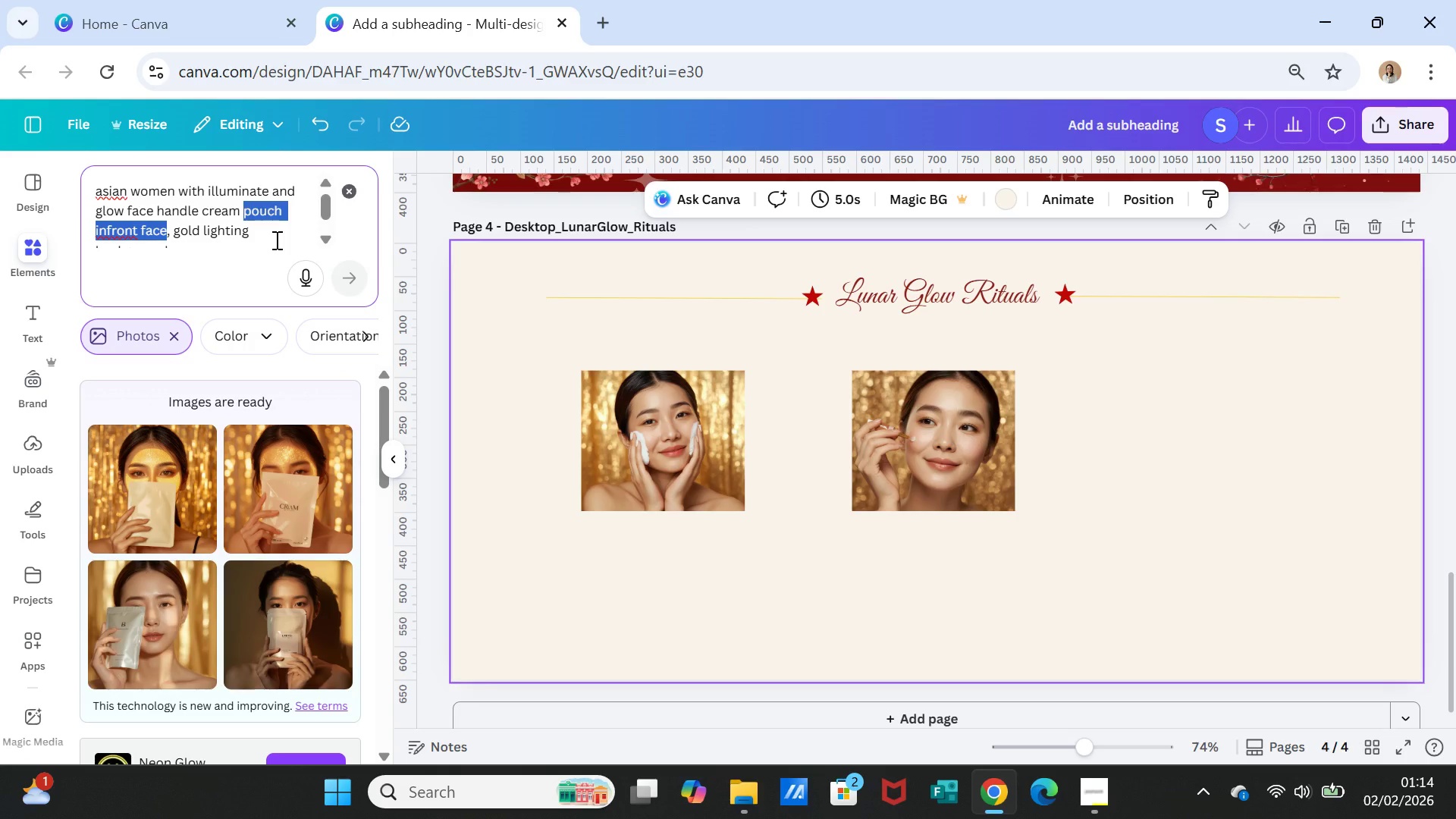 
key(Delete)
 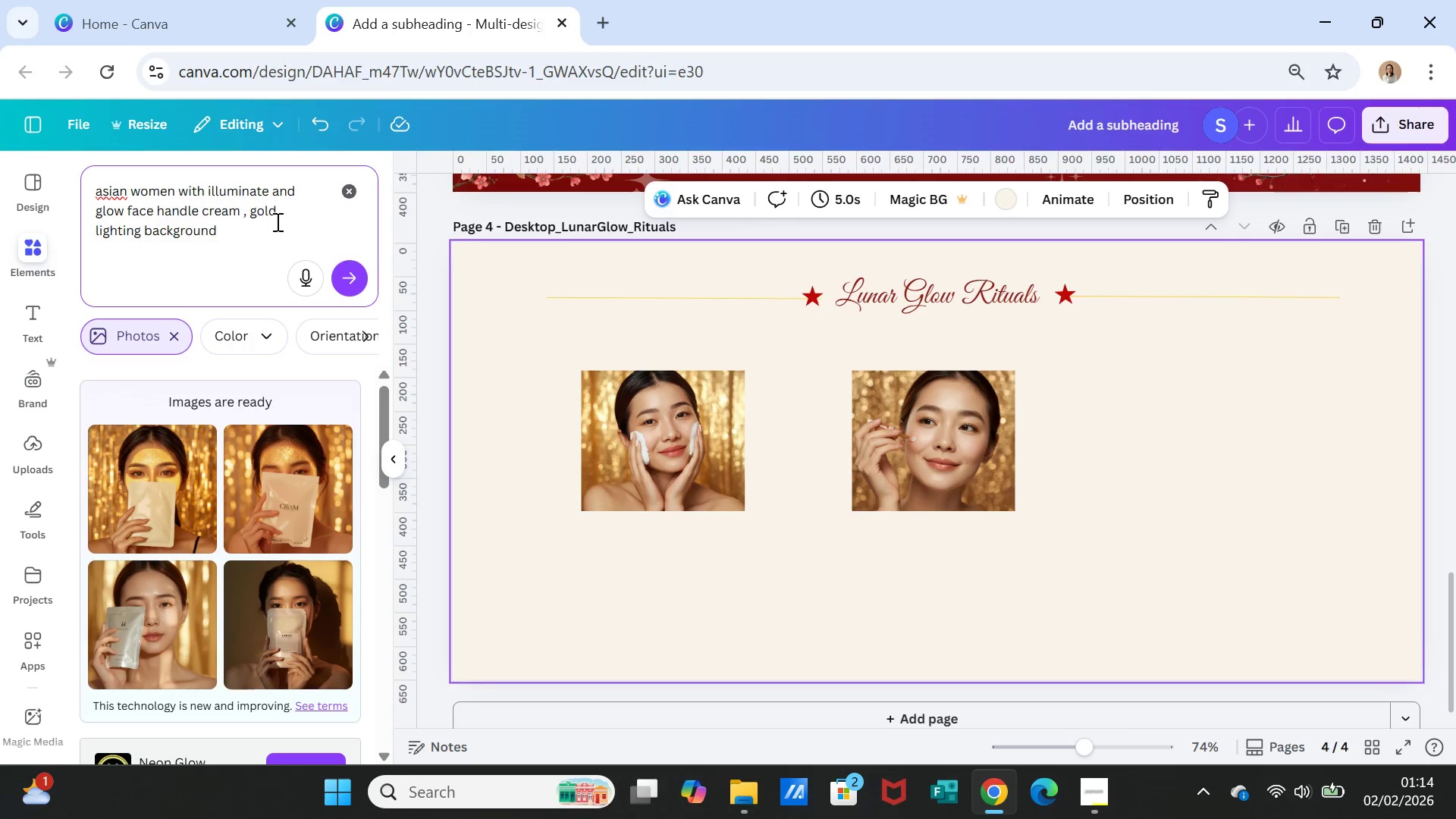 
wait(5.09)
 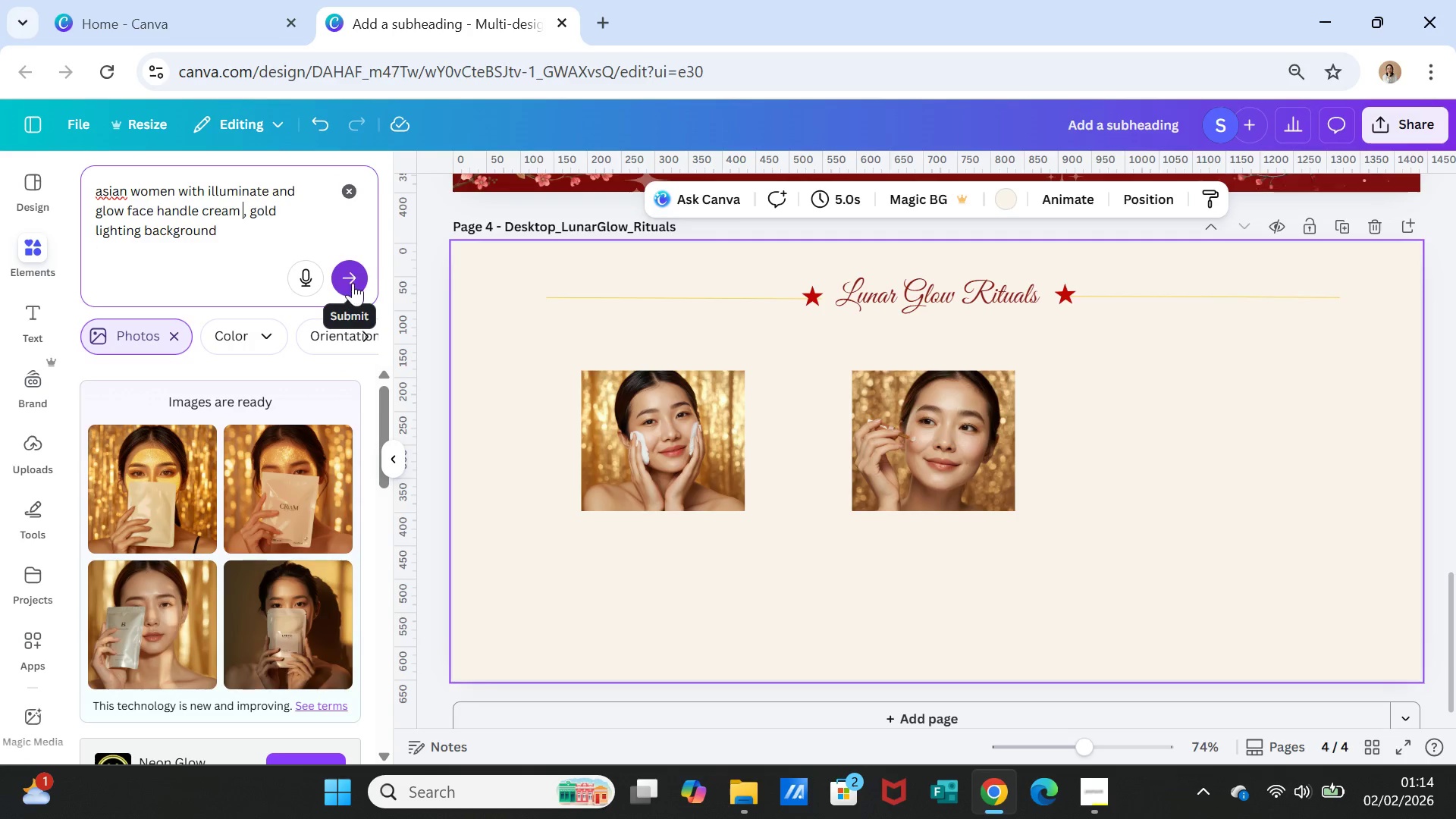 
type(jar)
 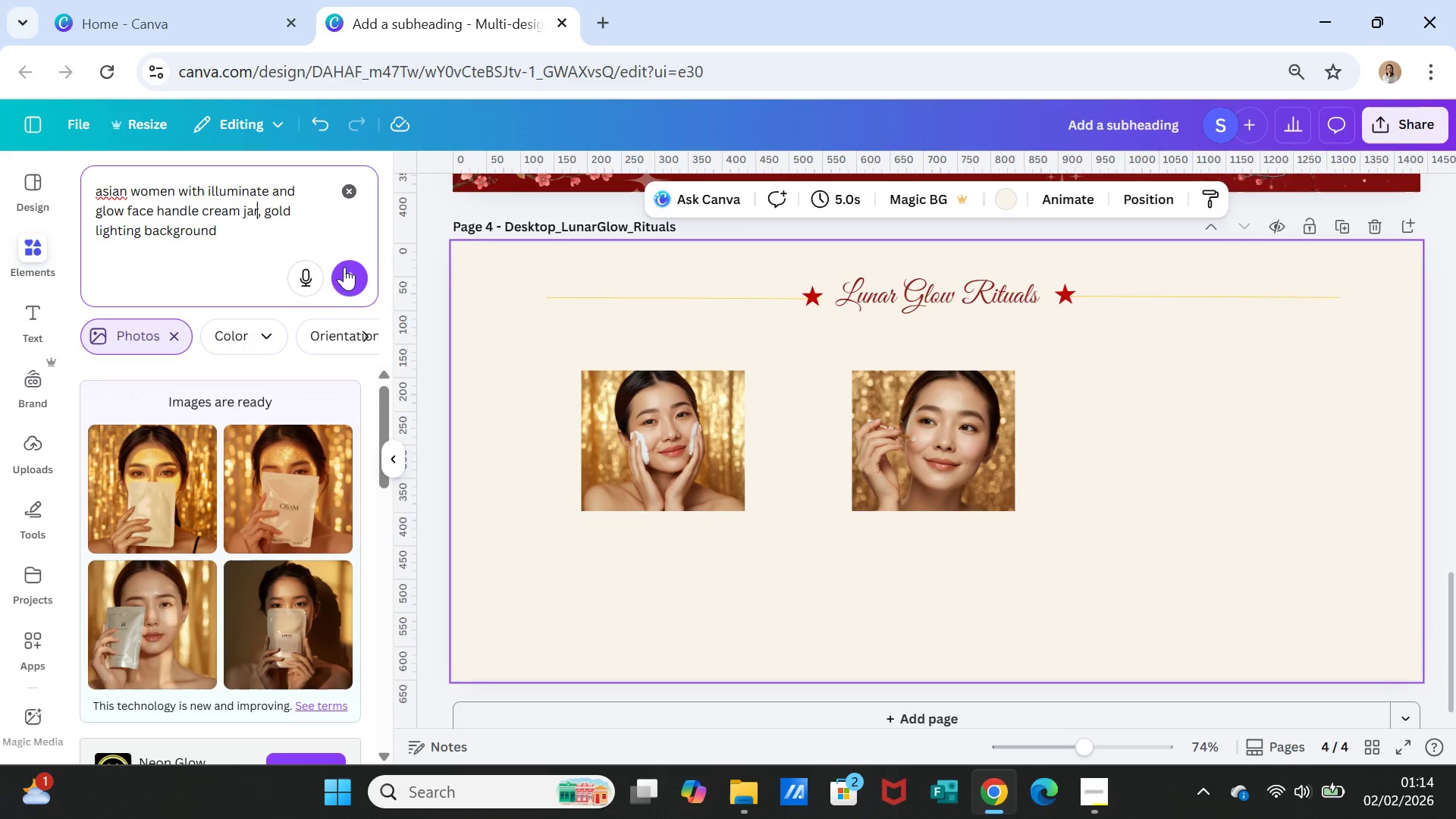 
left_click([346, 279])
 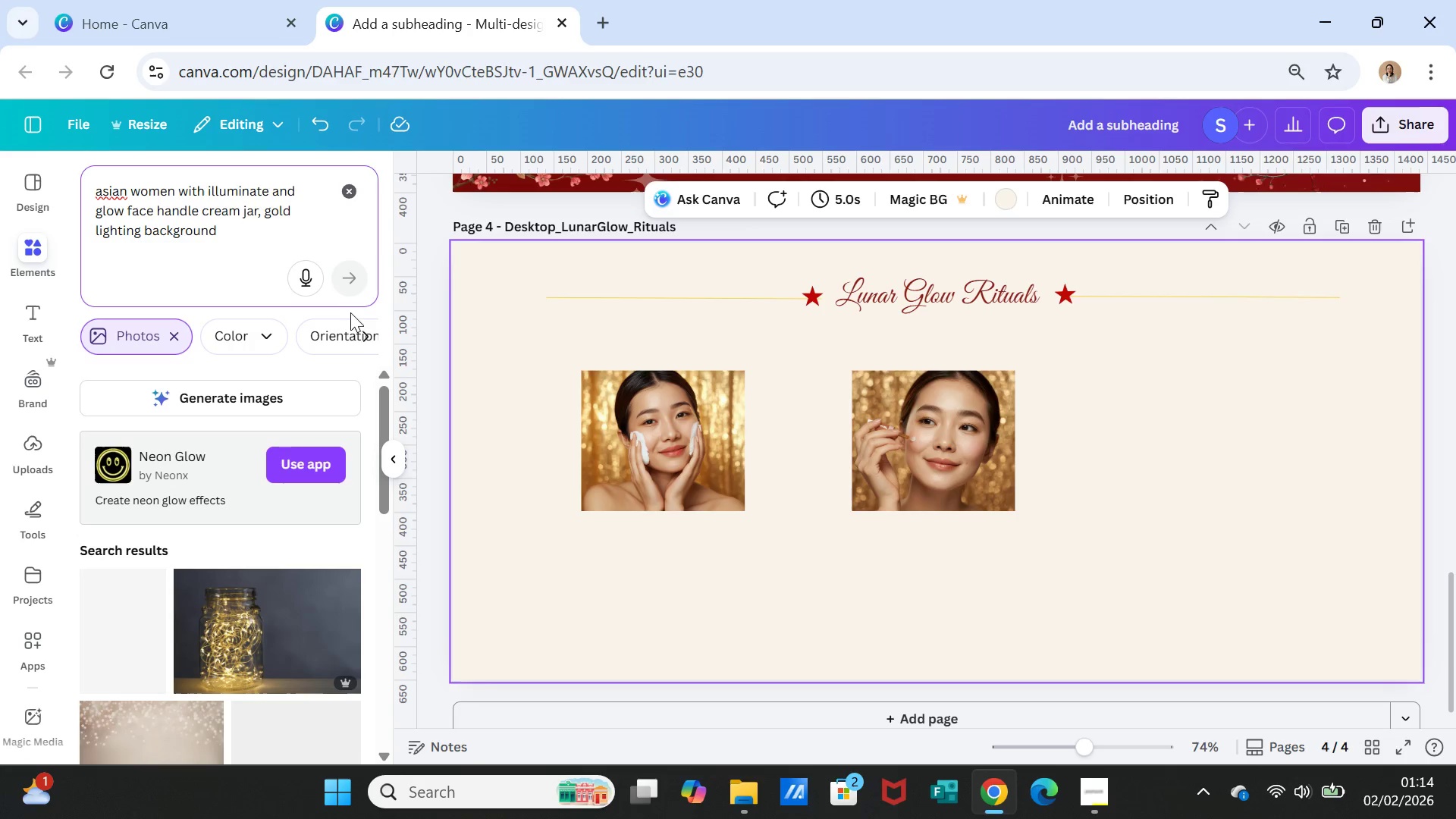 
left_click([329, 381])
 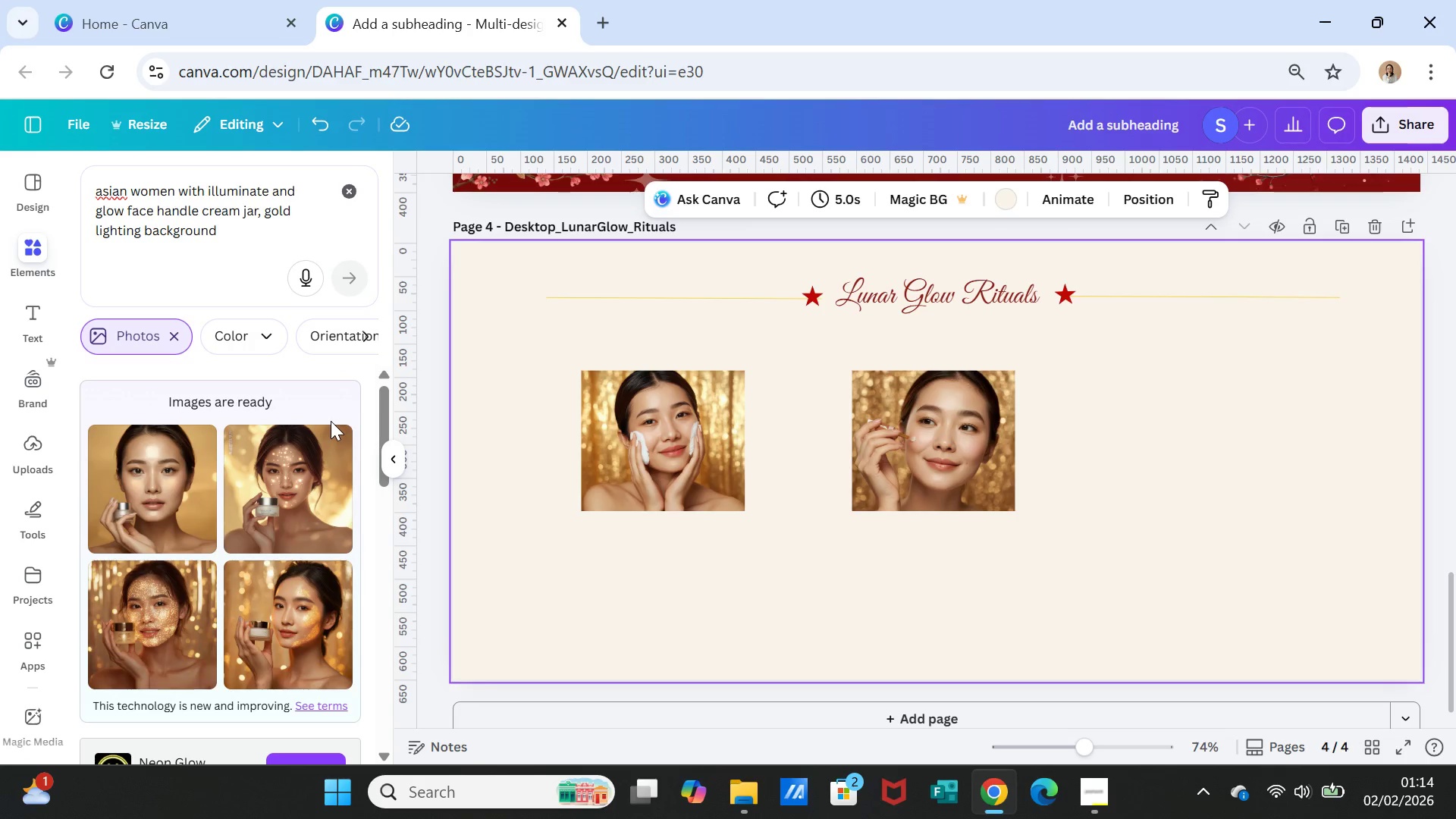 
wait(22.45)
 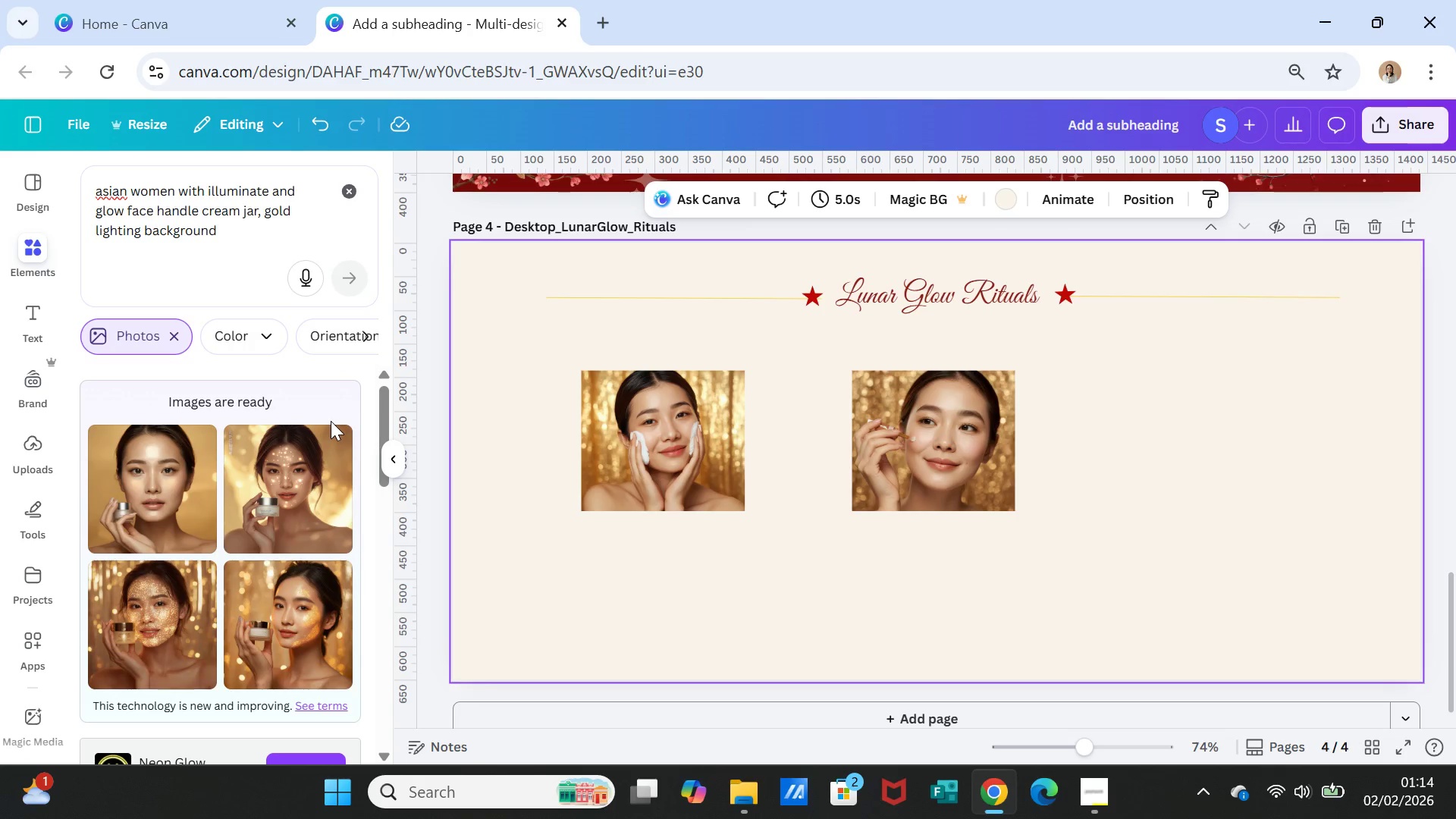 
left_click([141, 515])
 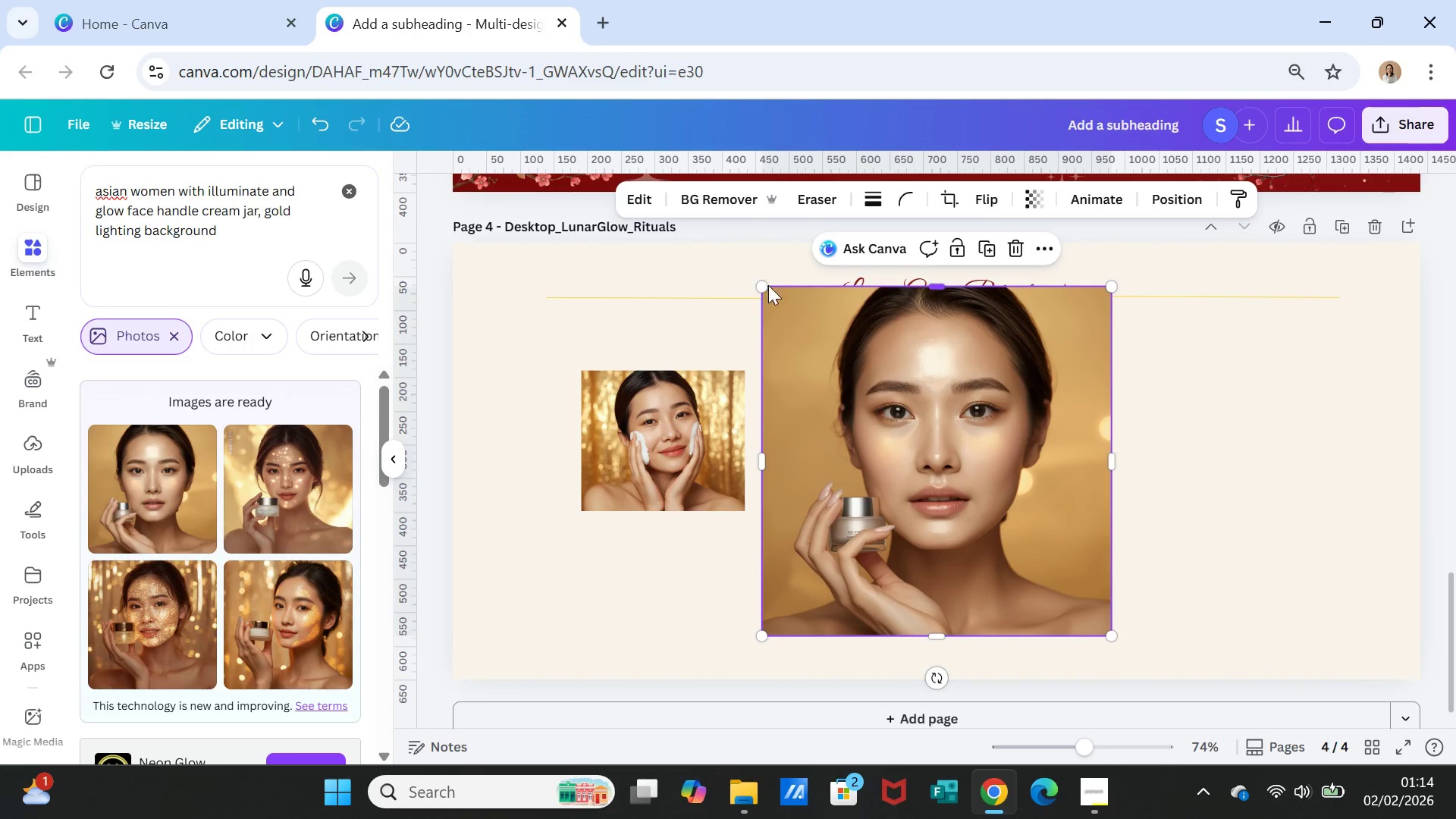 
left_click_drag(start_coordinate=[767, 285], to_coordinate=[952, 466])
 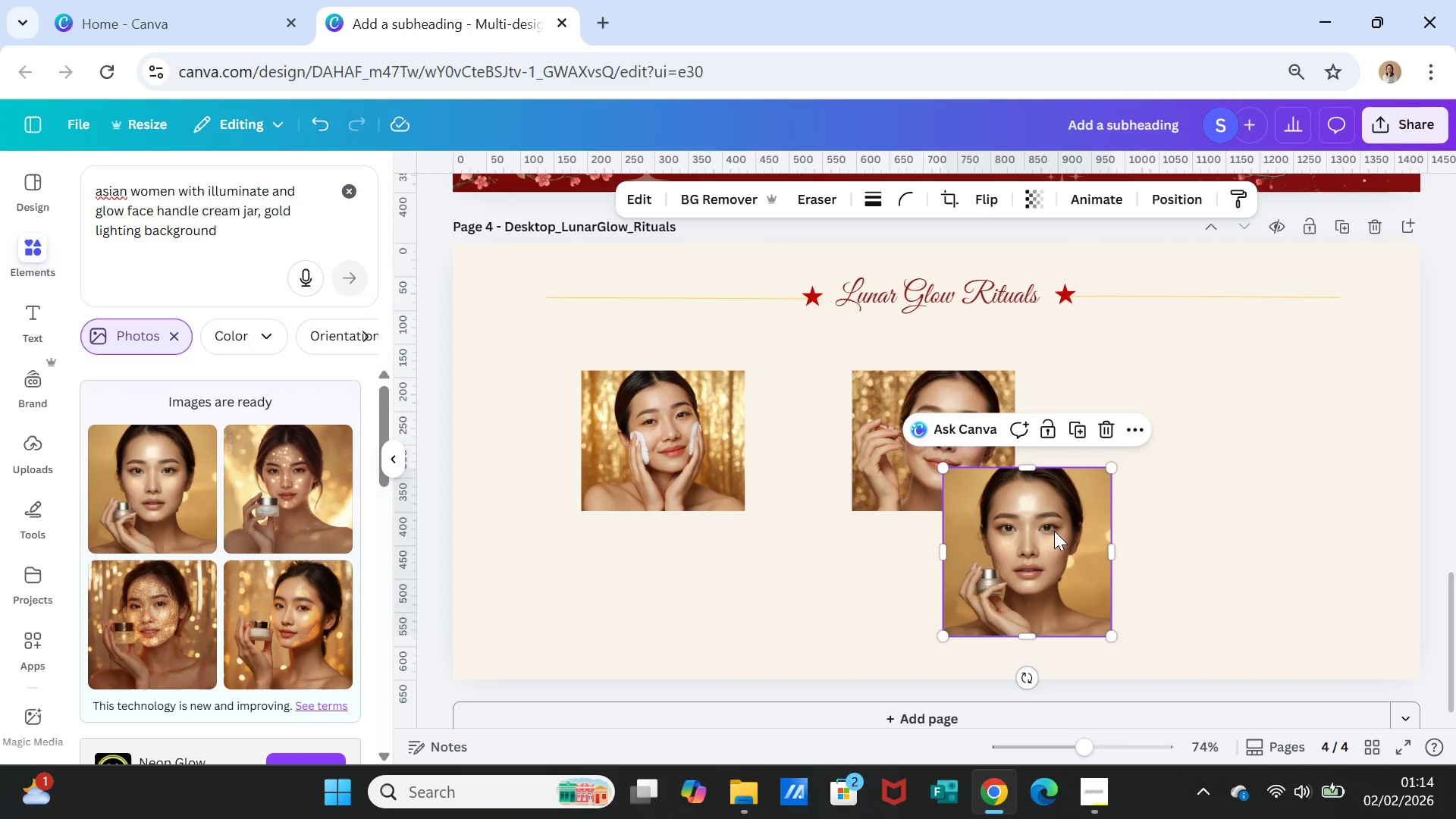 
left_click_drag(start_coordinate=[1054, 531], to_coordinate=[1236, 433])
 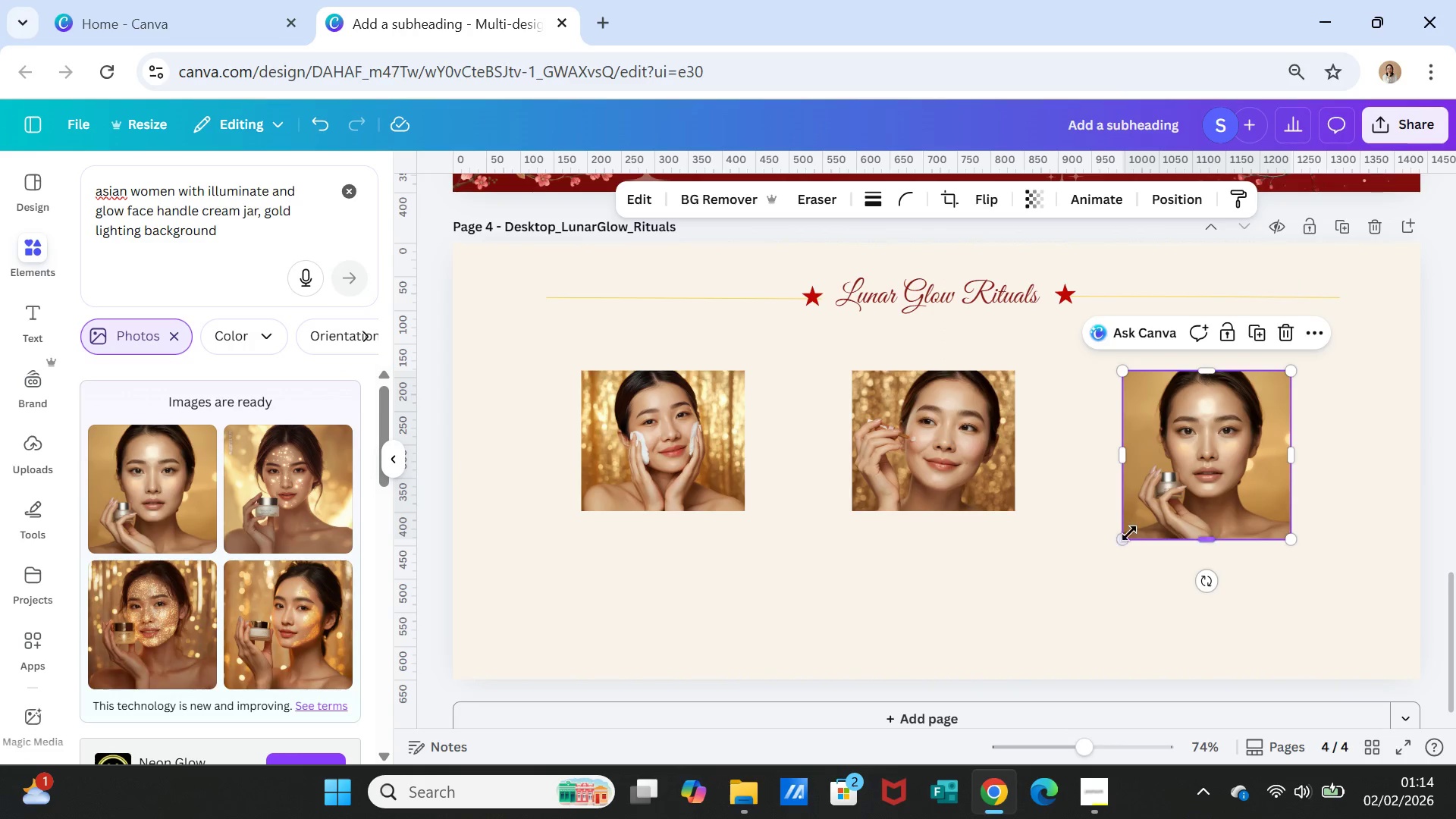 
left_click_drag(start_coordinate=[1129, 533], to_coordinate=[1150, 500])
 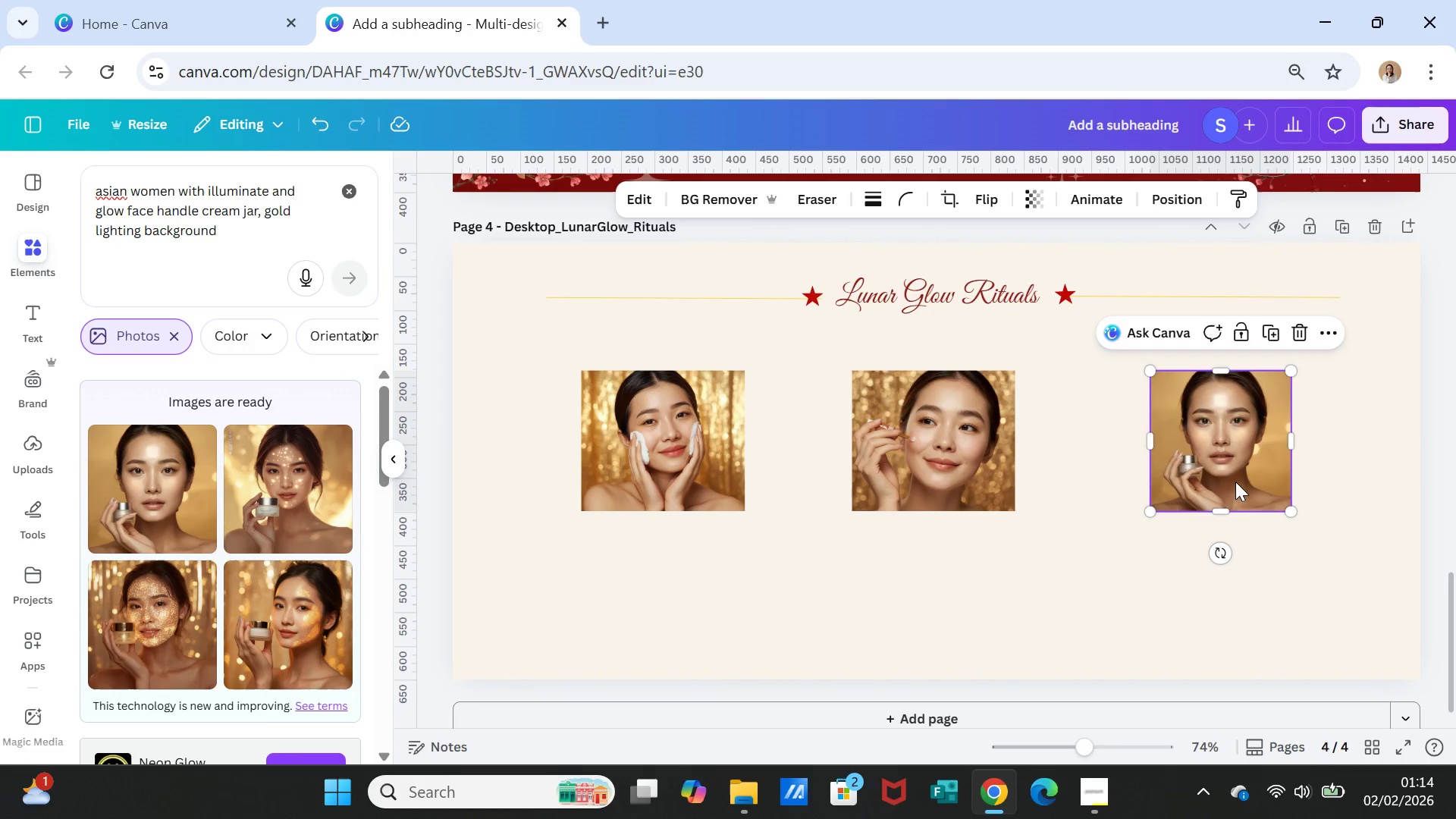 
left_click_drag(start_coordinate=[1236, 476], to_coordinate=[1279, 478])
 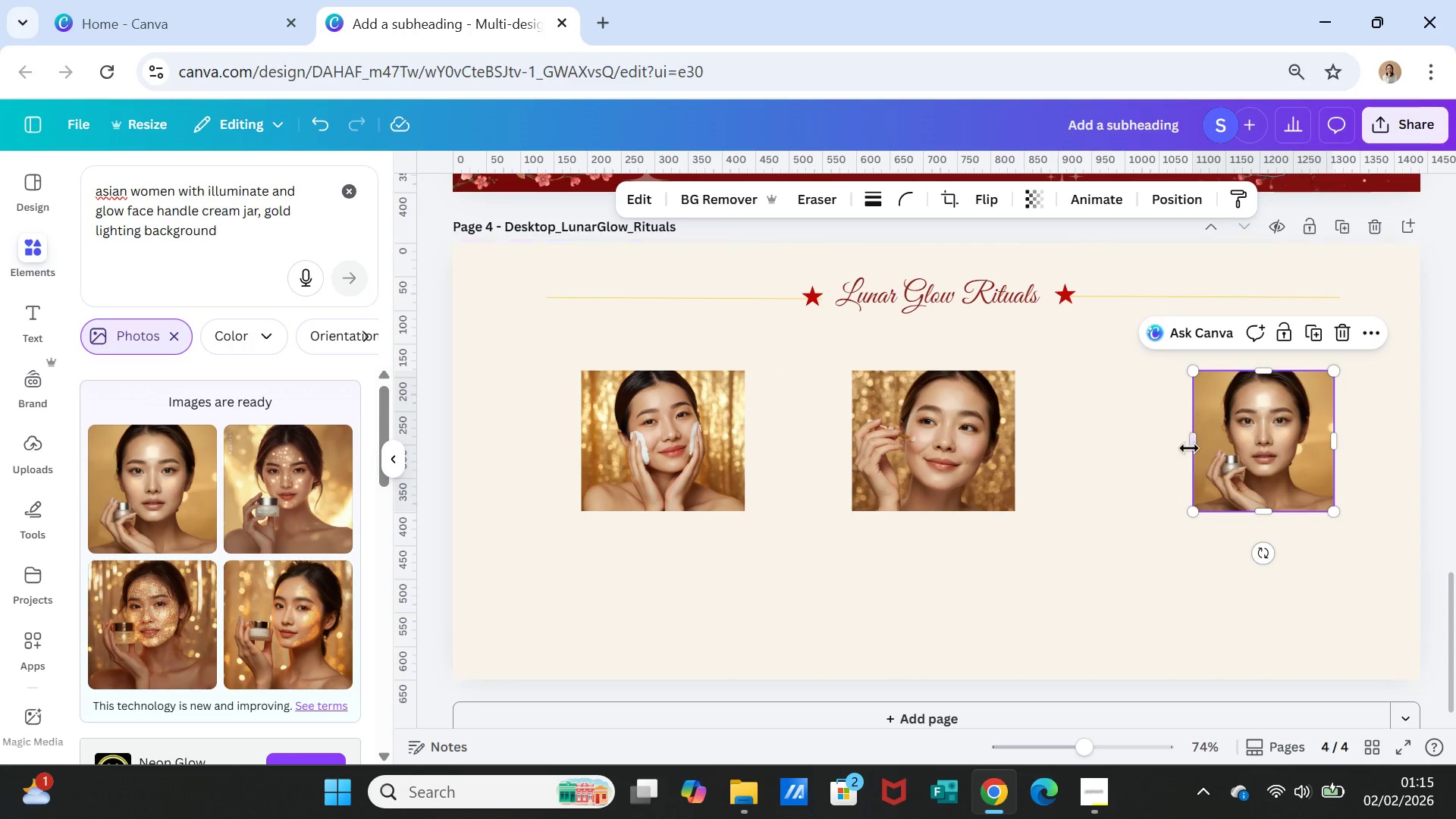 
left_click_drag(start_coordinate=[1188, 438], to_coordinate=[1181, 438])
 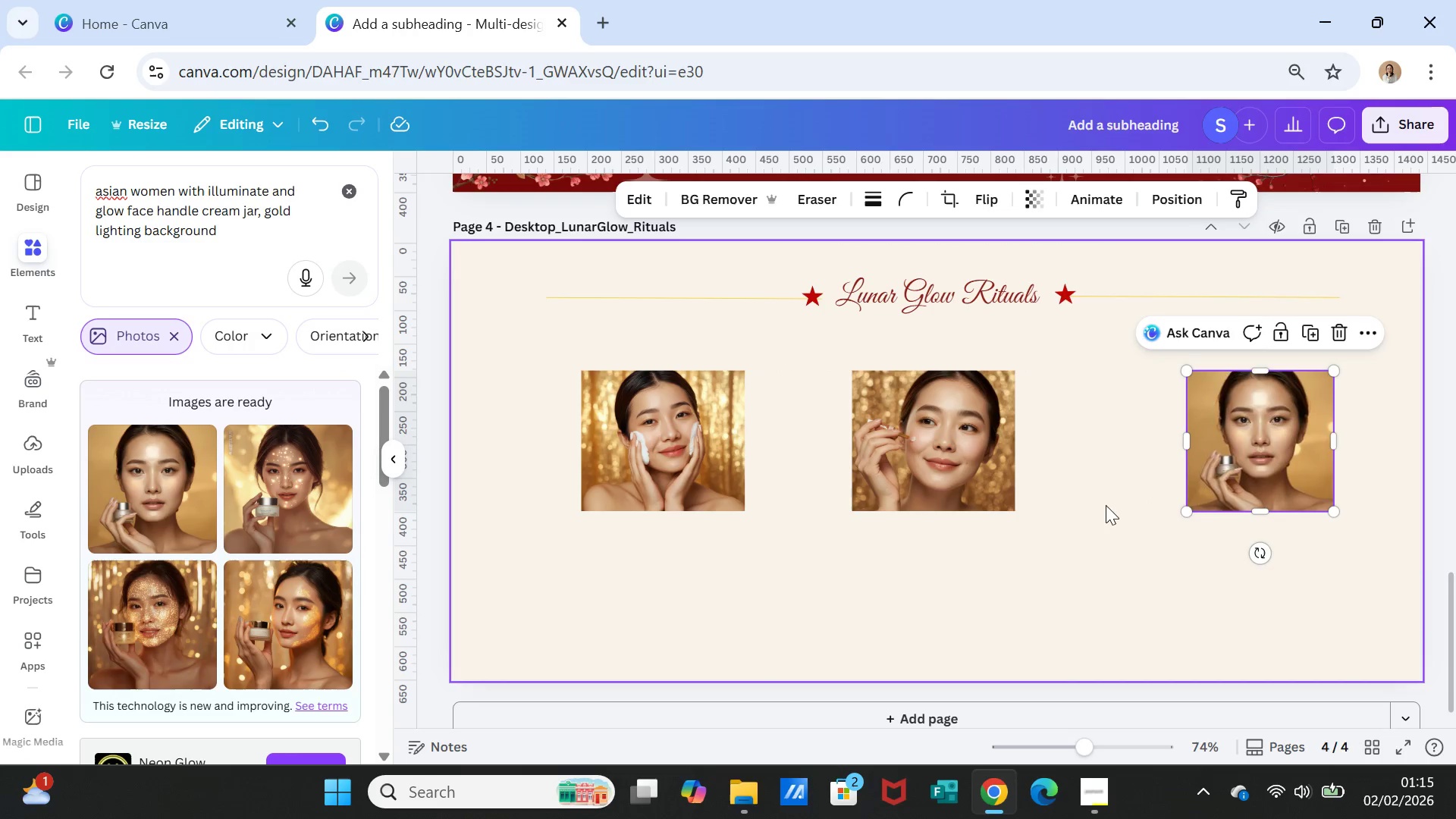 
left_click([1106, 505])
 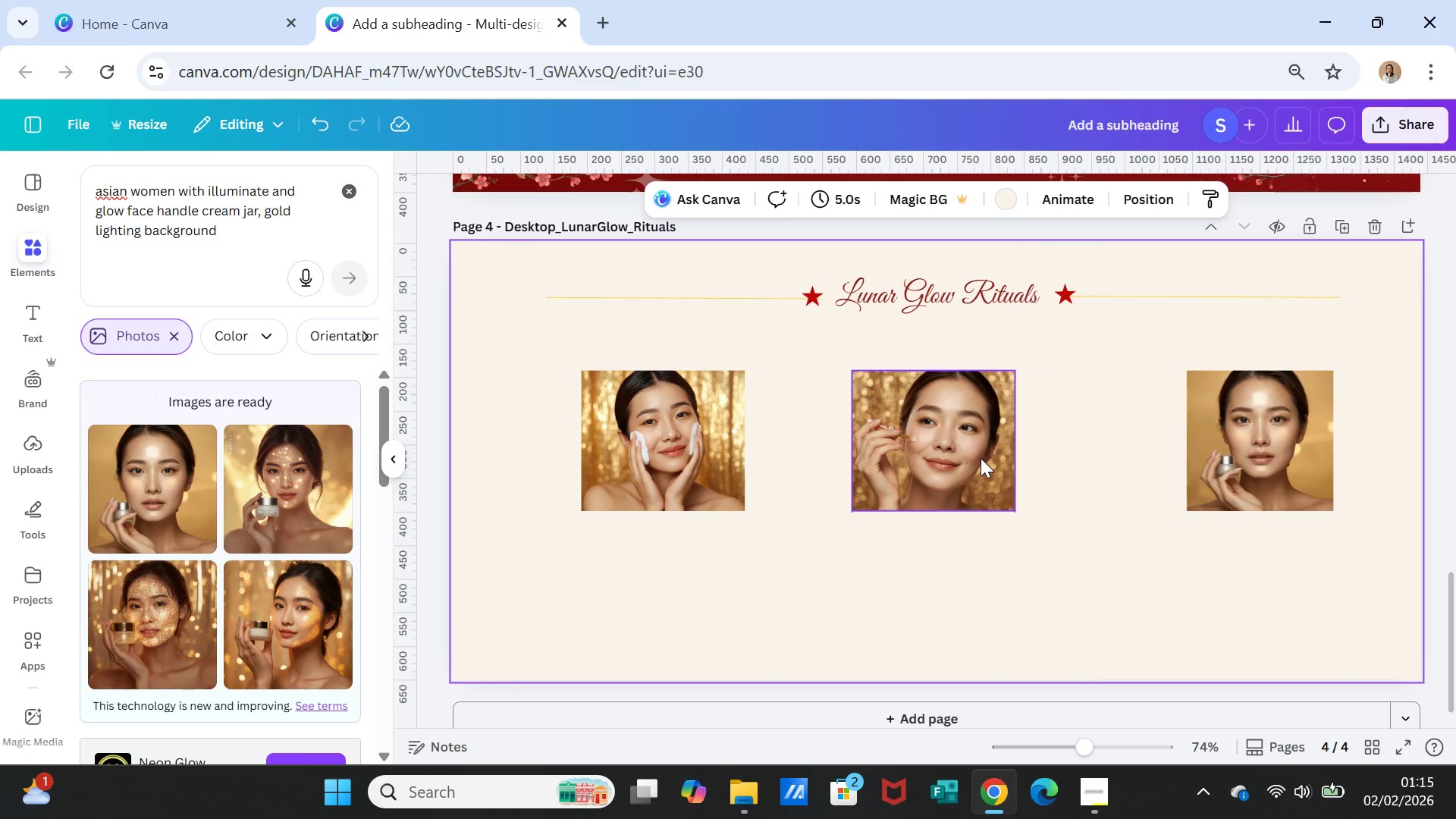 
left_click_drag(start_coordinate=[981, 458], to_coordinate=[1017, 460])
 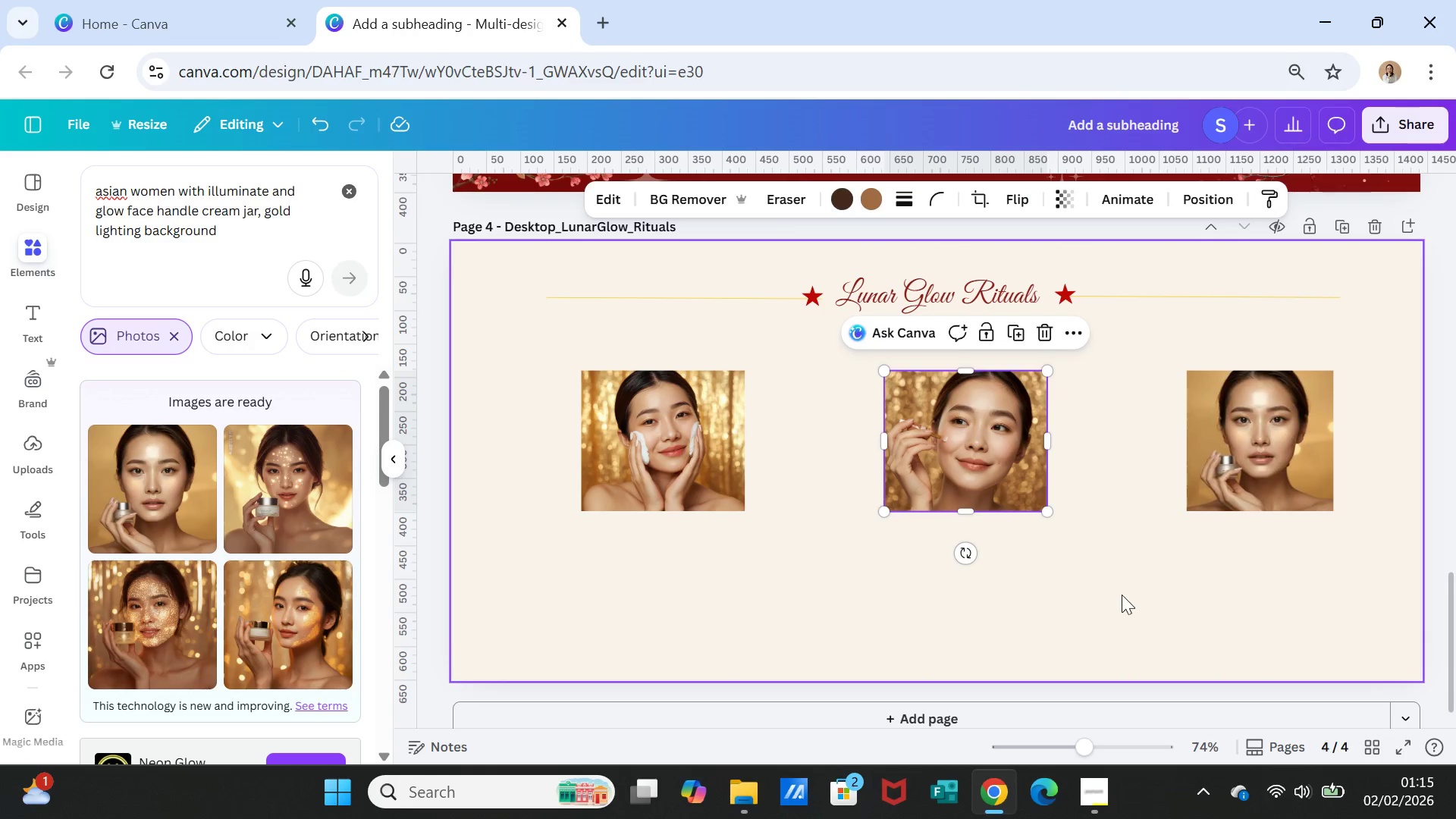 
left_click([1122, 595])
 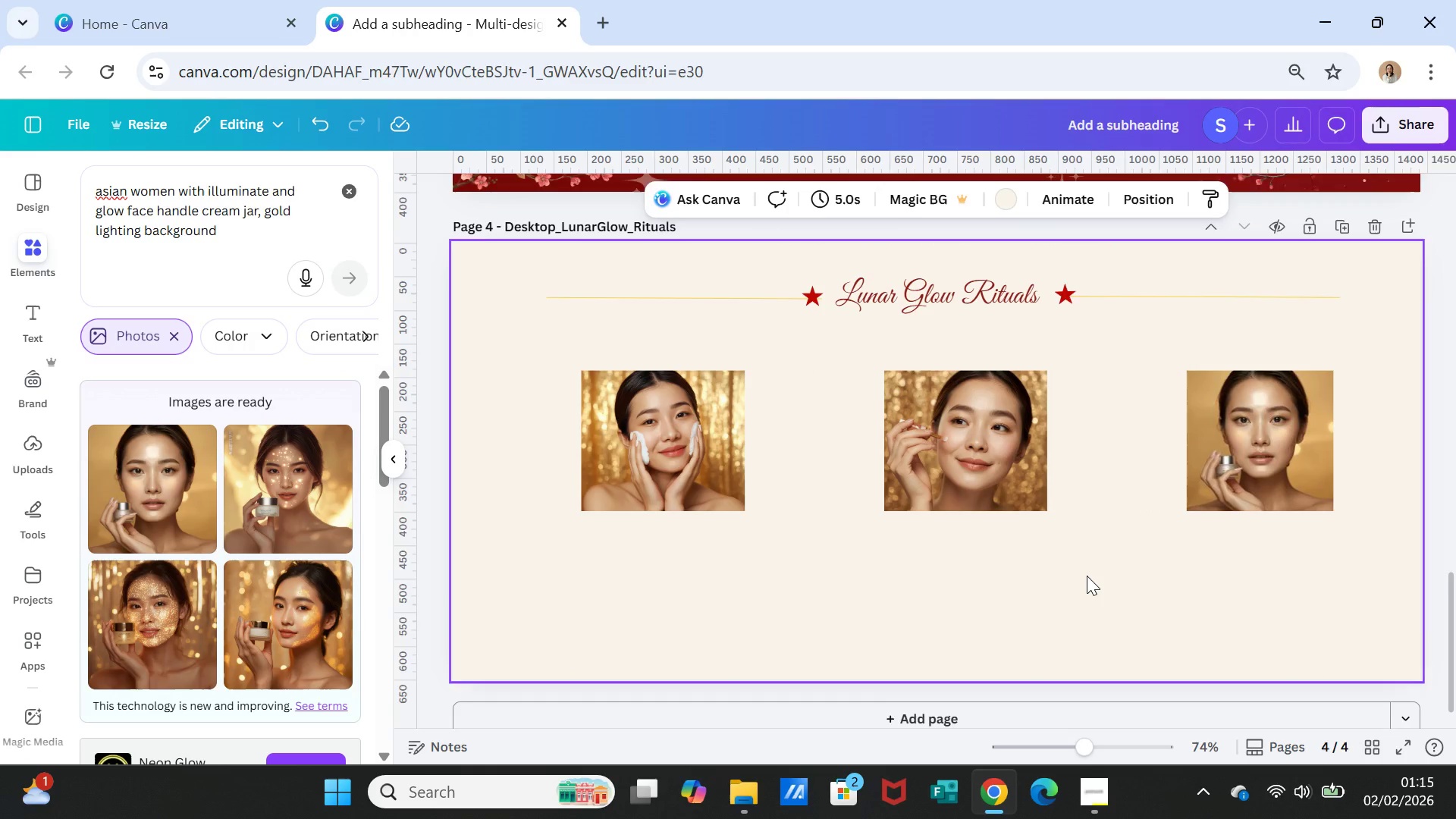 
scroll: coordinate [1087, 576], scroll_direction: down, amount: 1.0
 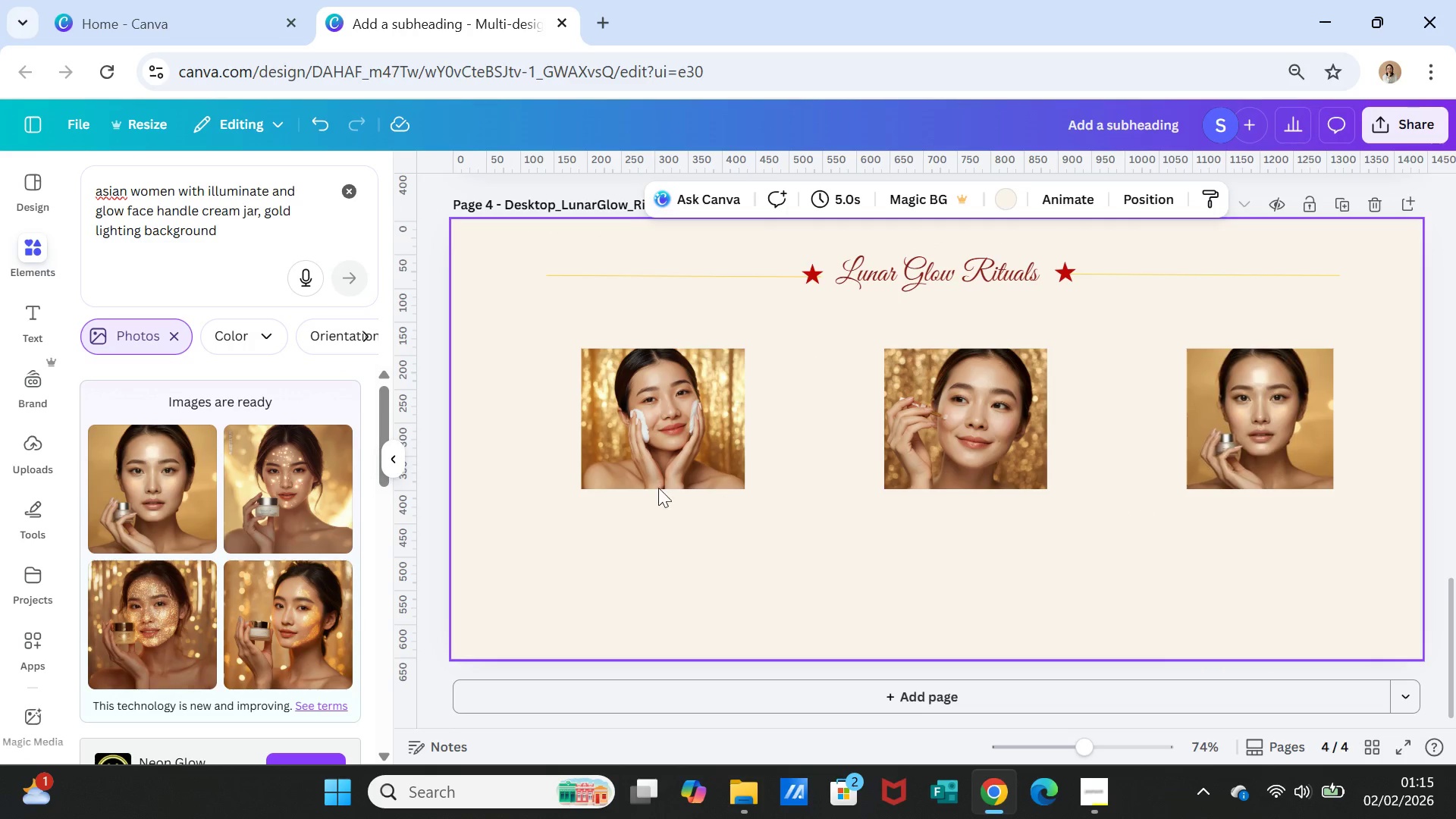 
left_click_drag(start_coordinate=[638, 460], to_coordinate=[642, 441])
 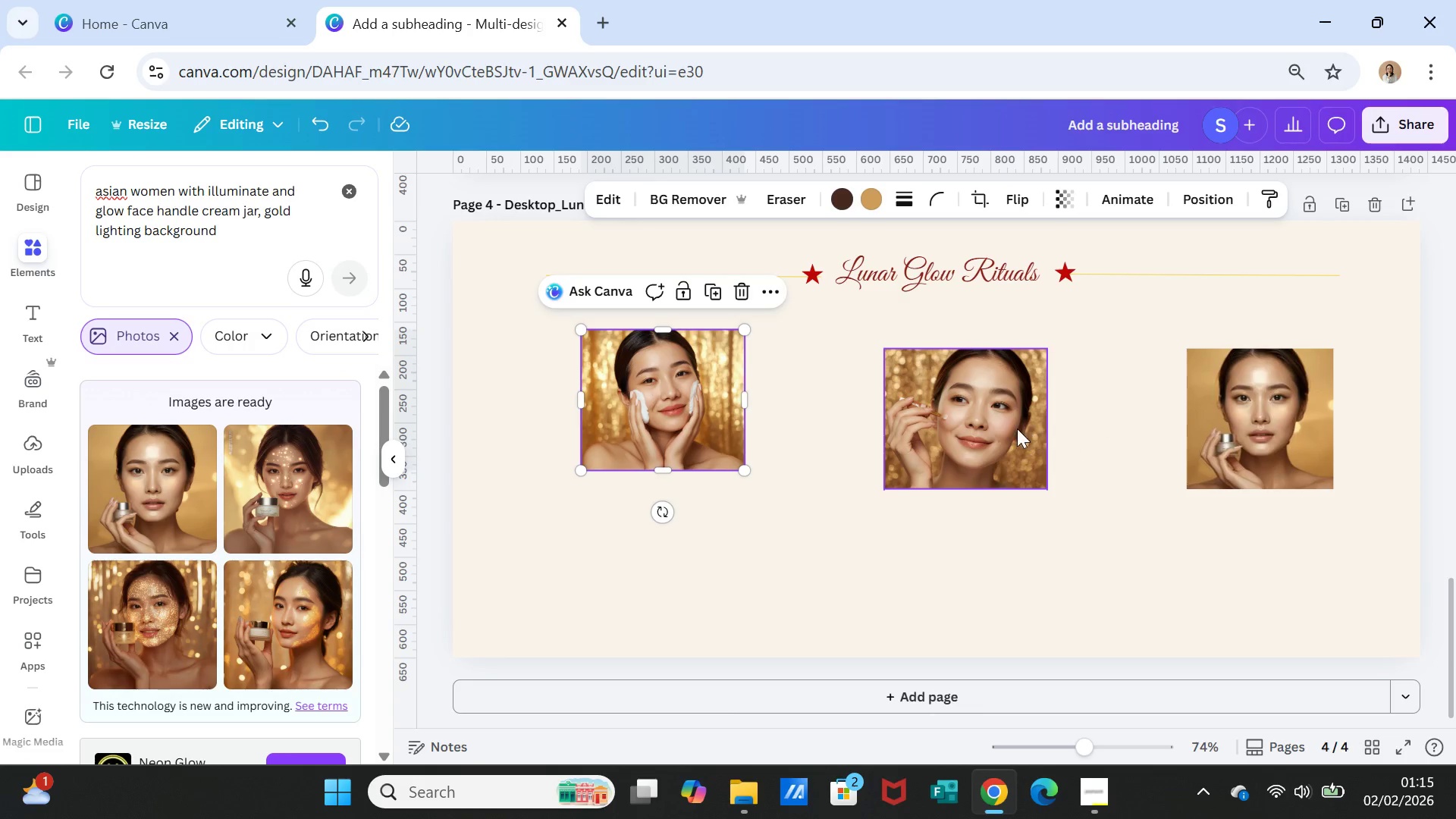 
left_click_drag(start_coordinate=[1014, 427], to_coordinate=[1010, 413])
 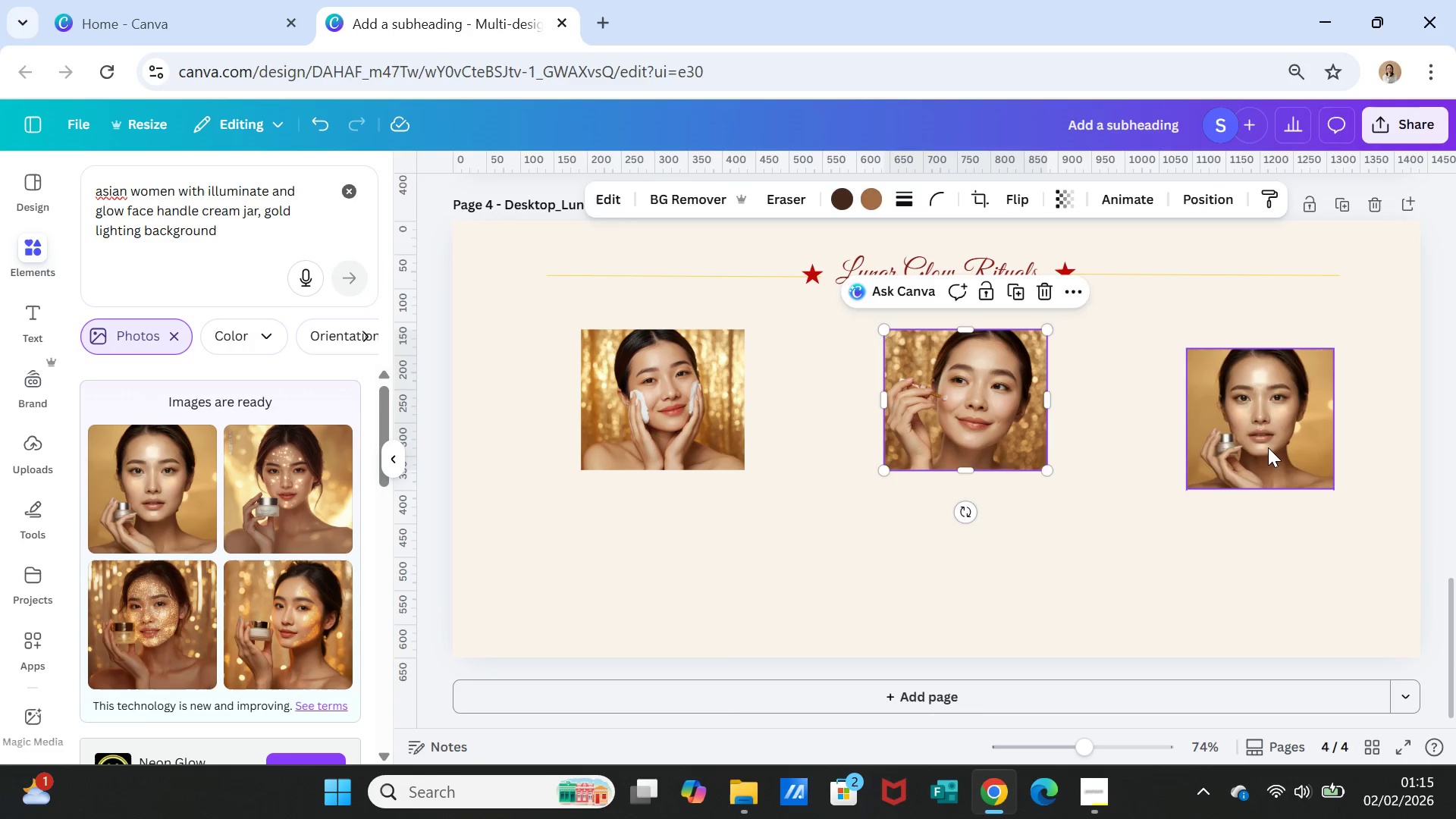 
left_click_drag(start_coordinate=[1269, 447], to_coordinate=[1267, 428])
 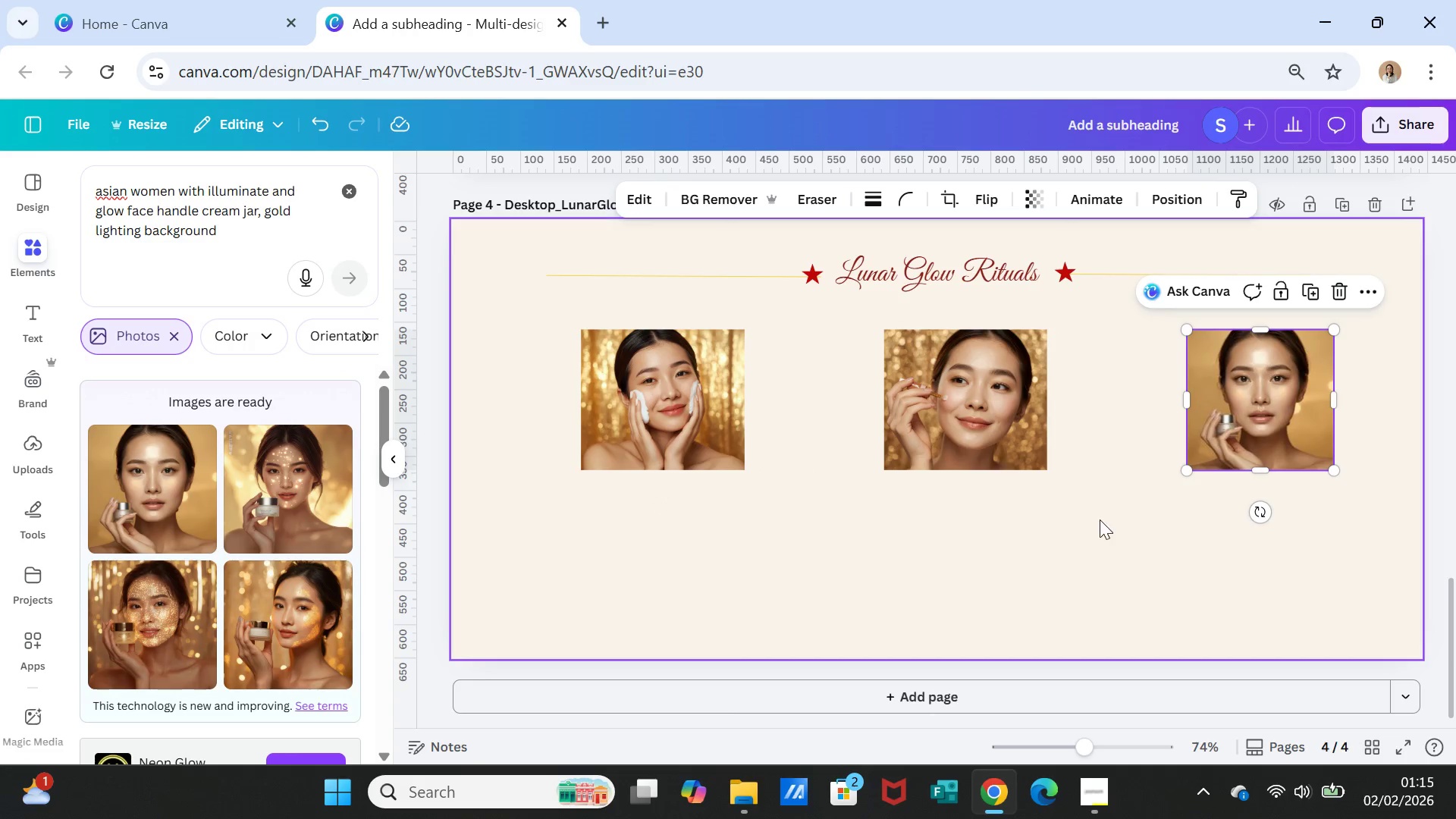 
left_click([1100, 519])
 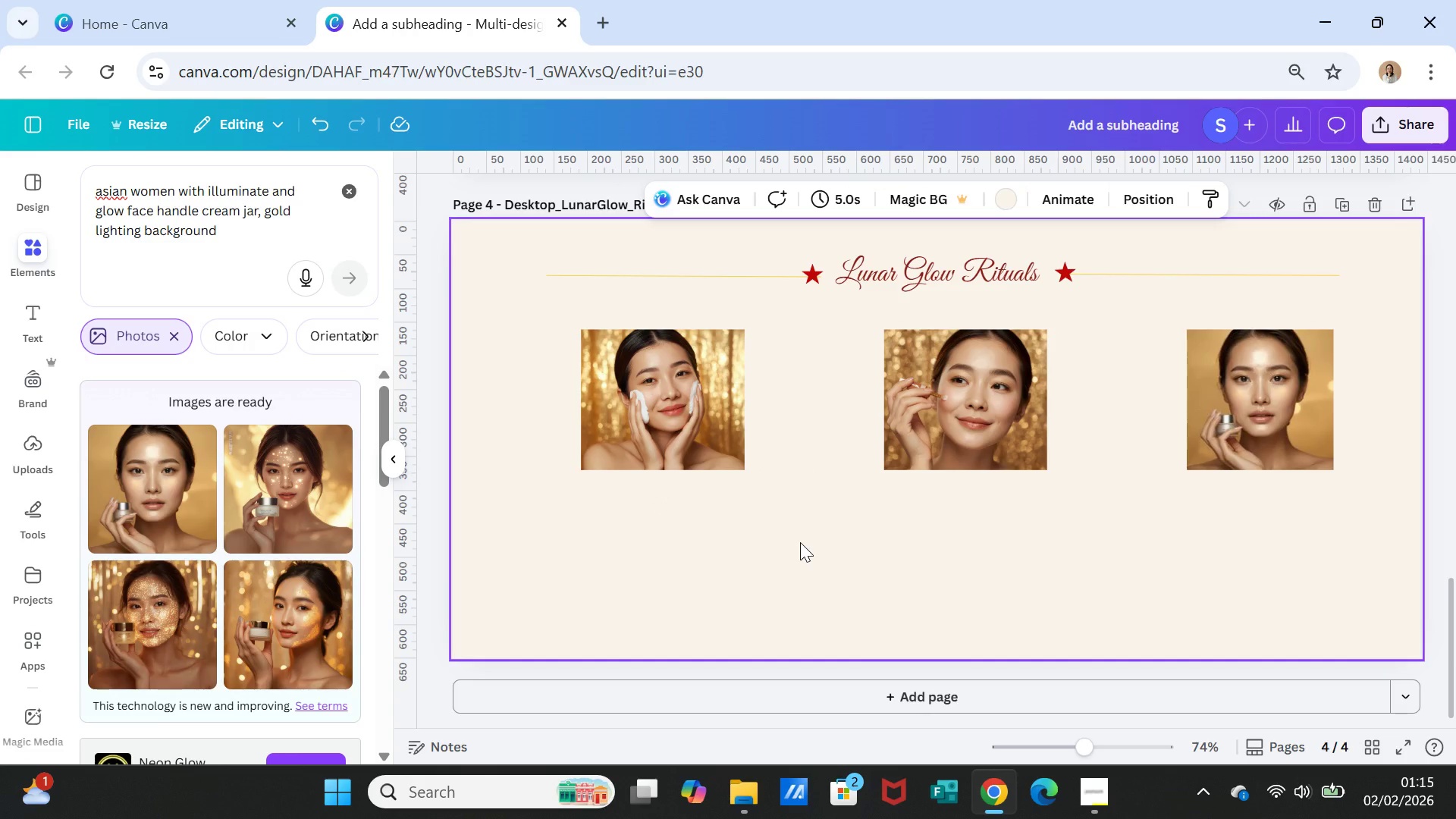 
wait(8.7)
 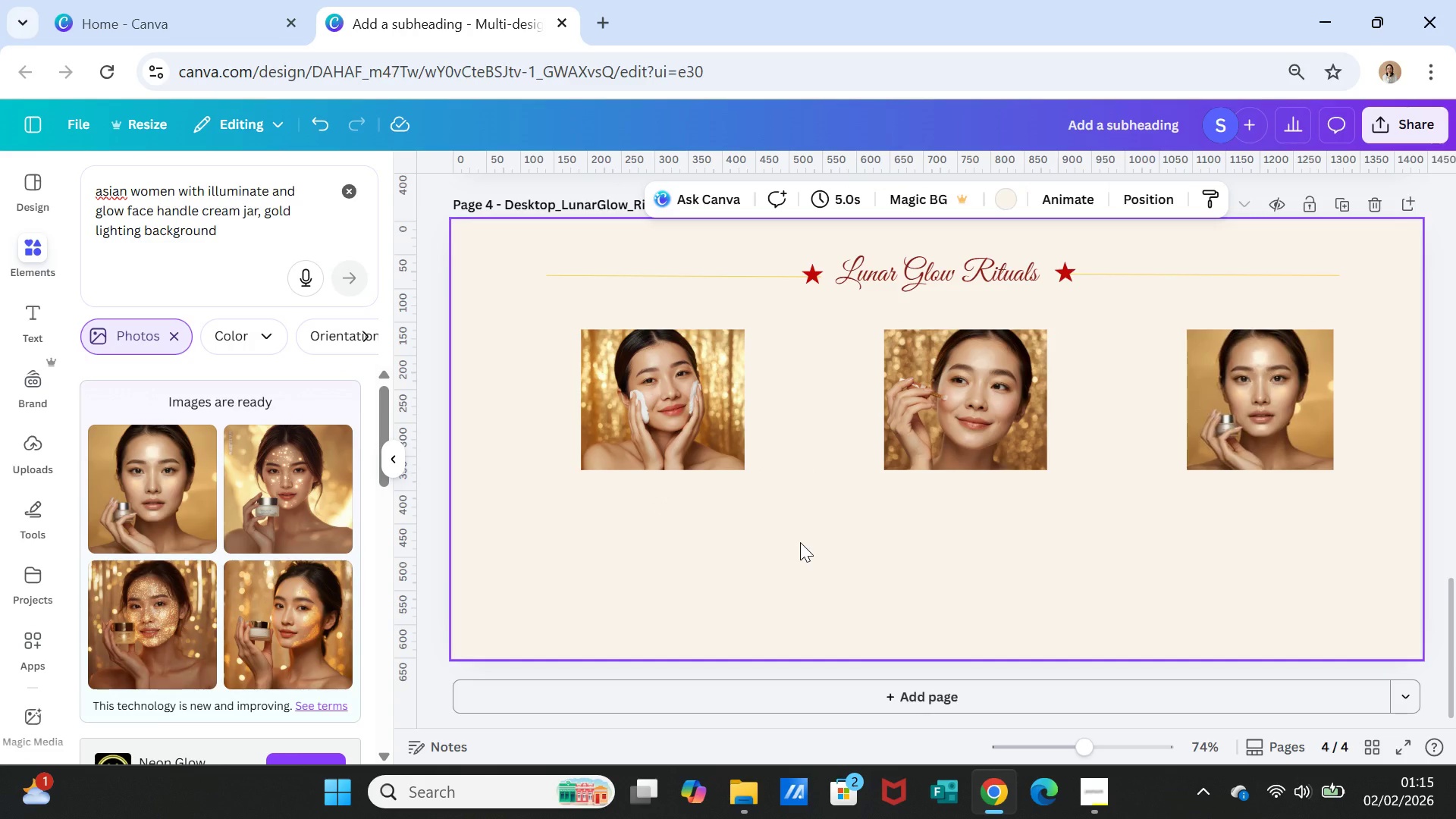 
left_click([353, 188])
 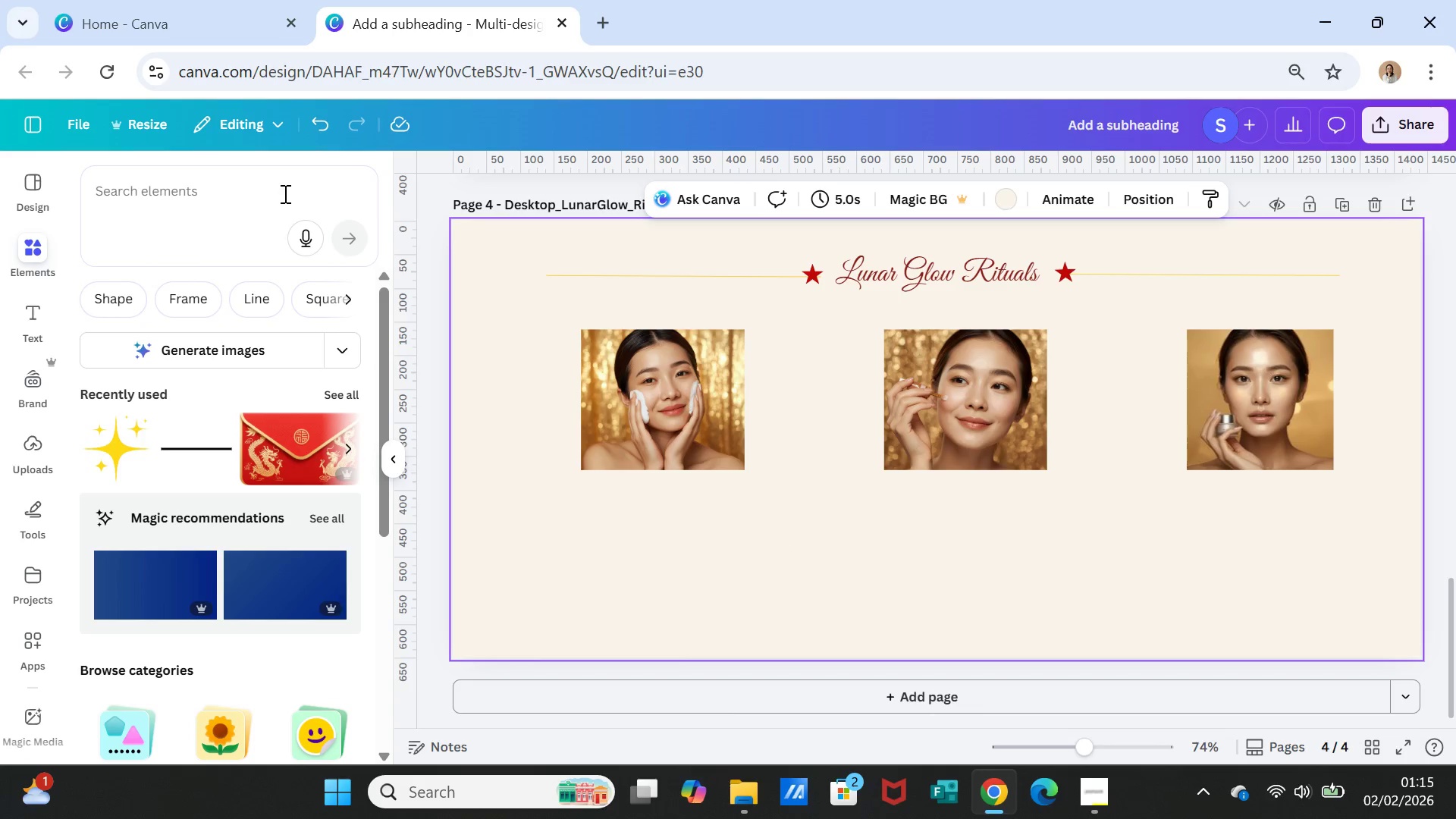 
left_click([284, 193])
 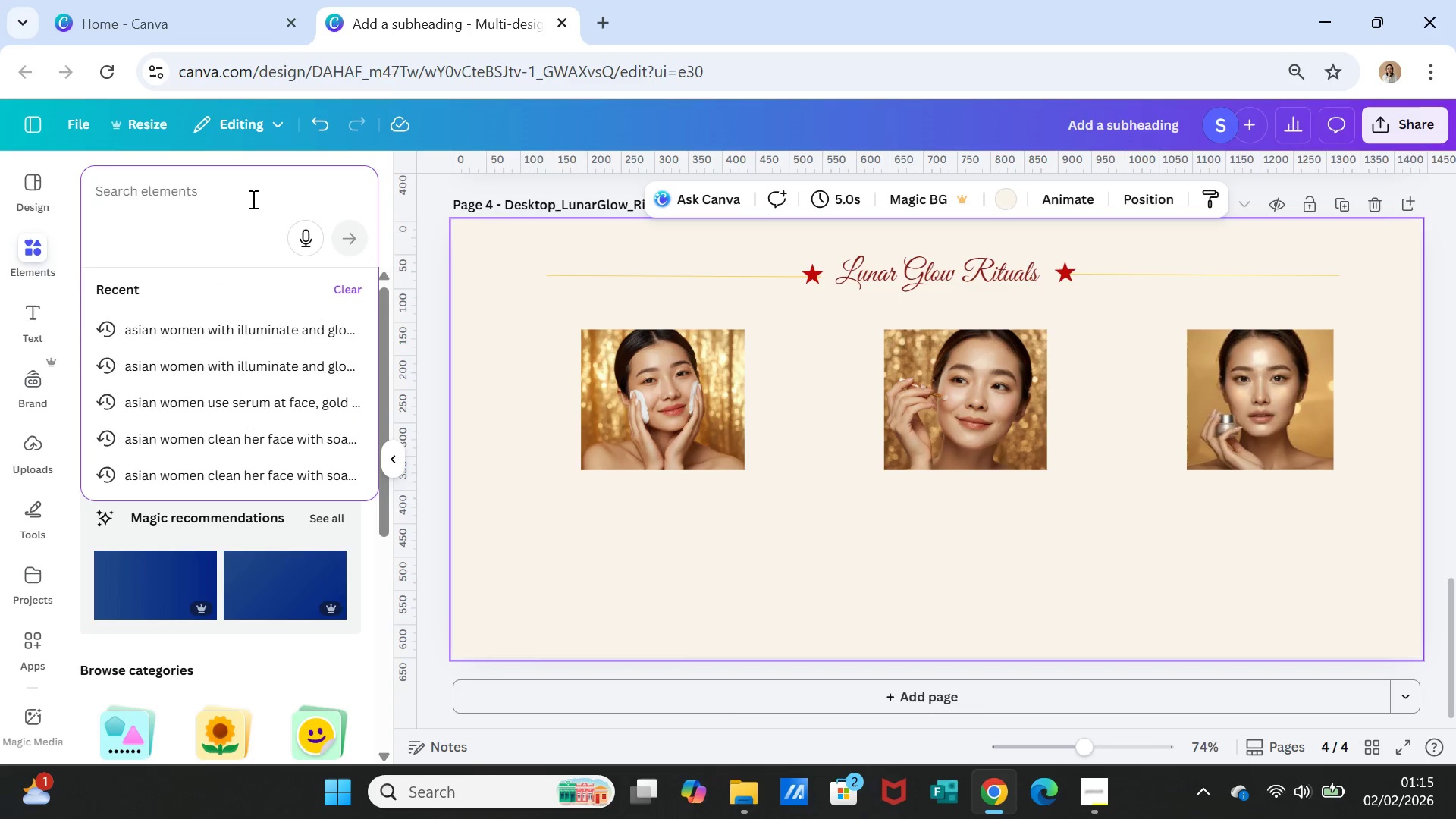 
type(wave )
 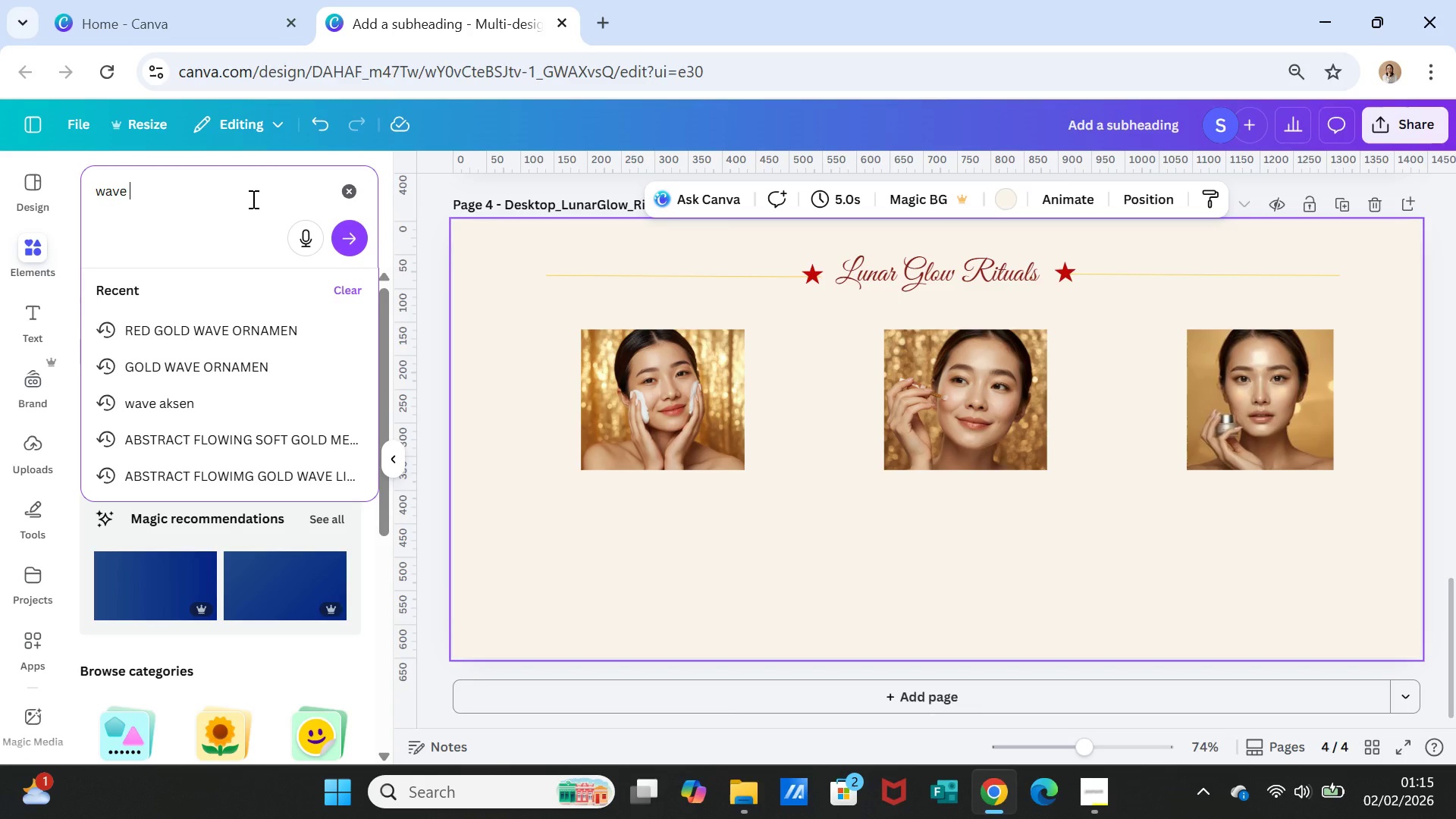 
type(black red )
 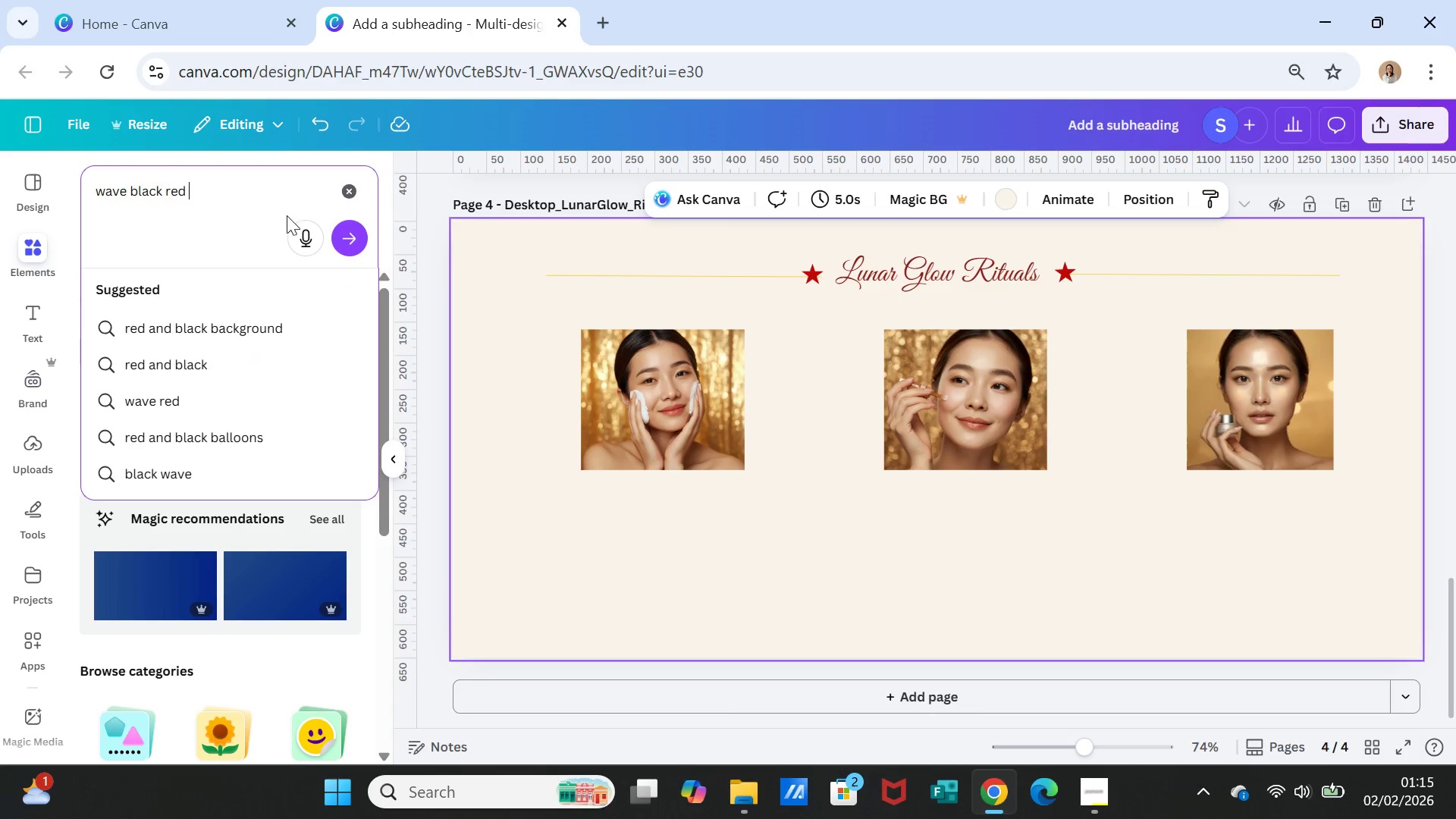 
left_click([340, 229])
 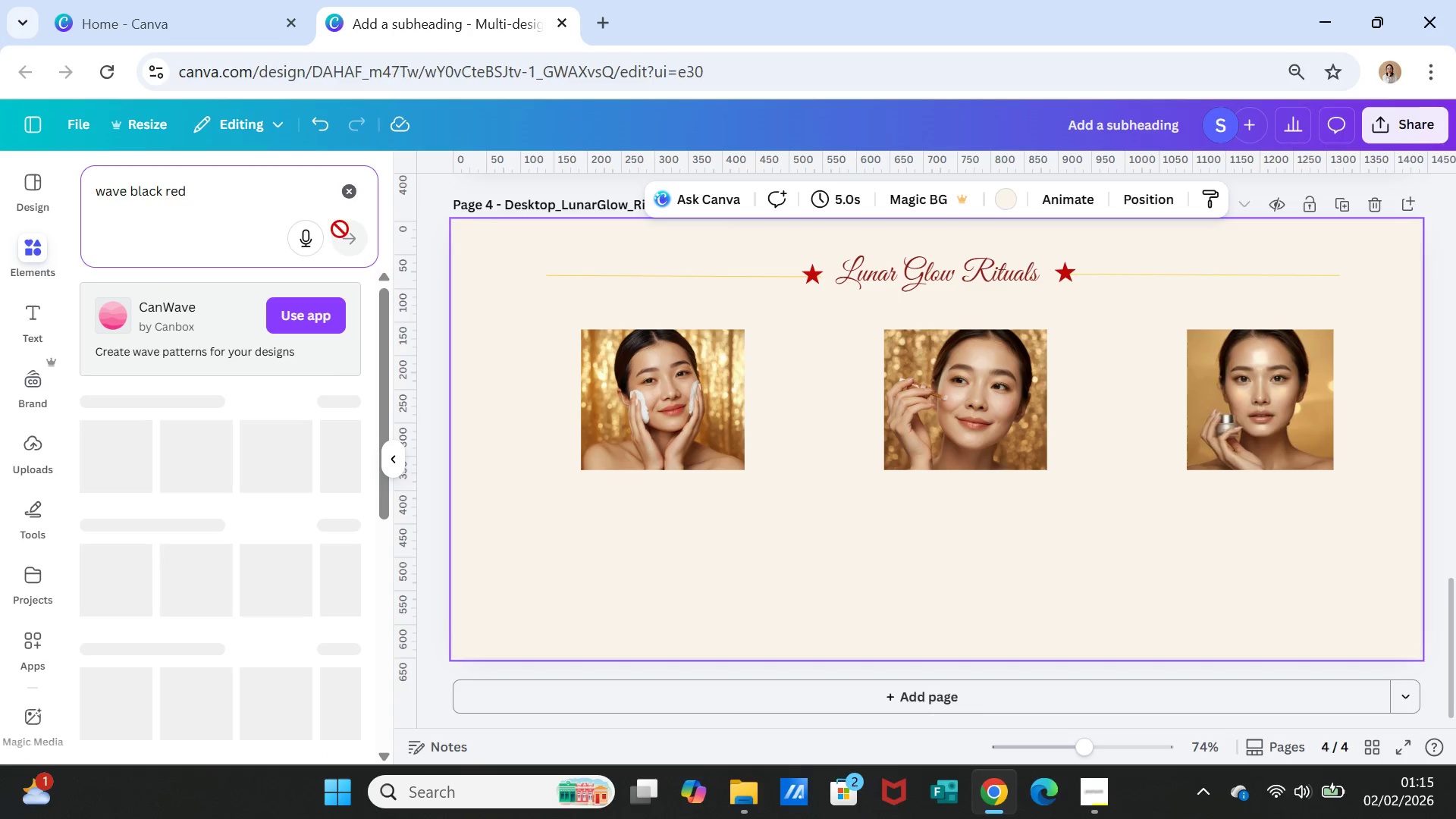 
mouse_move([305, 278])
 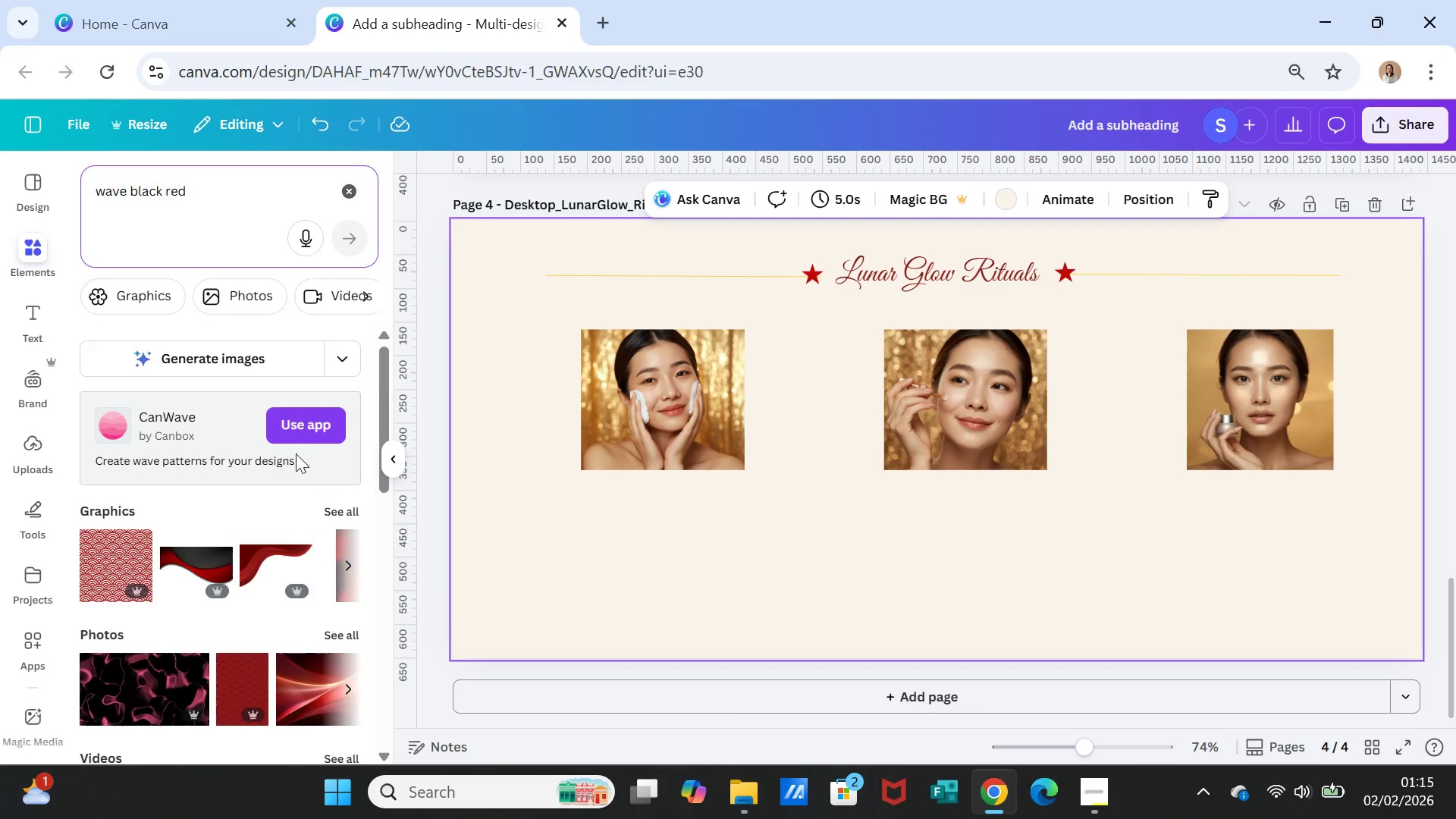 
scroll: coordinate [296, 453], scroll_direction: down, amount: 1.0
 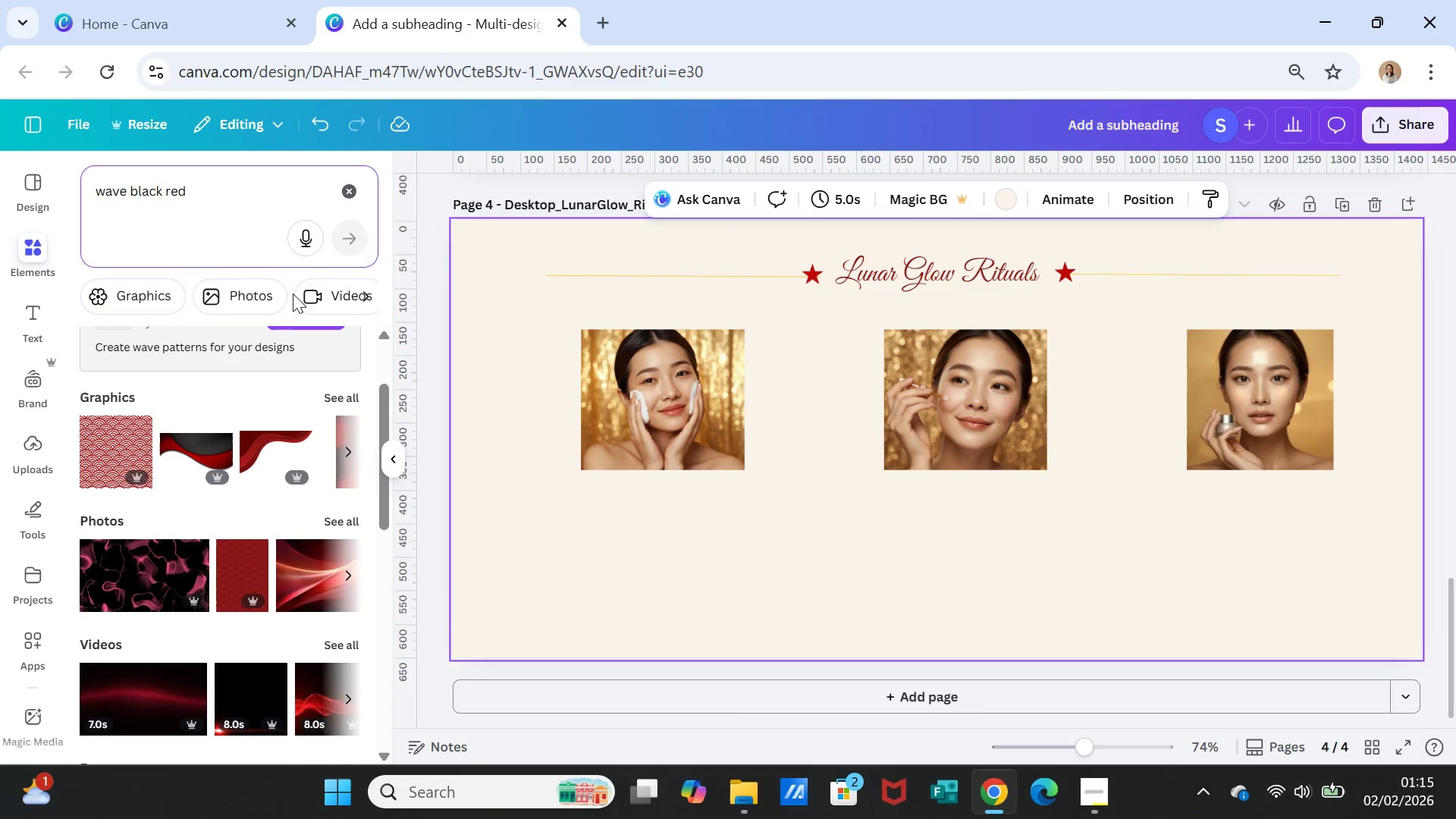 
scroll: coordinate [272, 416], scroll_direction: up, amount: 2.0
 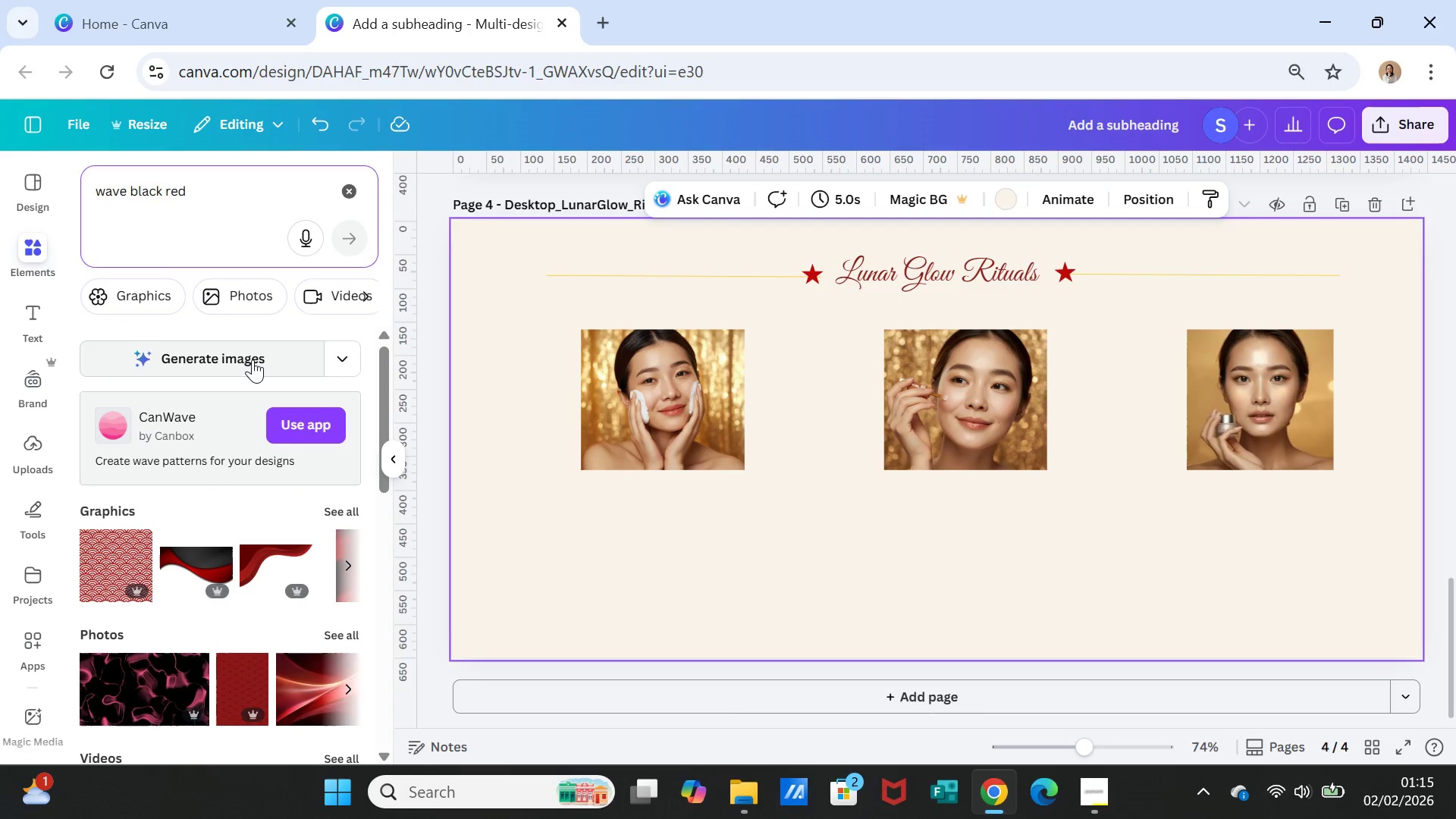 
left_click([253, 359])
 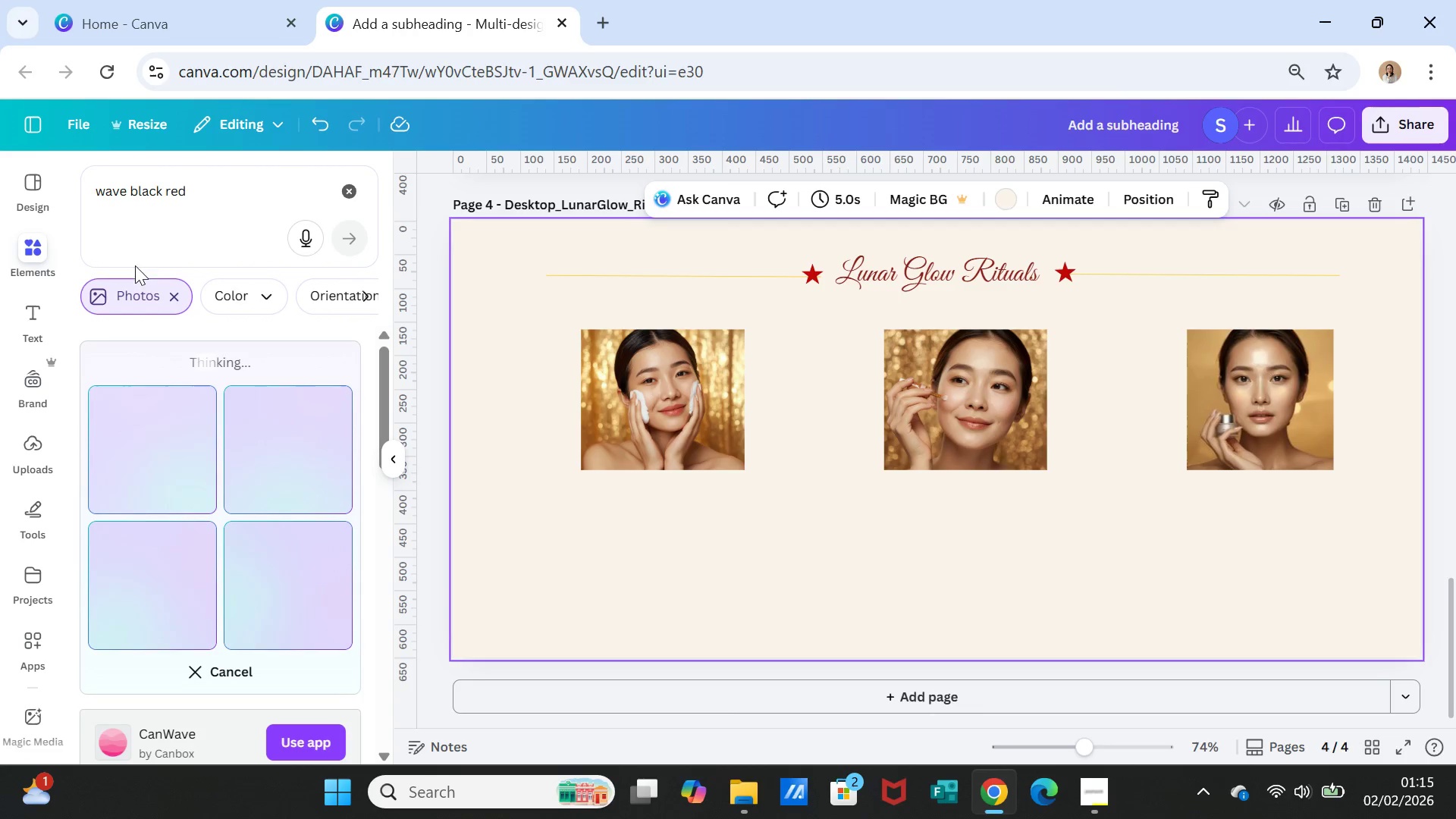 
wait(5.7)
 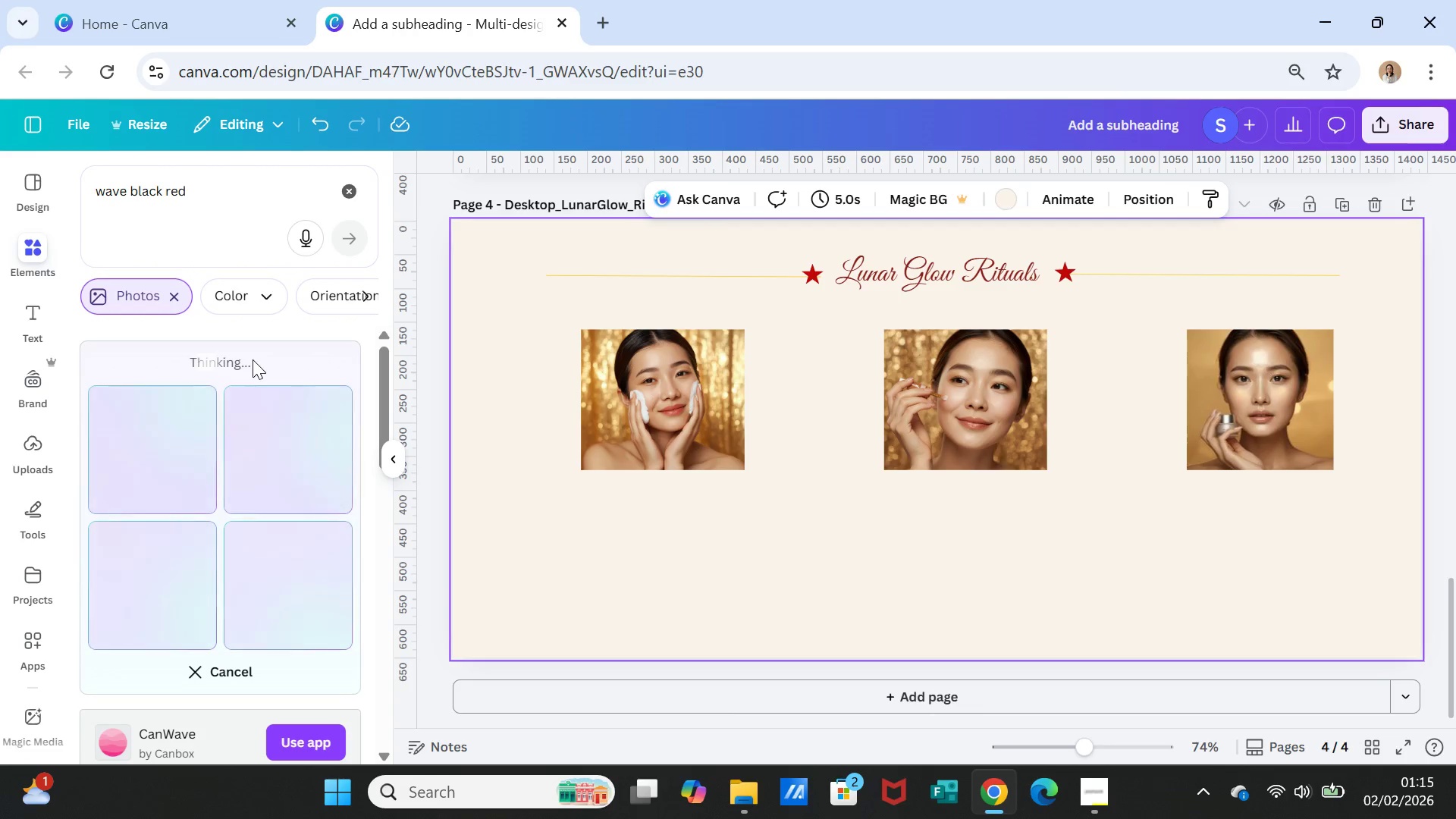 
left_click([197, 187])
 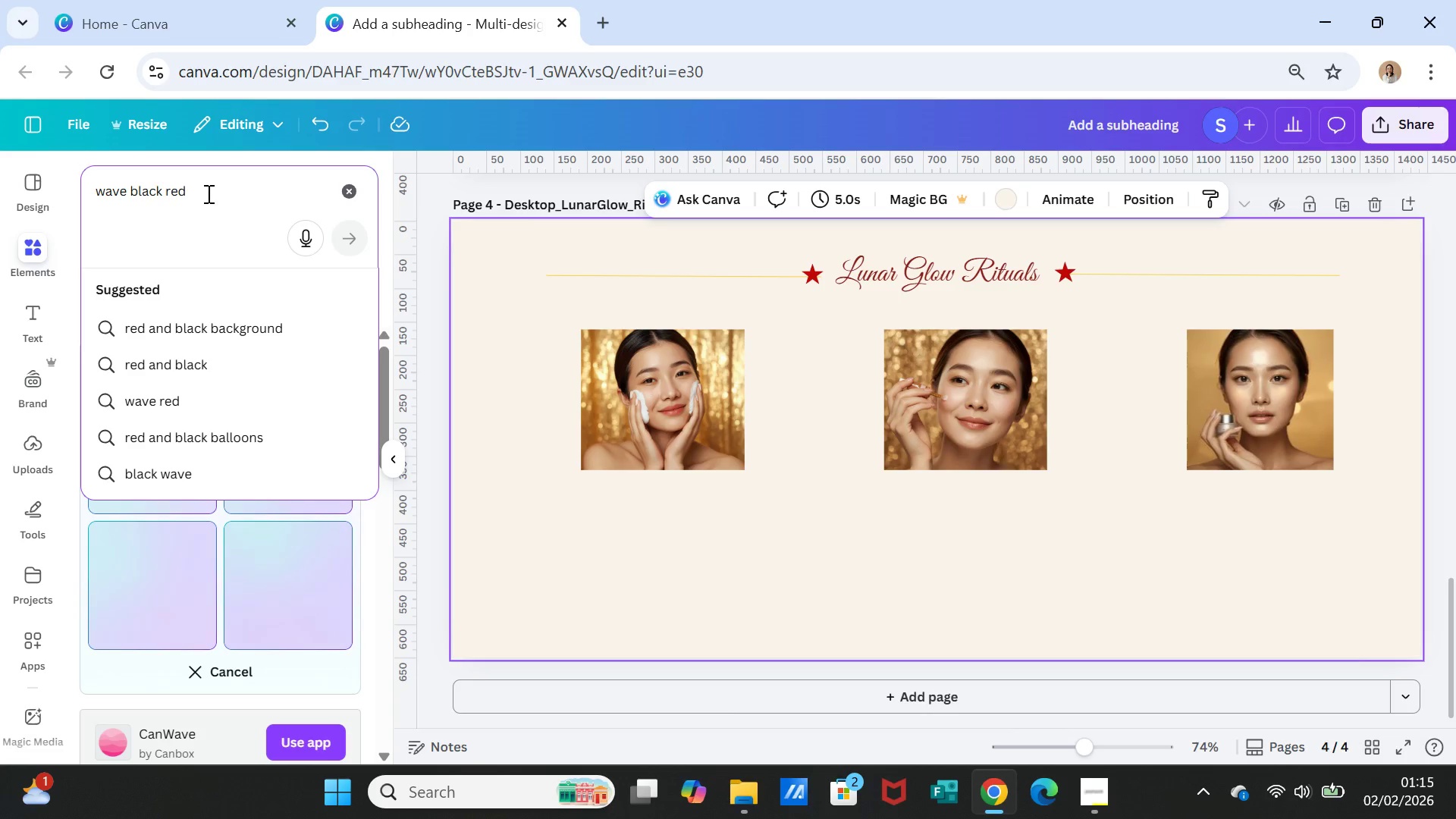 
type(wih gold sparkling)
 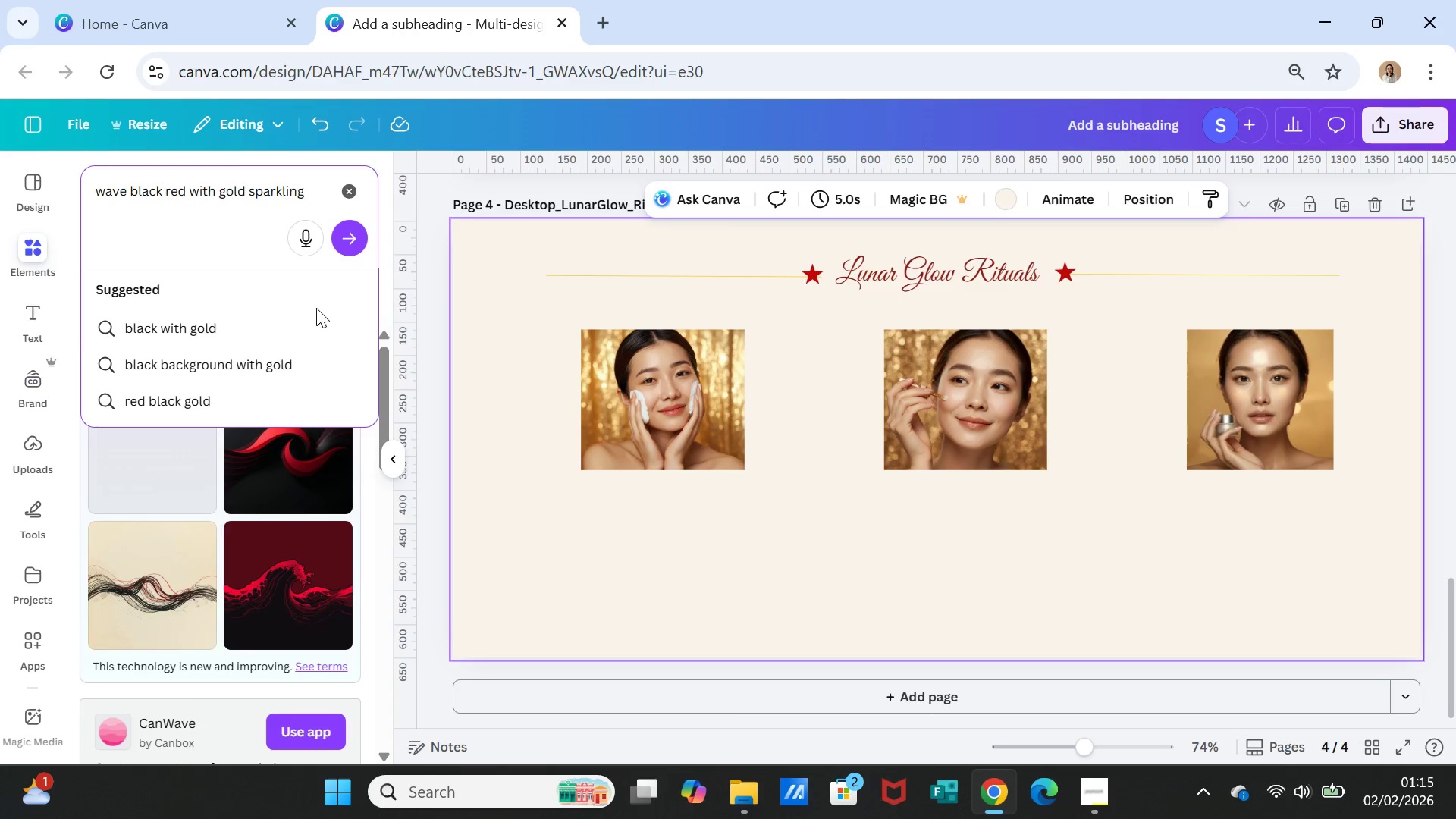 
left_click([356, 237])
 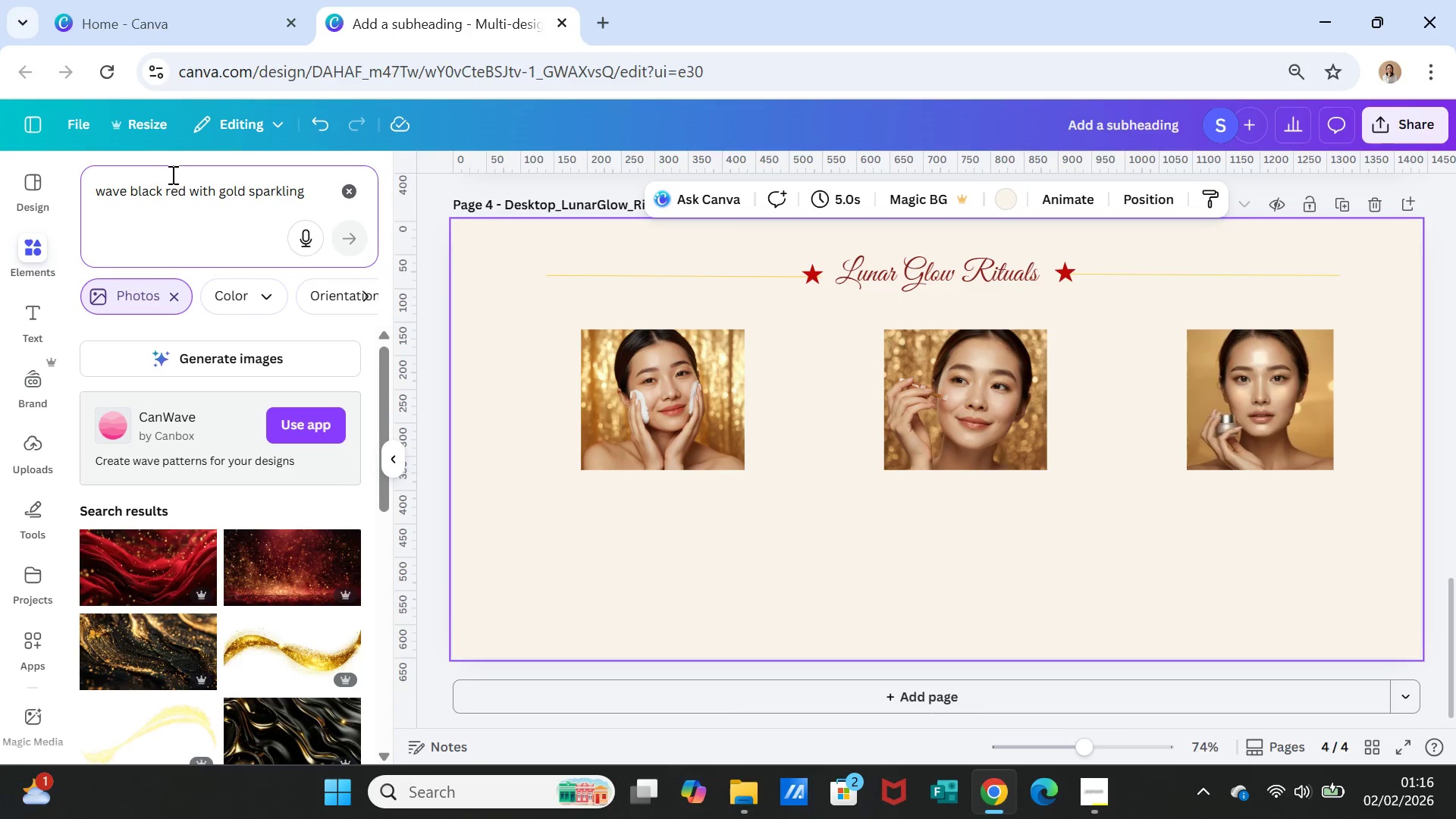 
left_click_drag(start_coordinate=[162, 192], to_coordinate=[132, 191])
 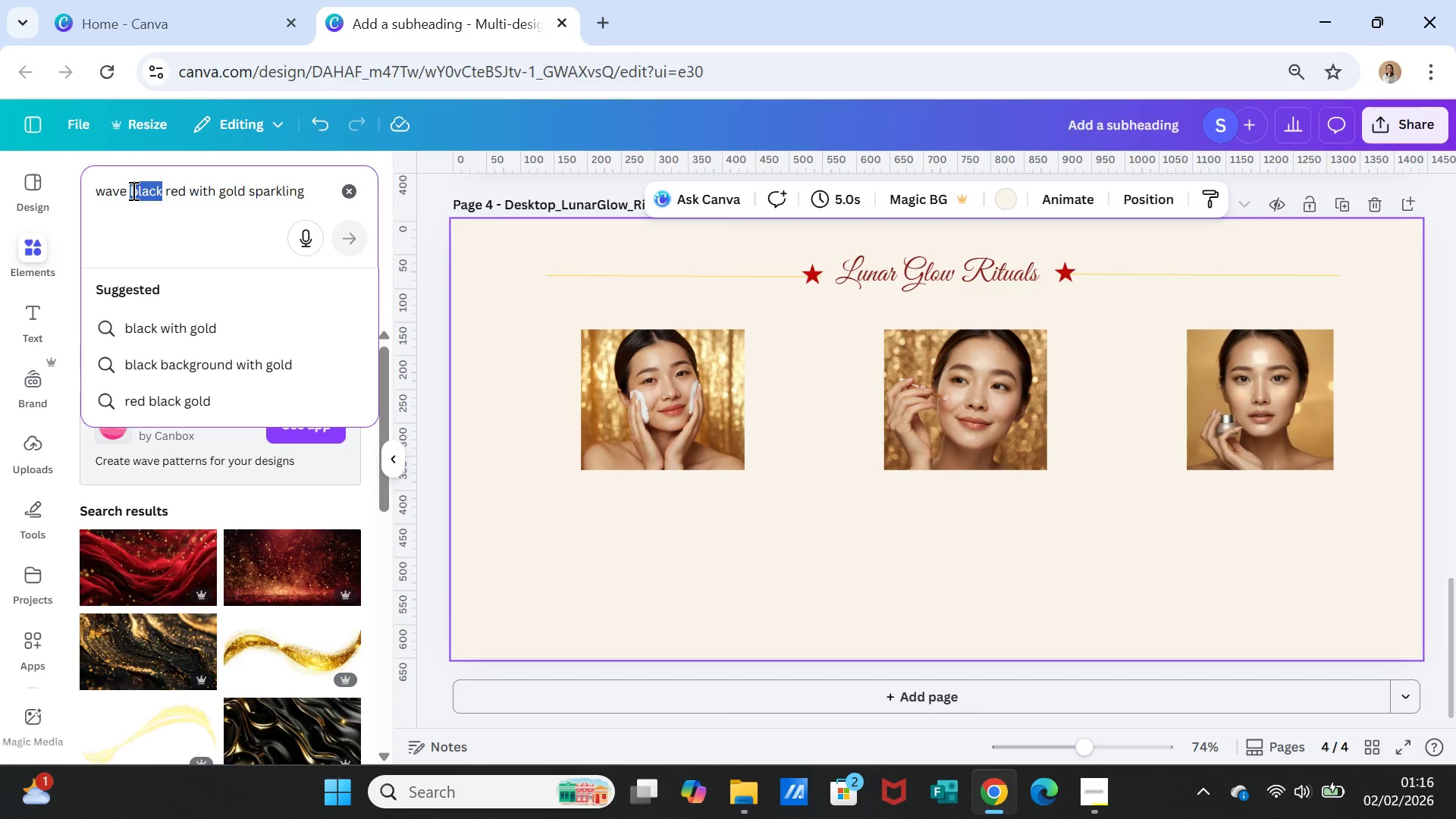 
type(deep)
 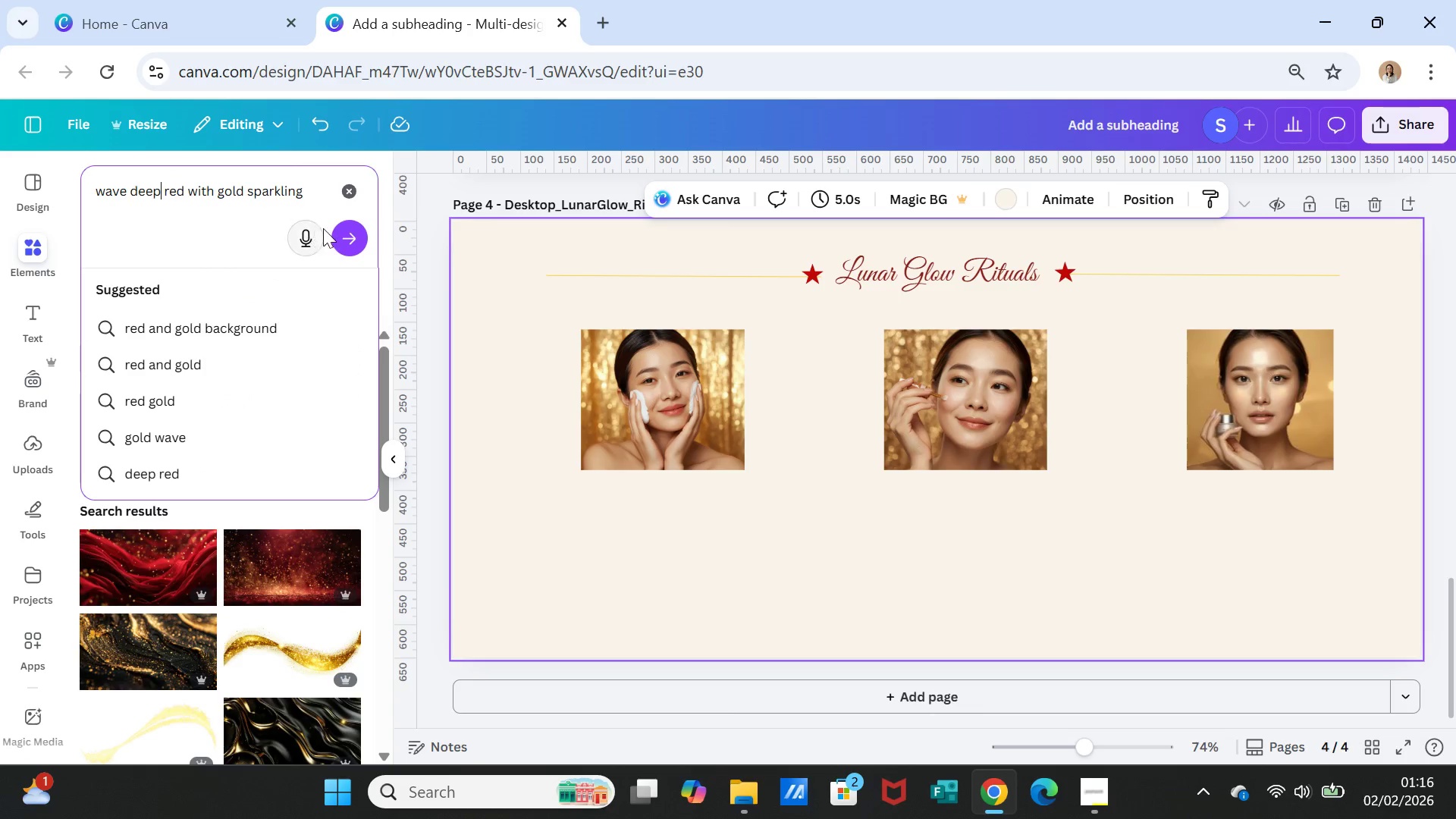 
left_click([346, 232])
 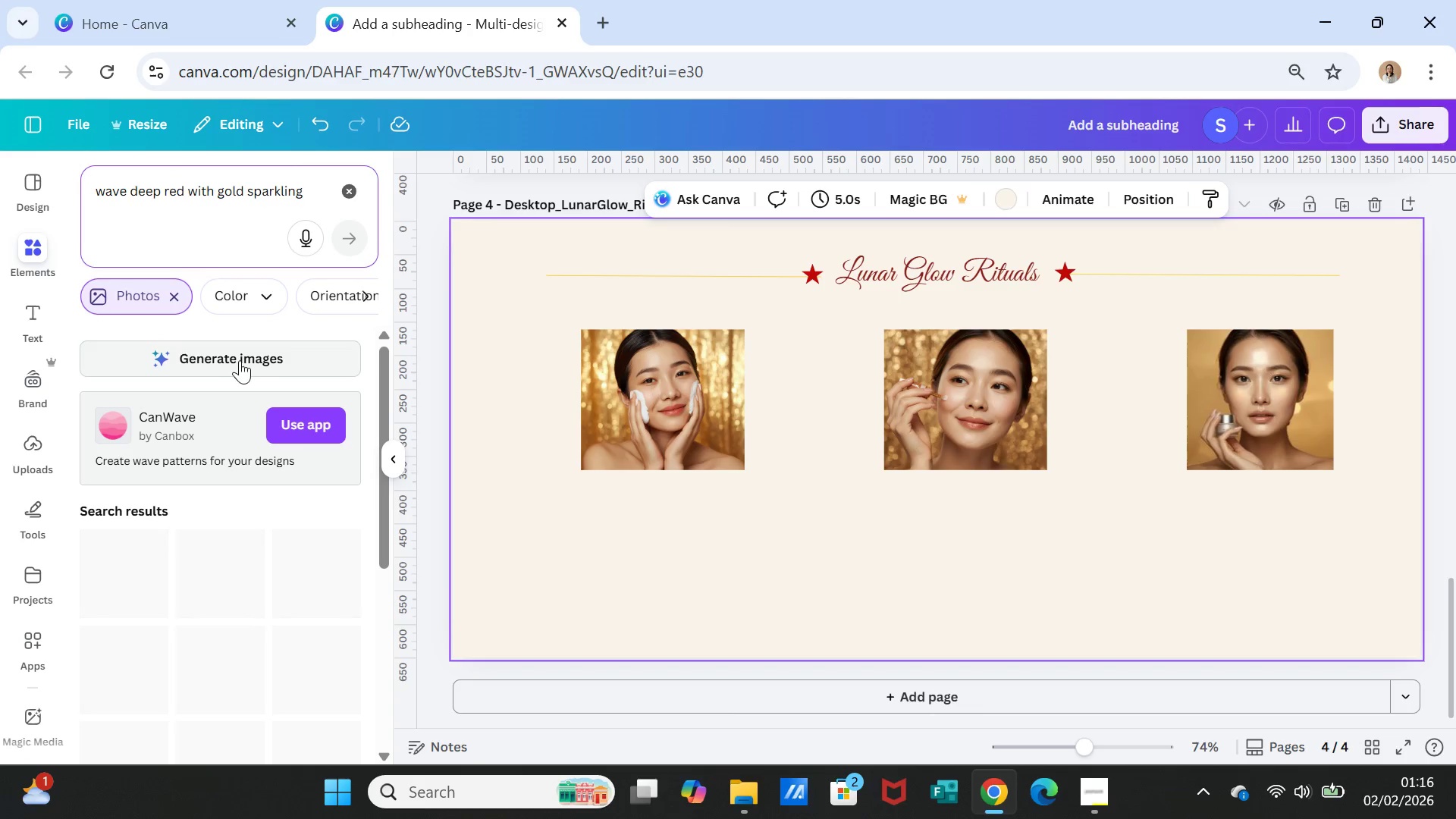 
left_click([236, 363])
 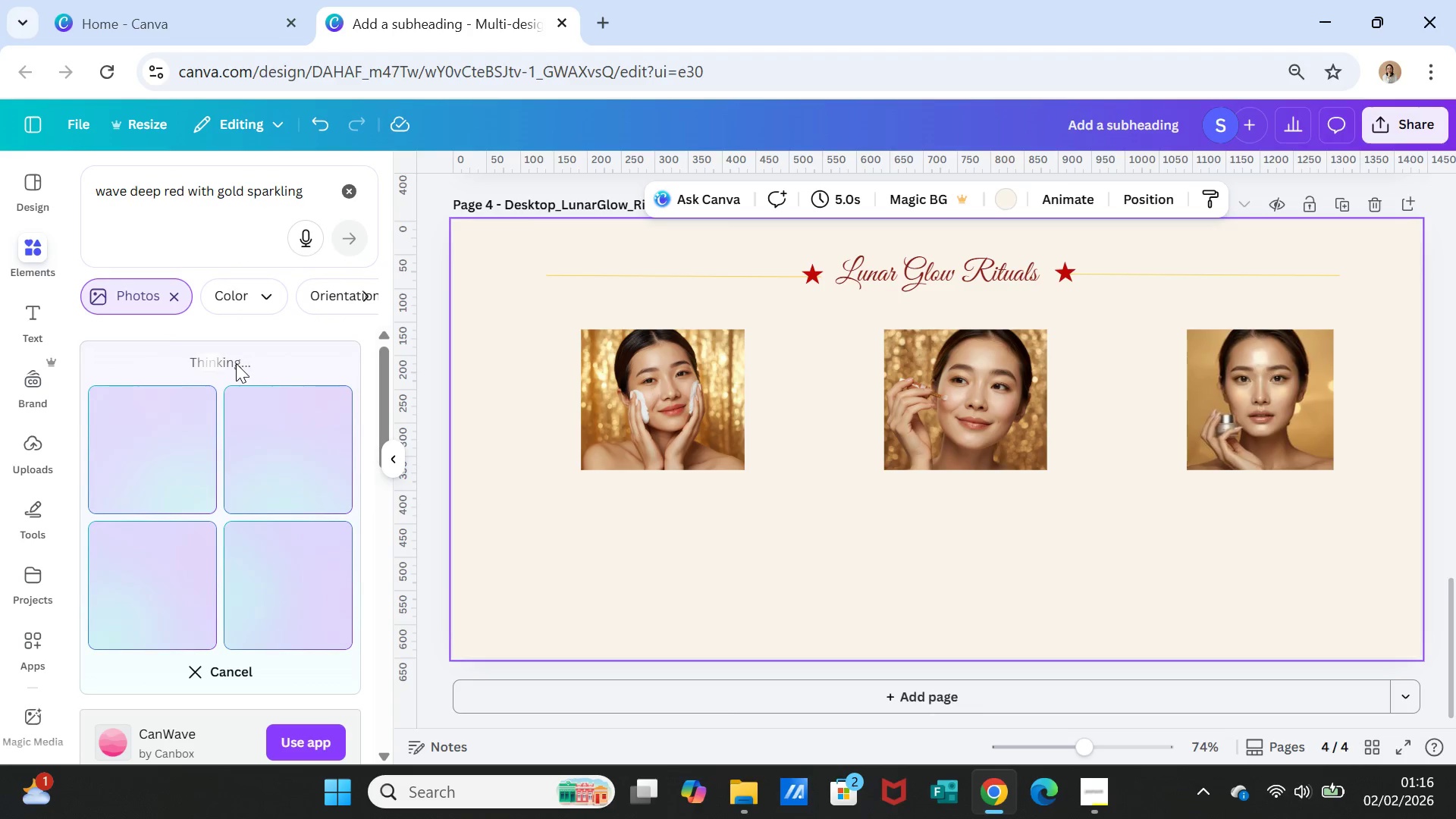 
wait(9.59)
 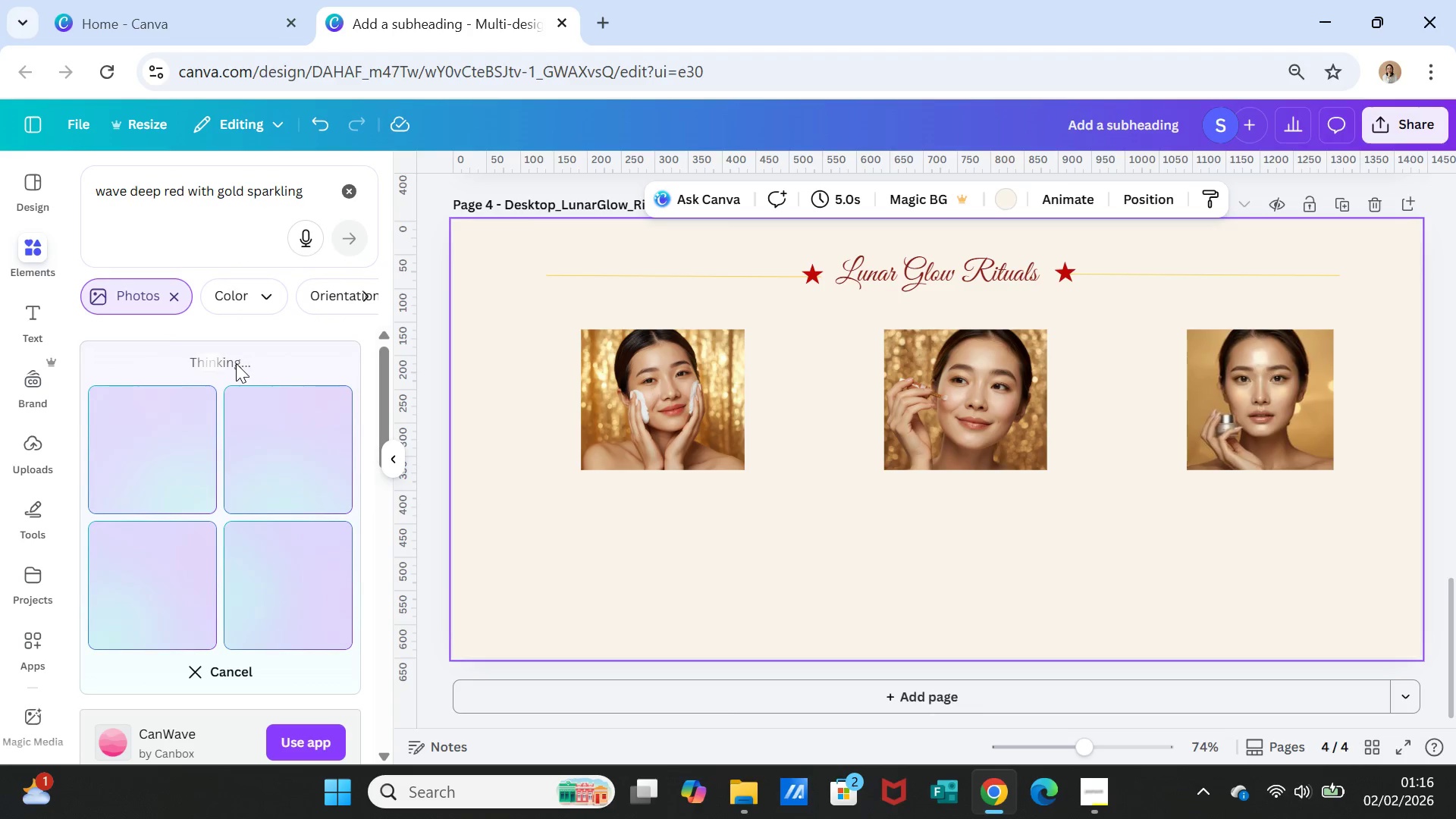 
left_click([593, 417])
 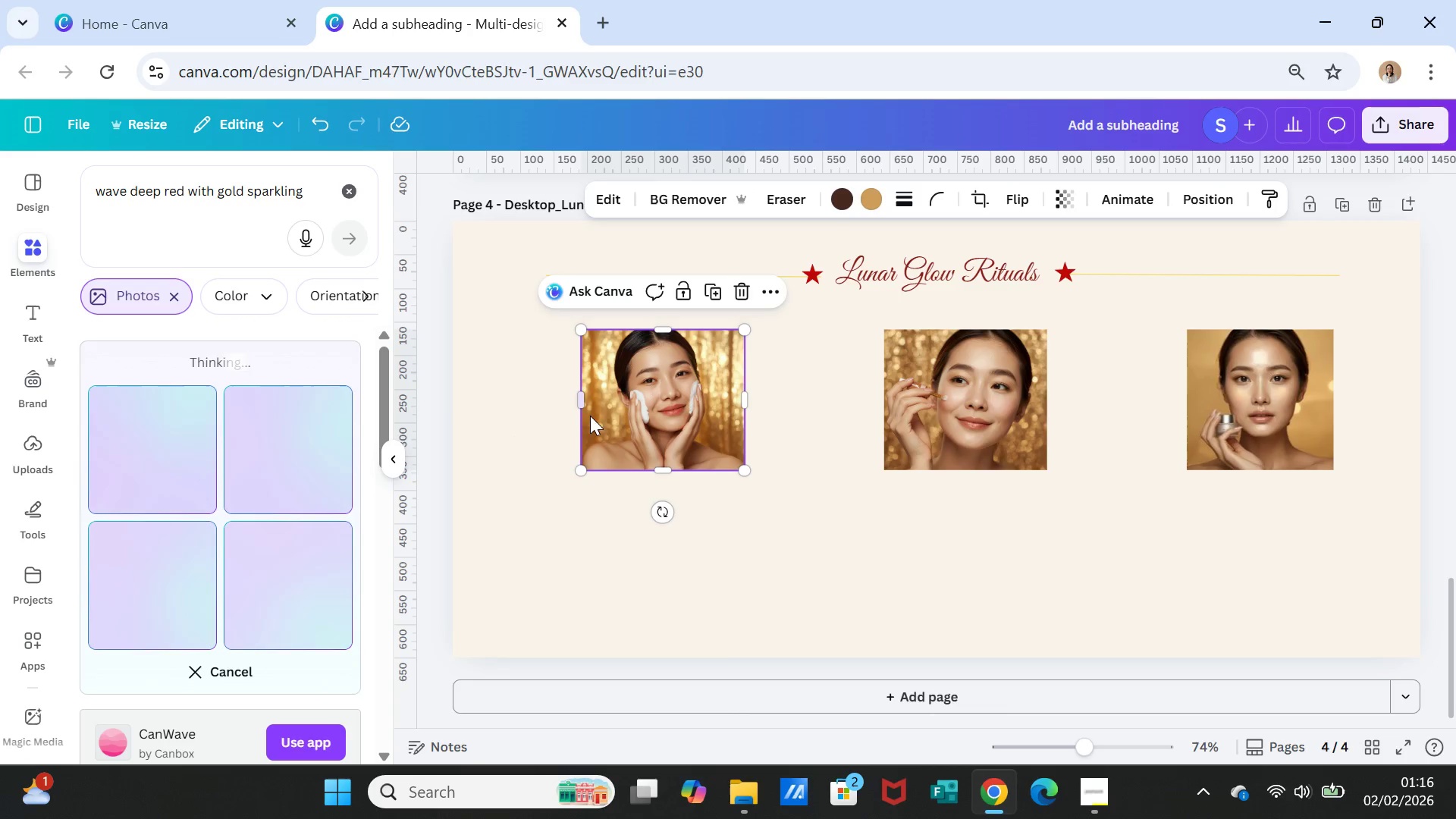 
left_click_drag(start_coordinate=[584, 400], to_coordinate=[567, 400])
 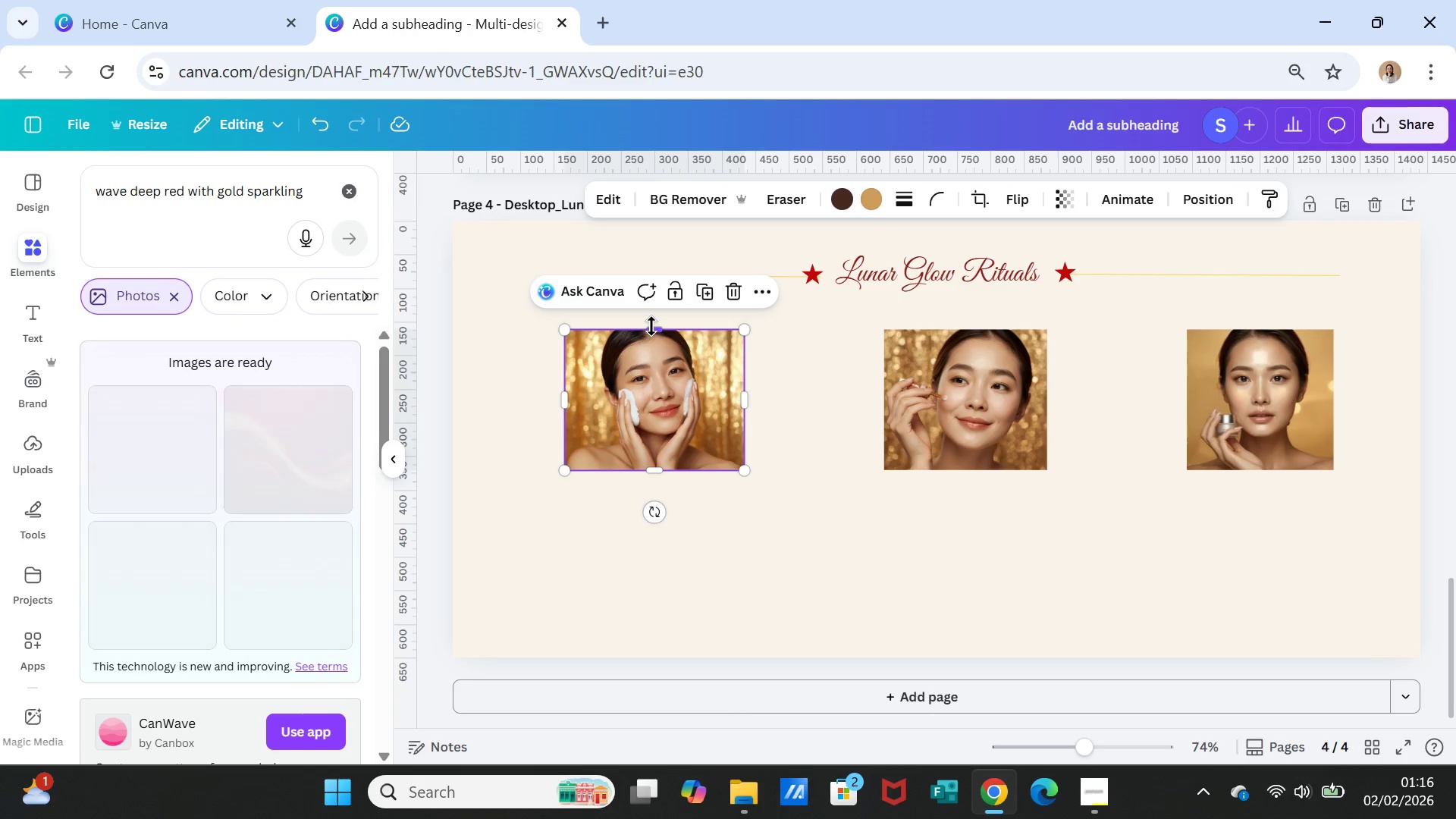 
left_click([651, 326])
 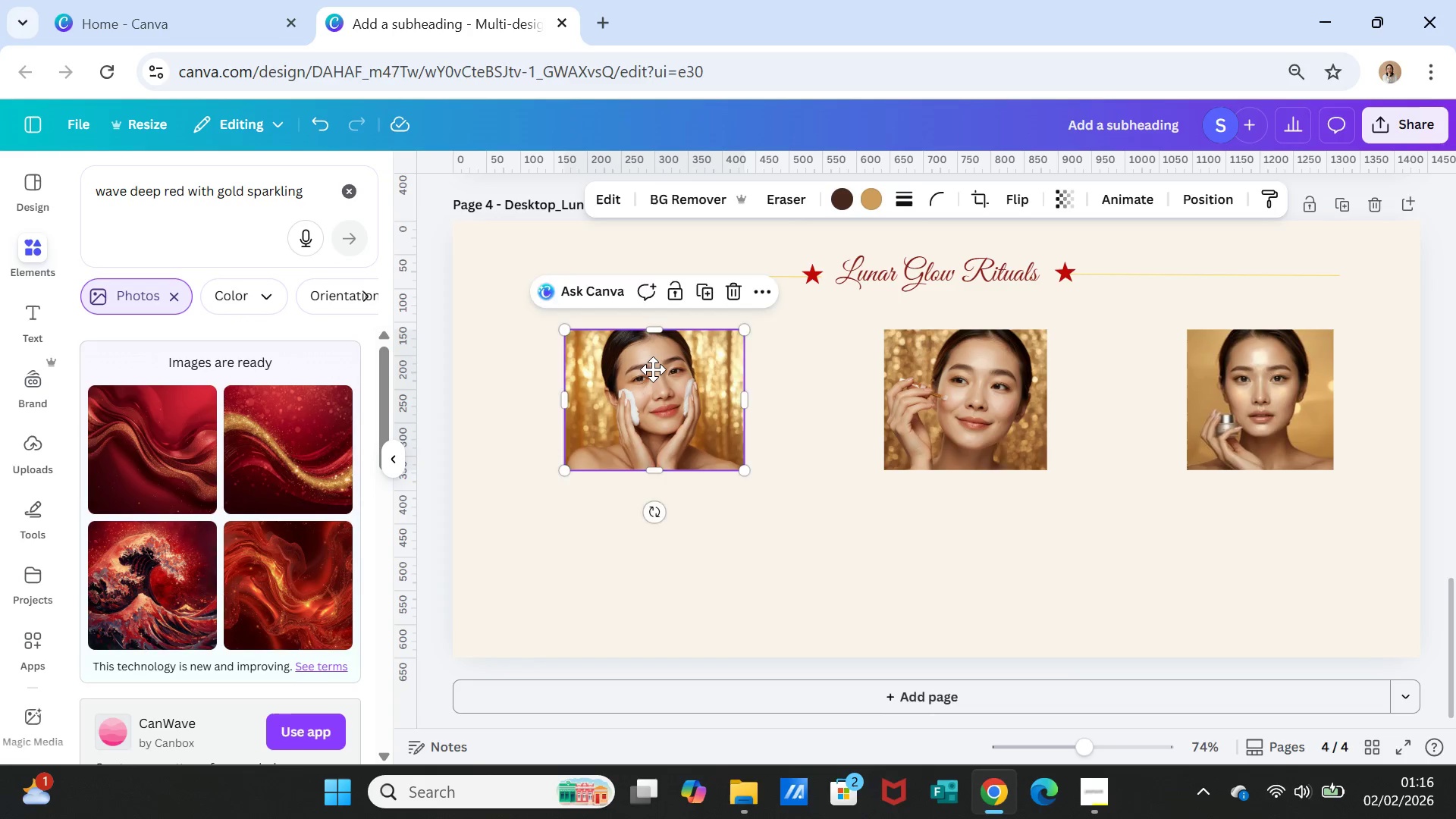 
left_click_drag(start_coordinate=[653, 332], to_coordinate=[653, 320])
 